 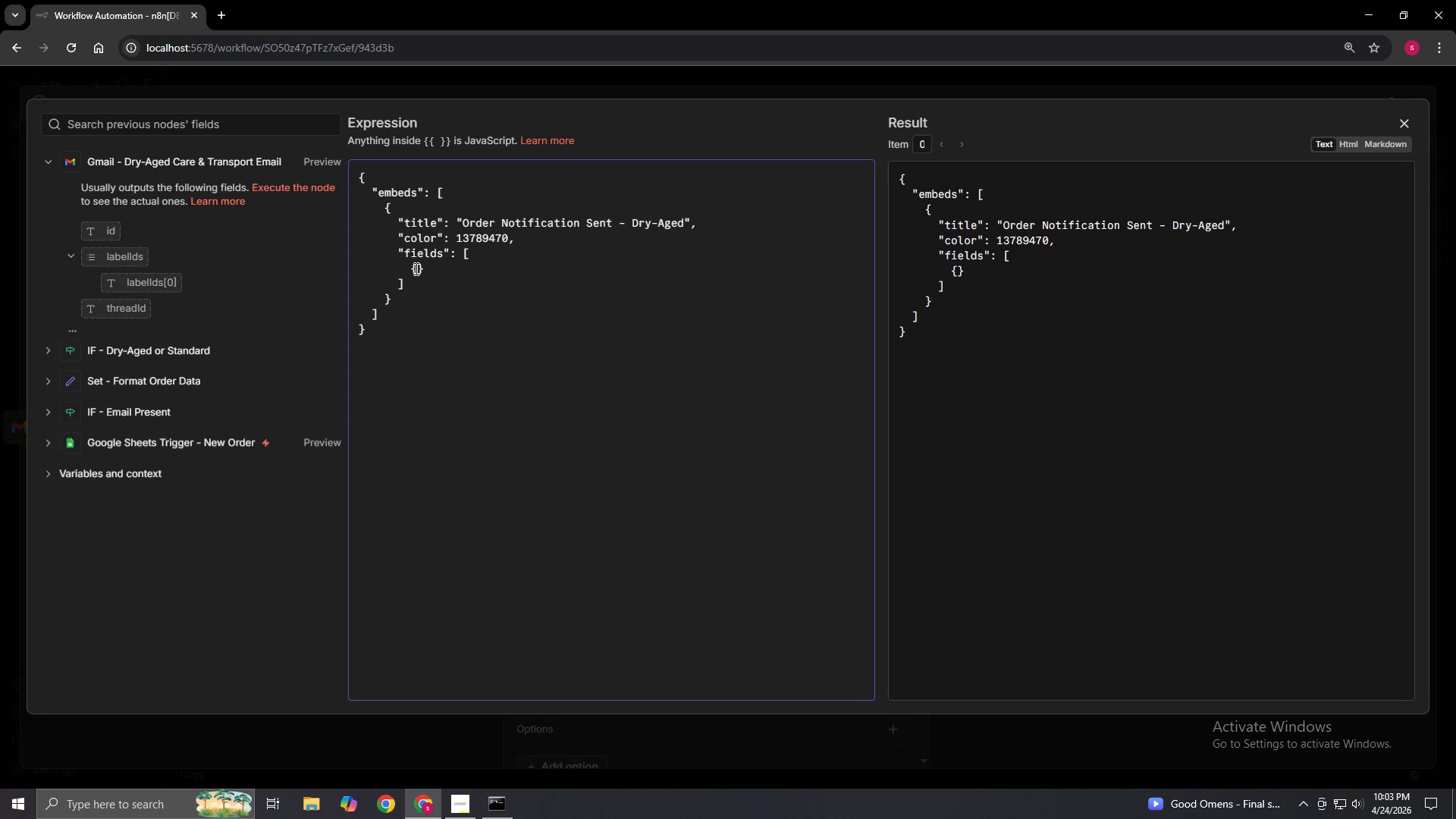 
type( "Na)
key(Backspace)
key(Backspace)
type(name)
 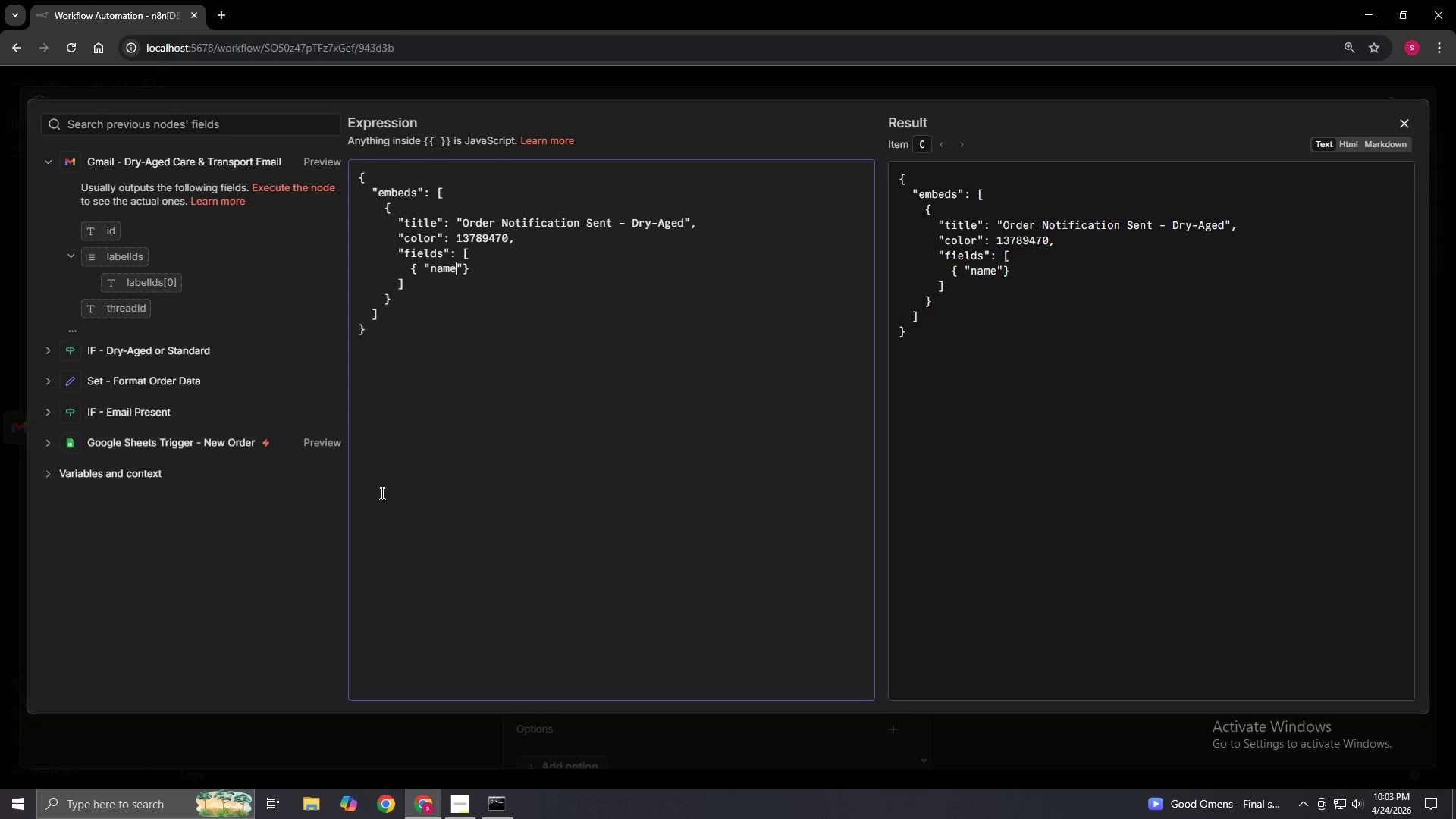 
wait(5.39)
 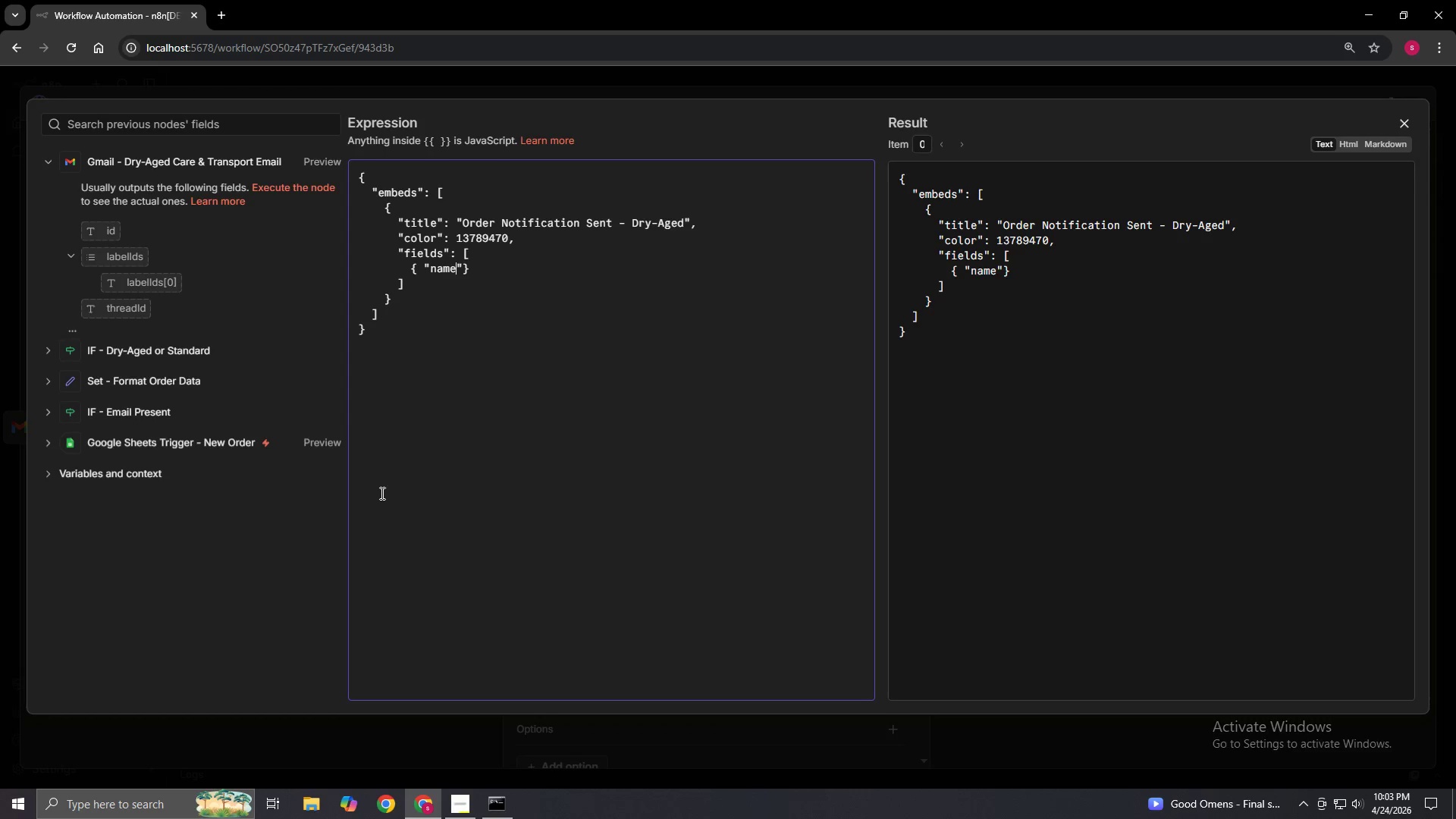 
type(": "Customer", "value": "{{}})
 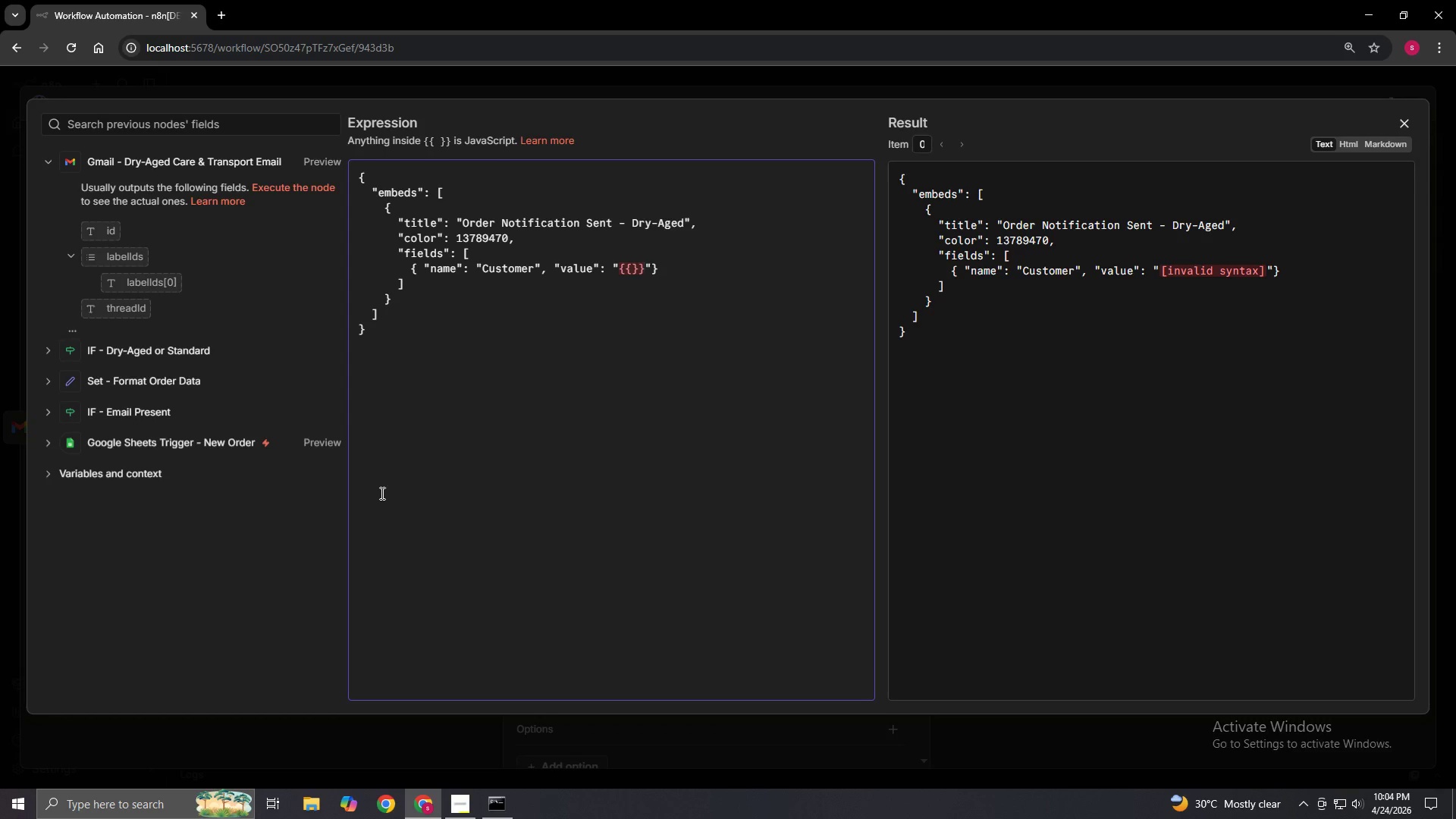 
key(ArrowLeft)
 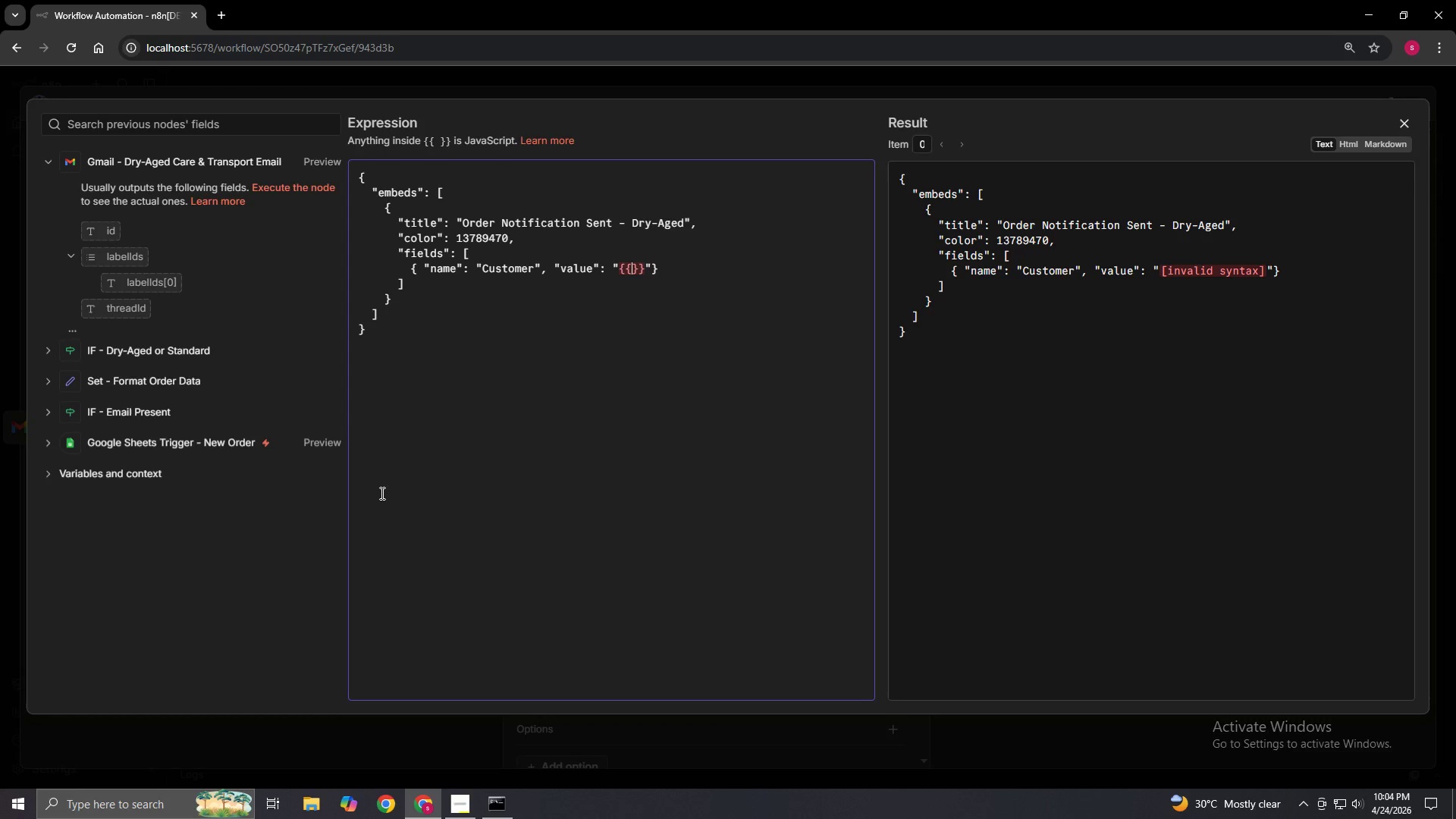 
key(ArrowLeft)
 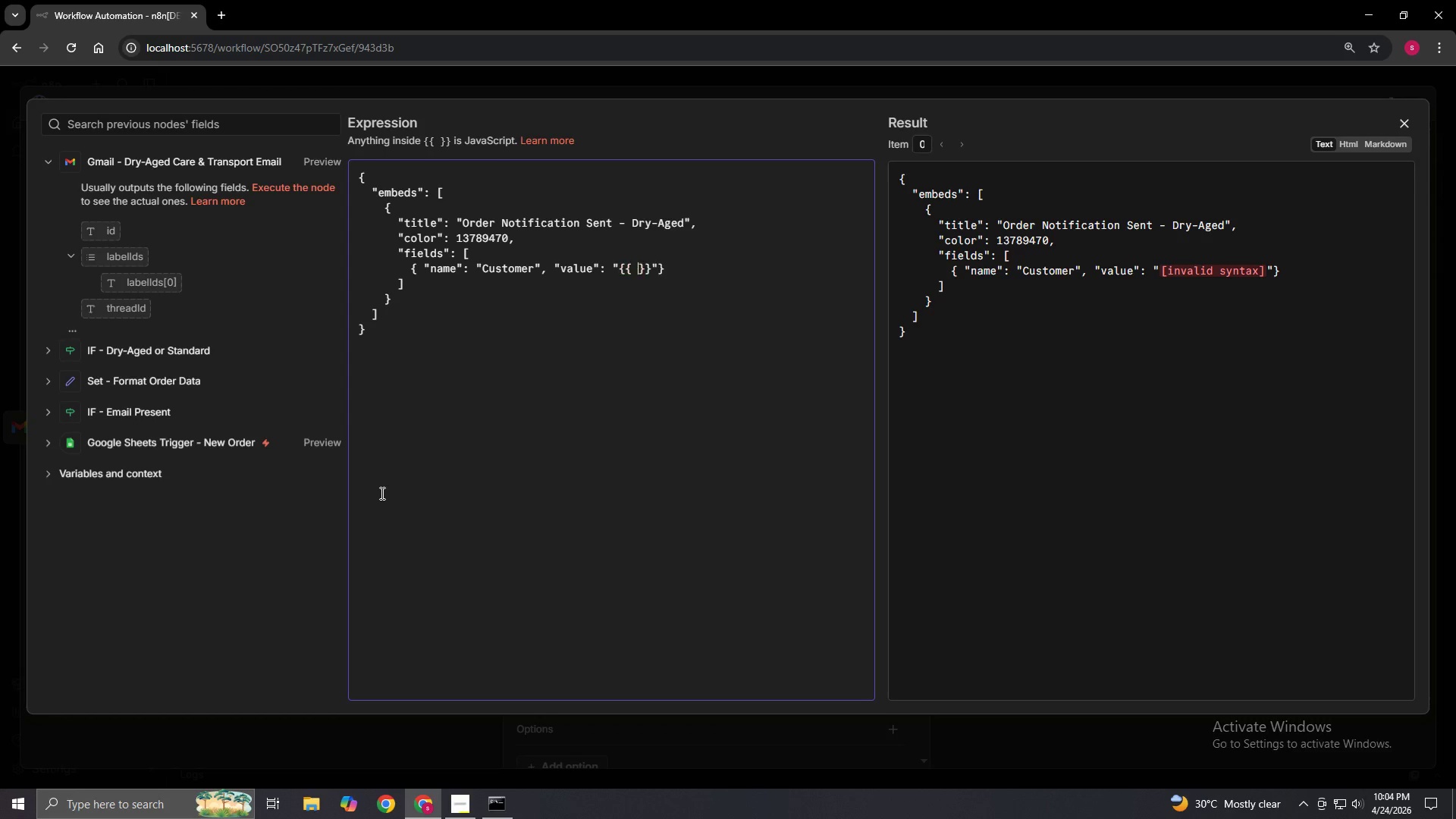 
key(Space)
 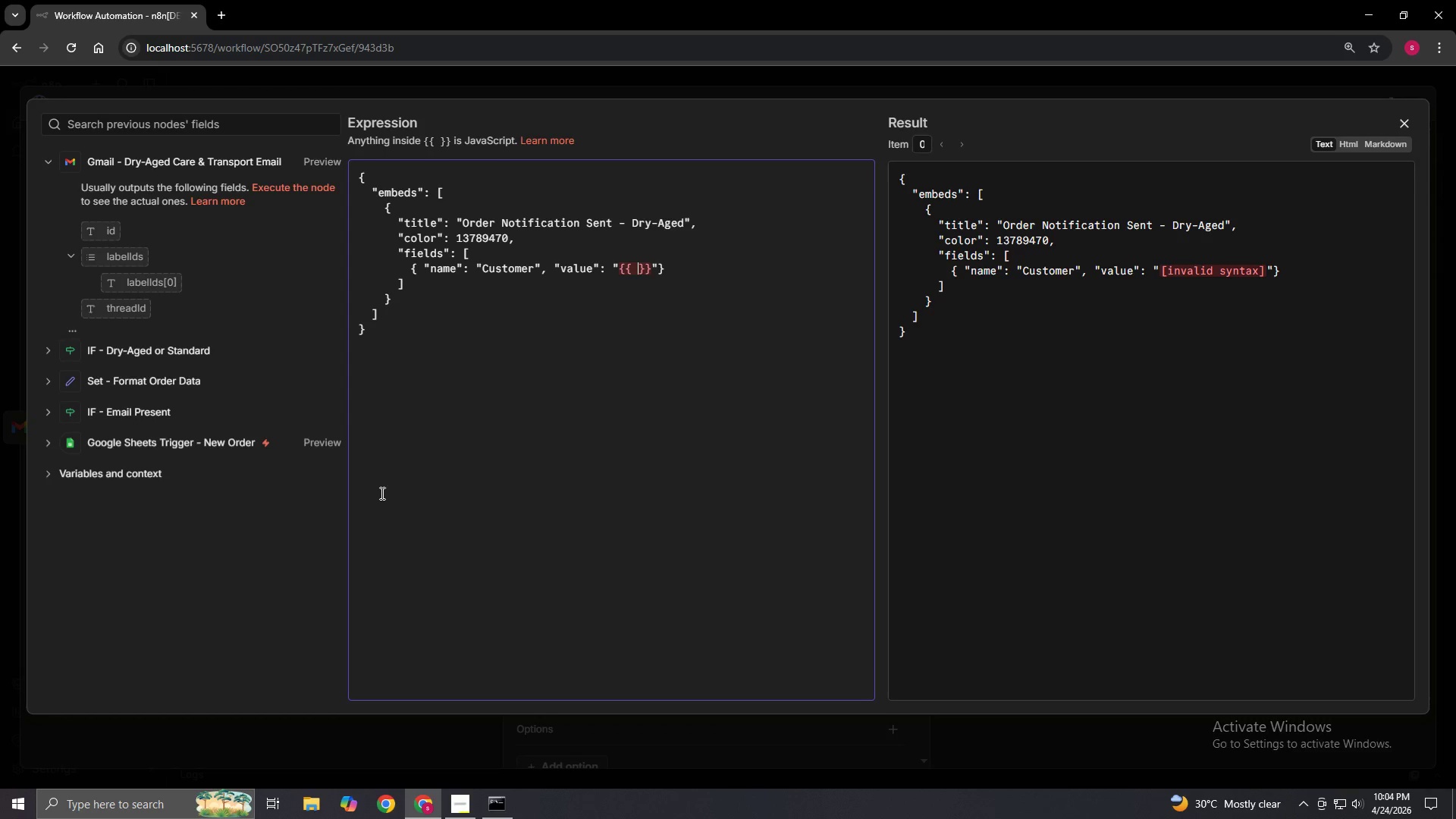 
key(Space)
 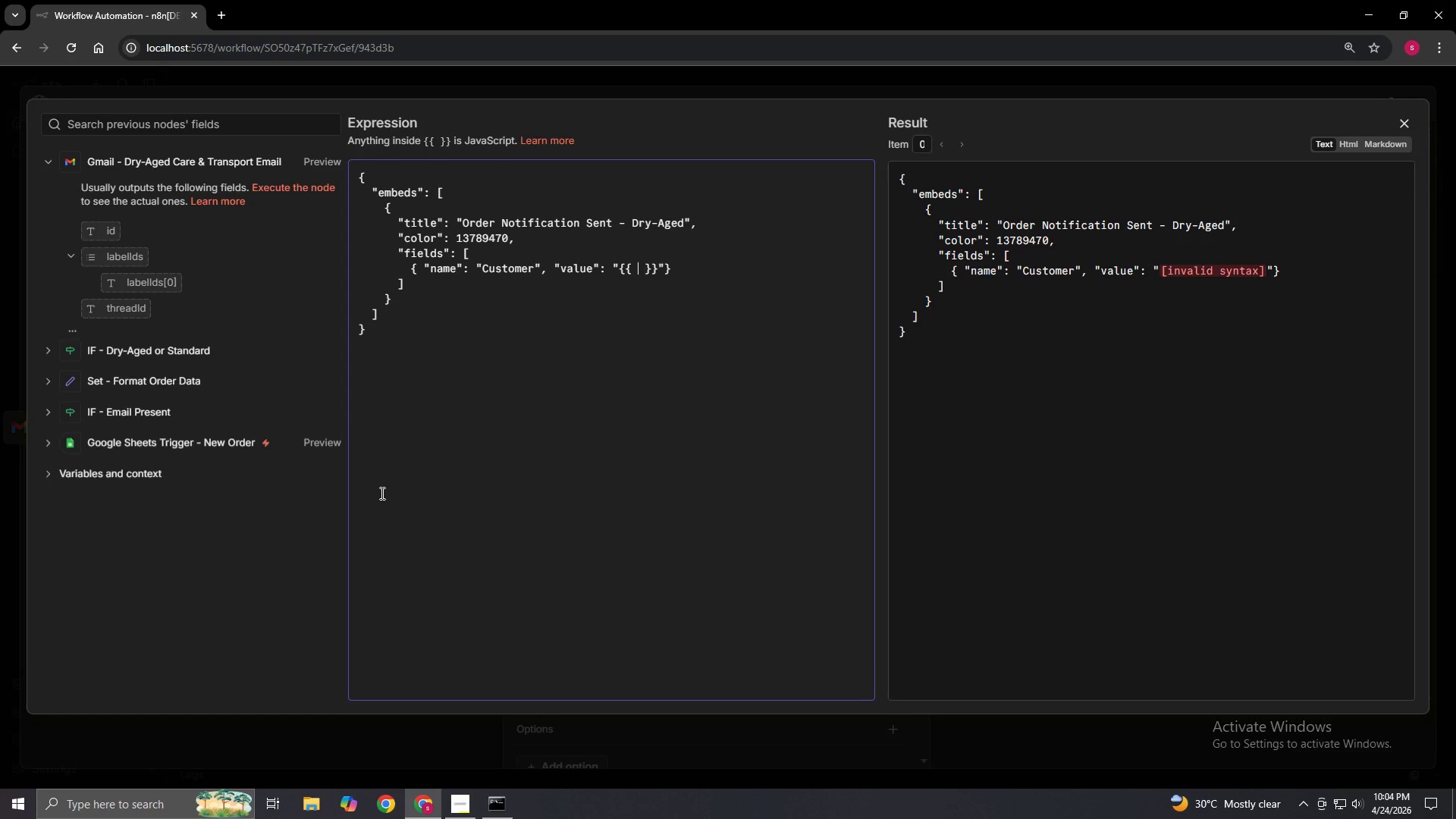 
key(ArrowLeft)
 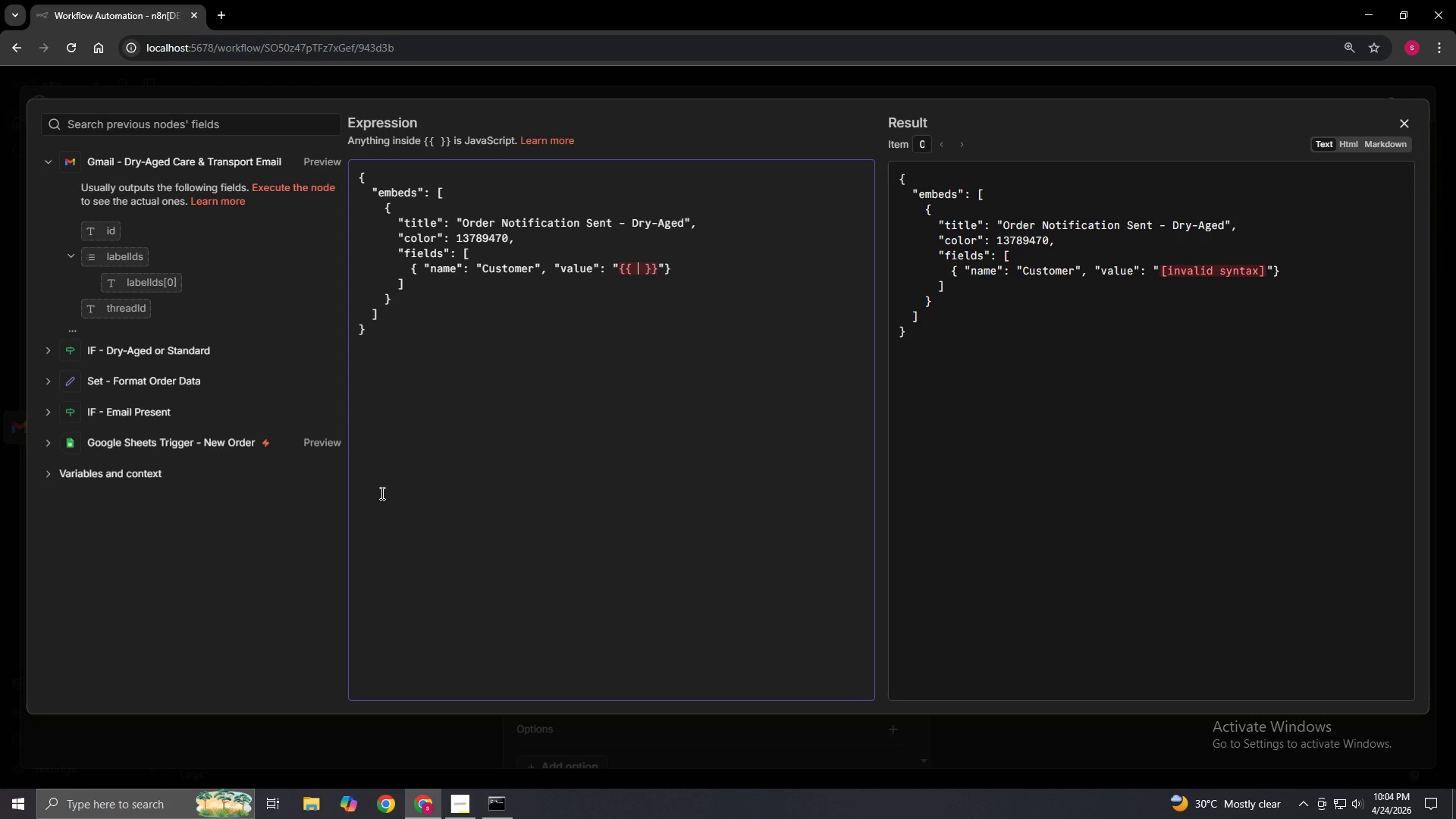 
type($json)
key(Backspace)
key(Backspace)
key(Backspace)
key(Backspace)
type(('Set - Format Order Data)
 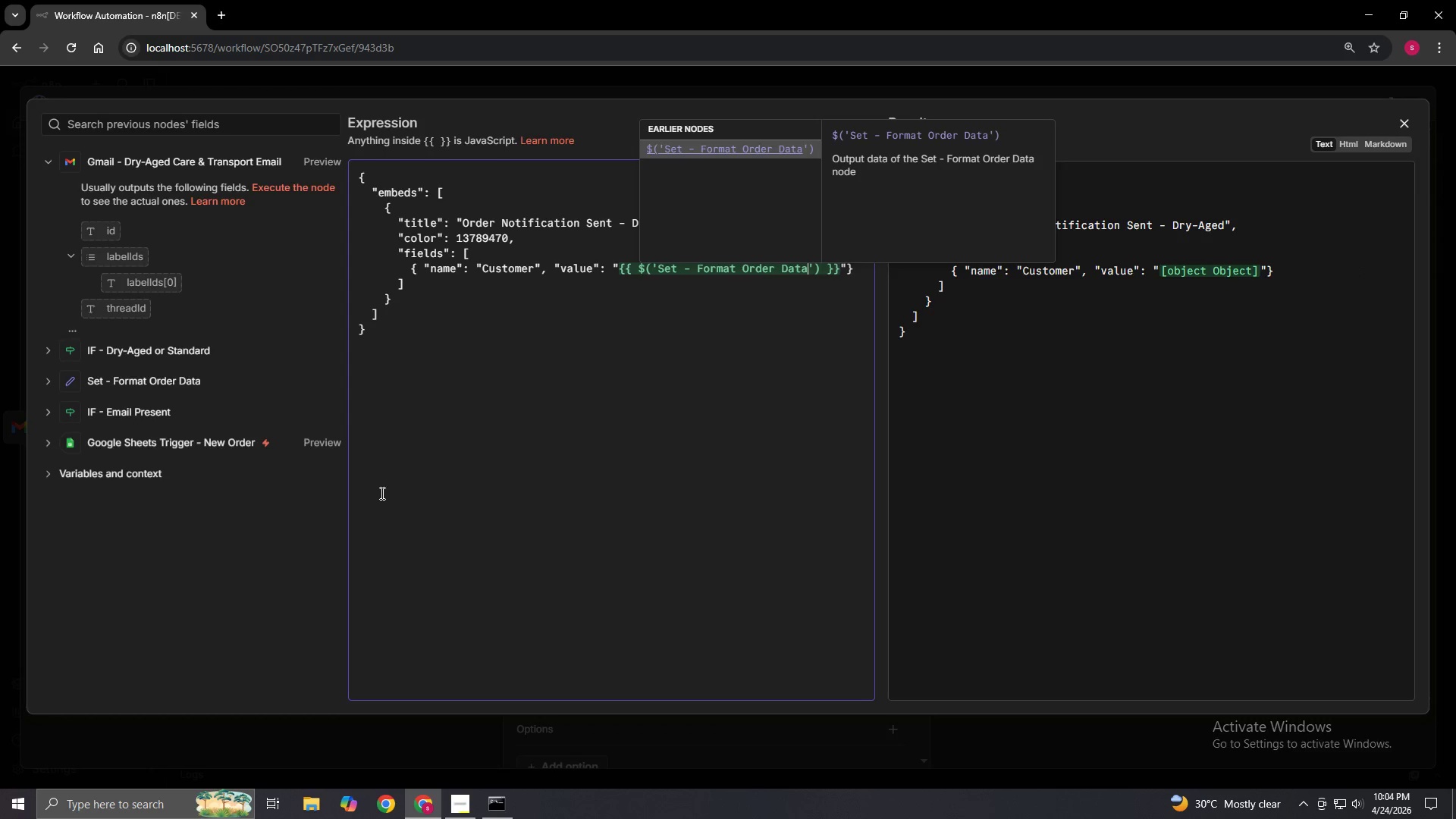 
key(Shift+Quote)
 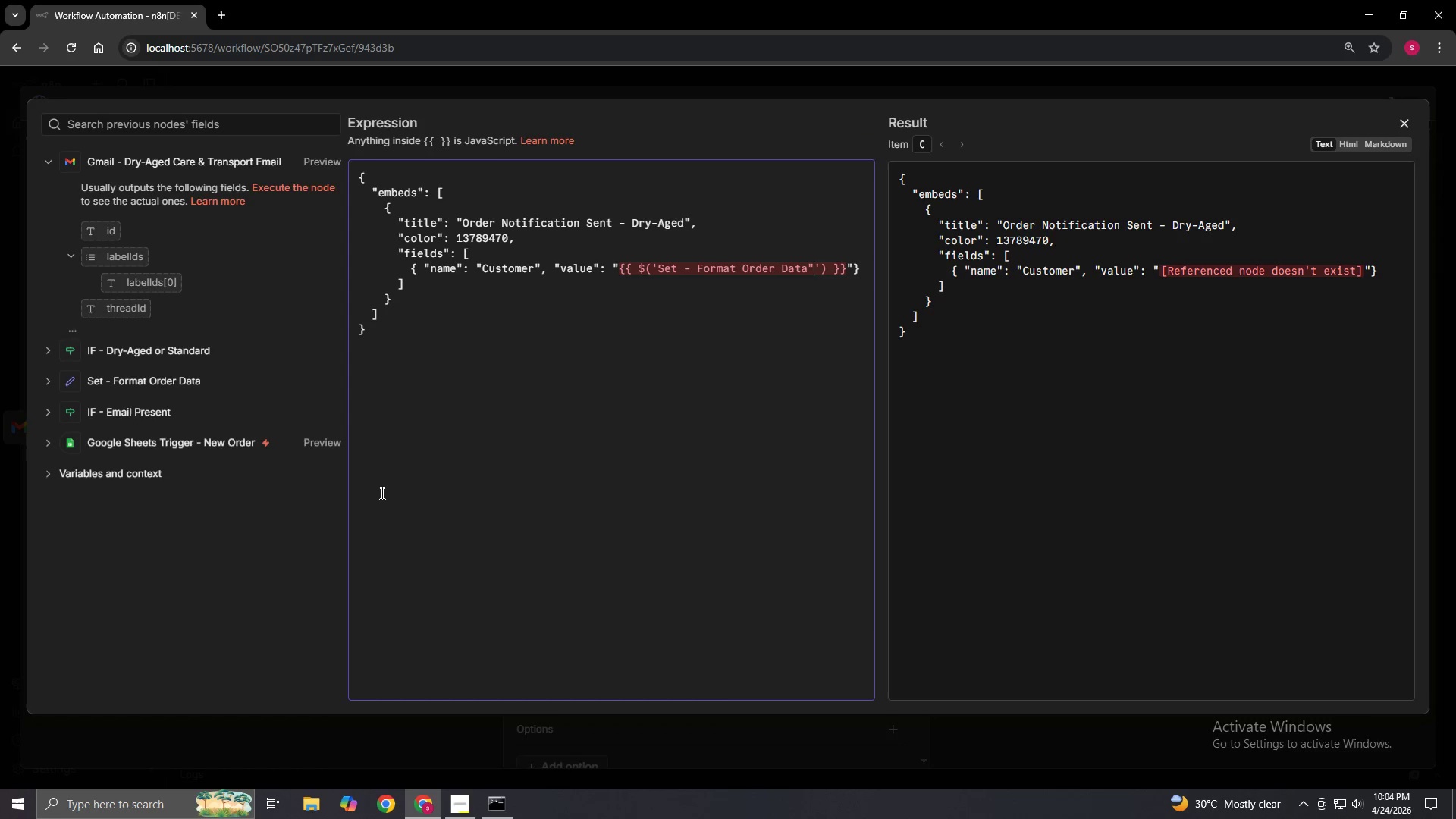 
key(Backspace)
 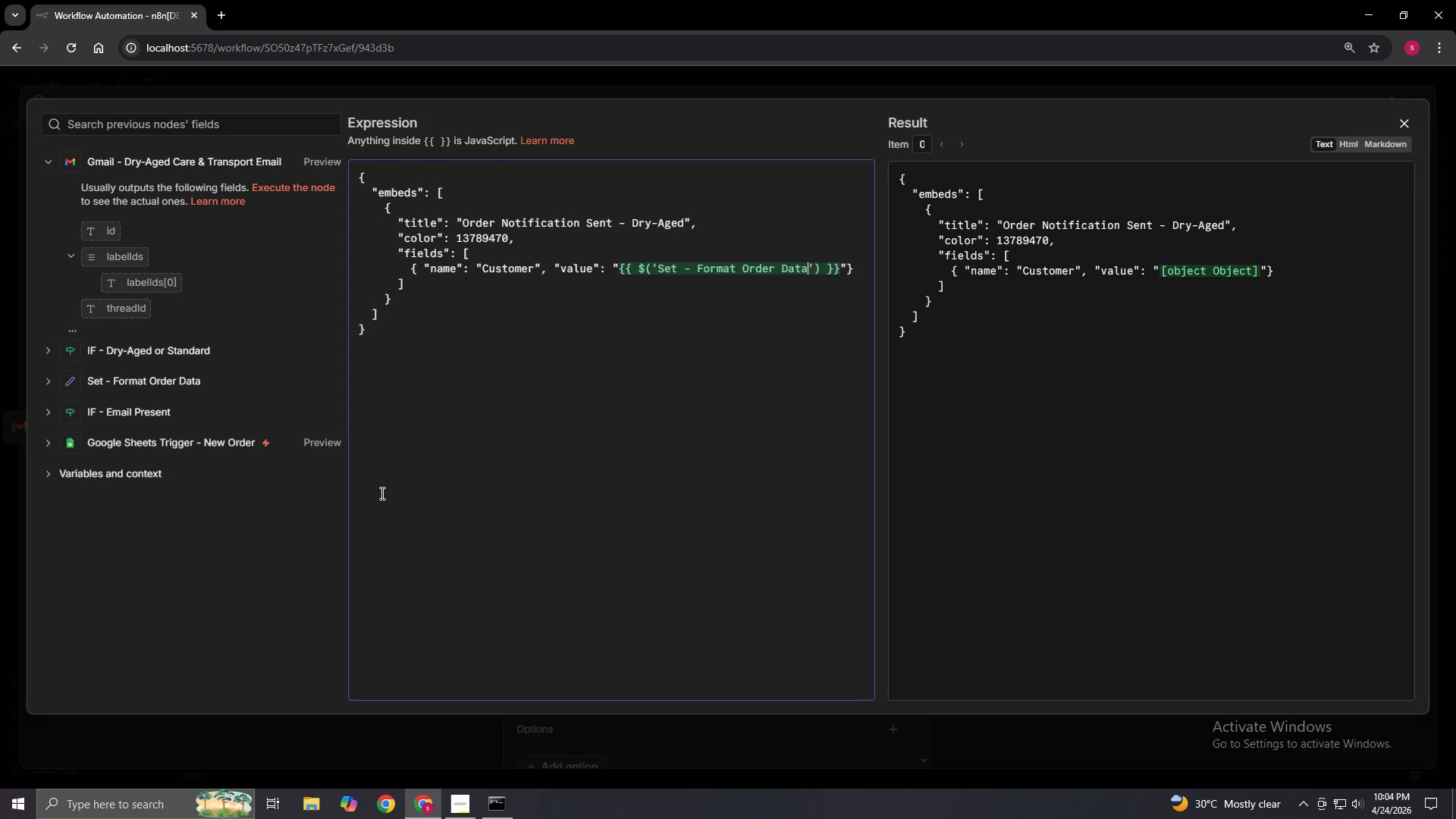 
key(ArrowRight)
 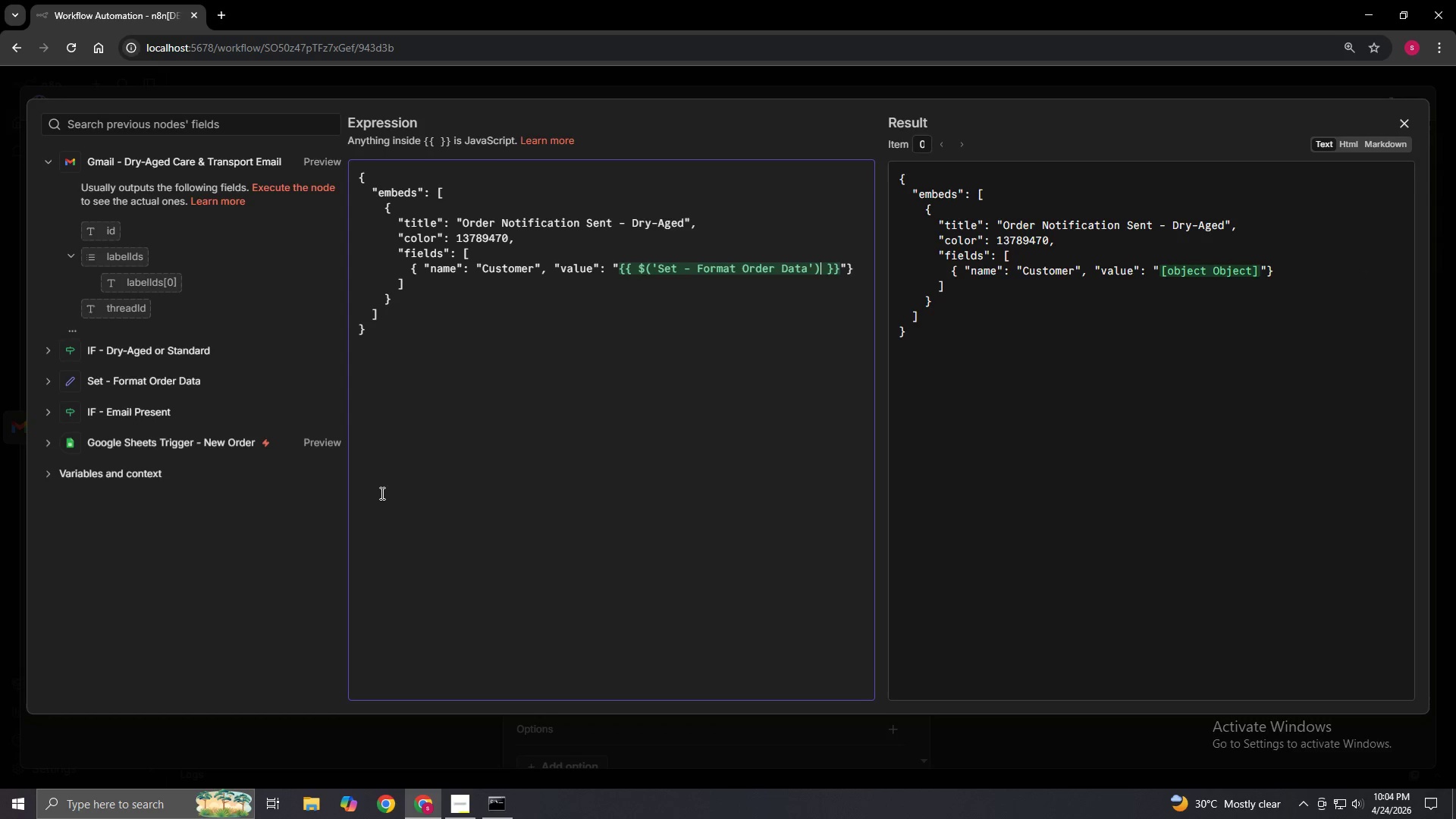 
key(ArrowRight)
 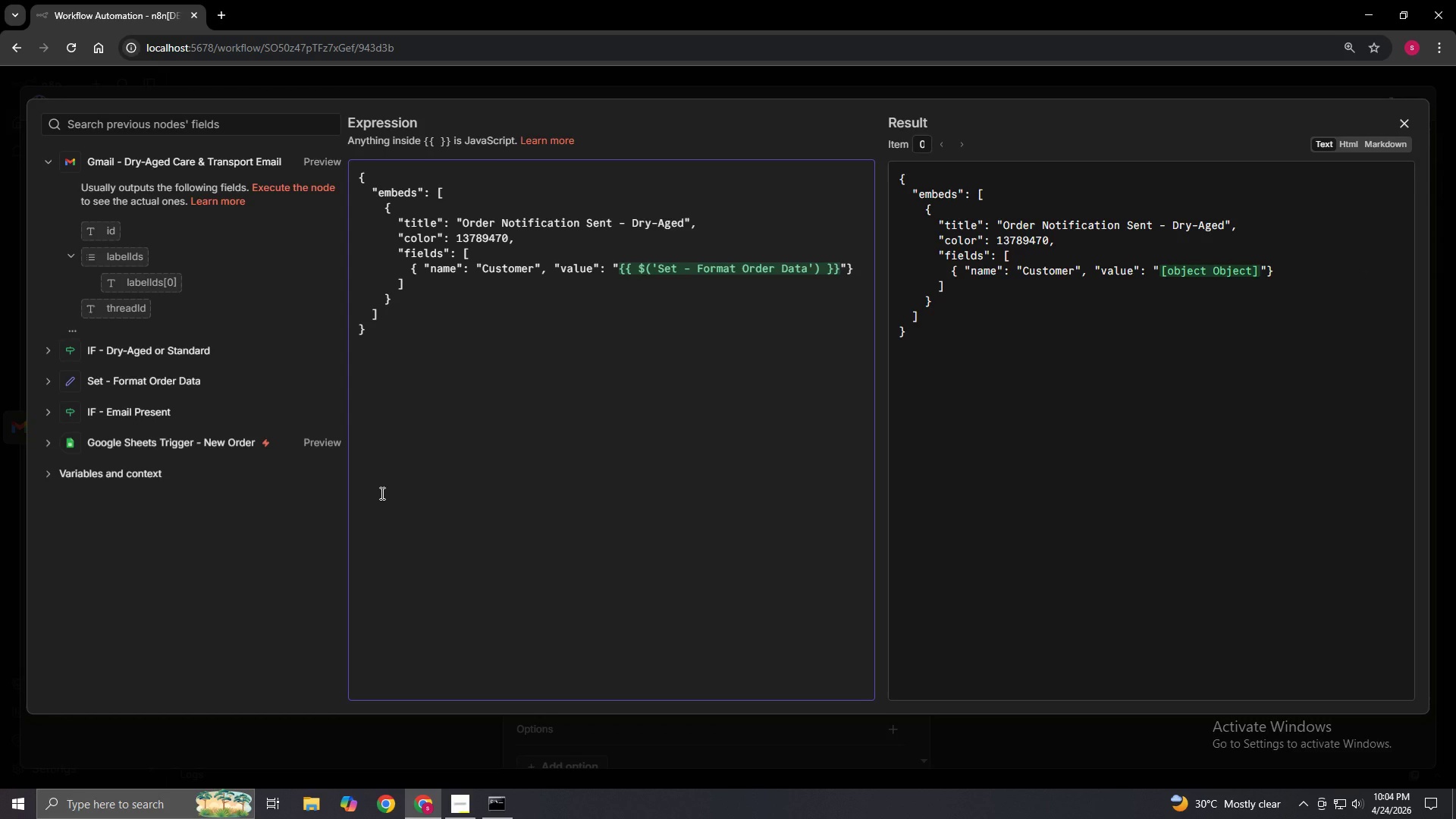 
type(.item.json.customerName)
 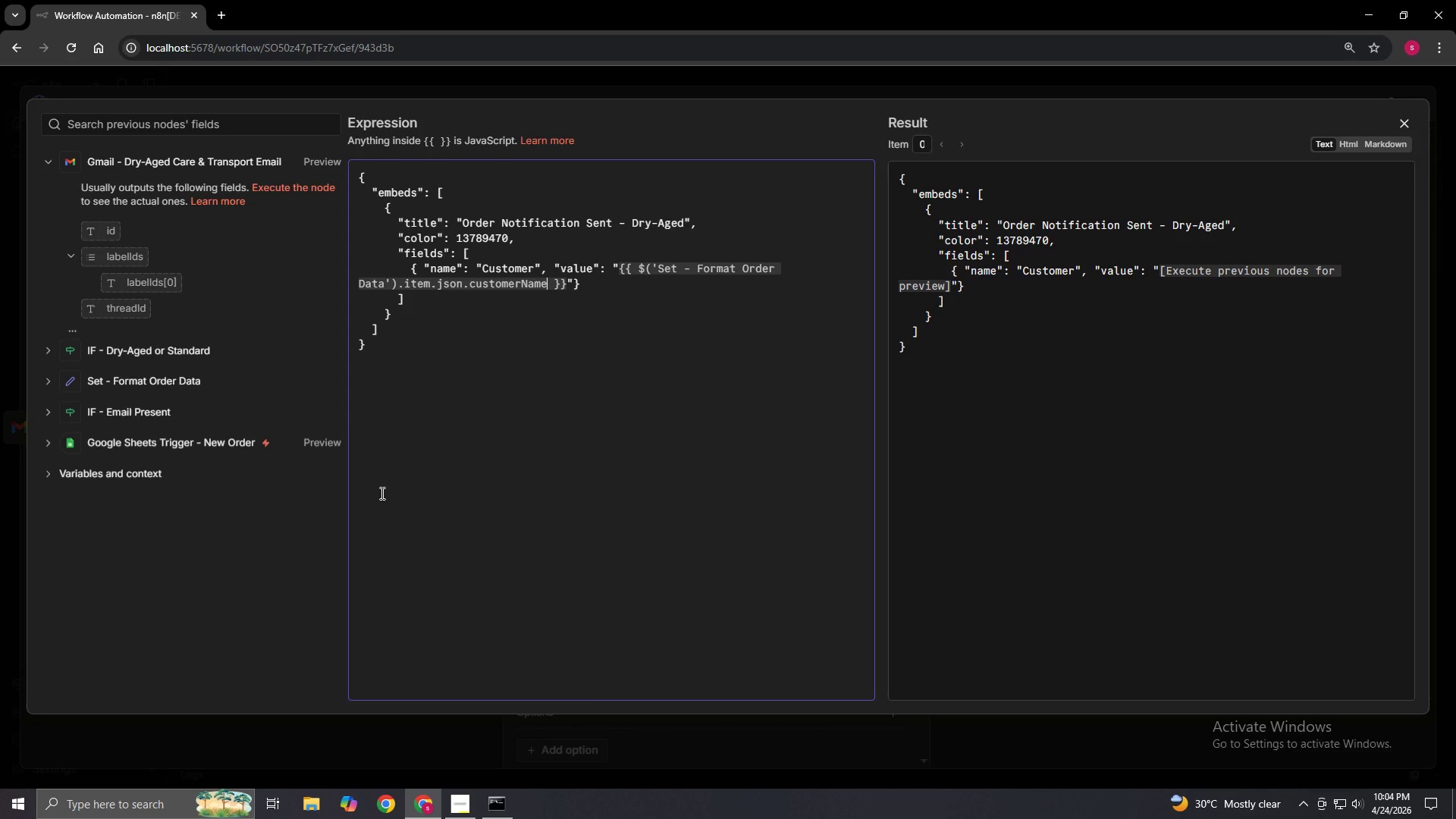 
key(ArrowRight)
 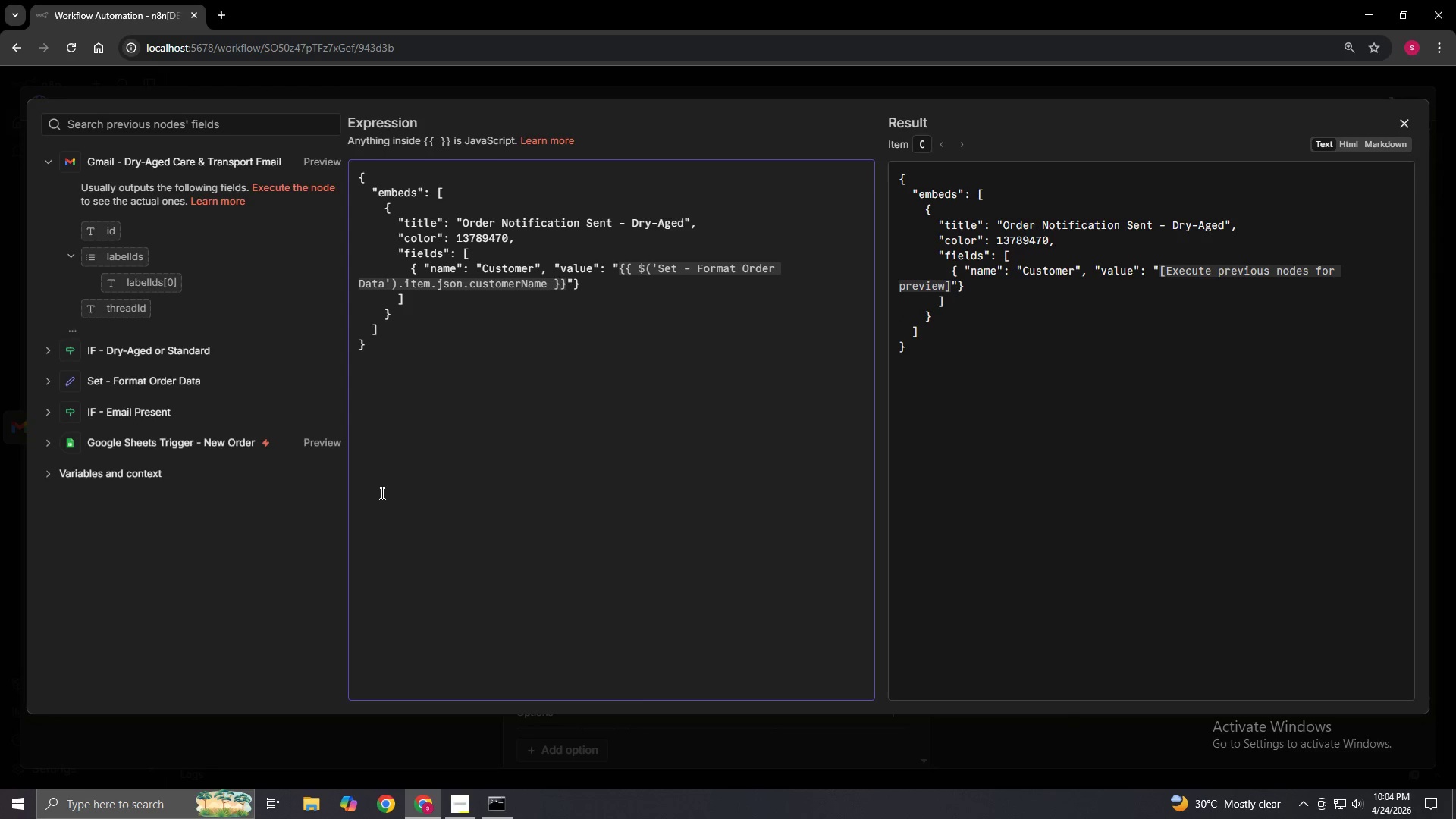 
key(ArrowRight)
 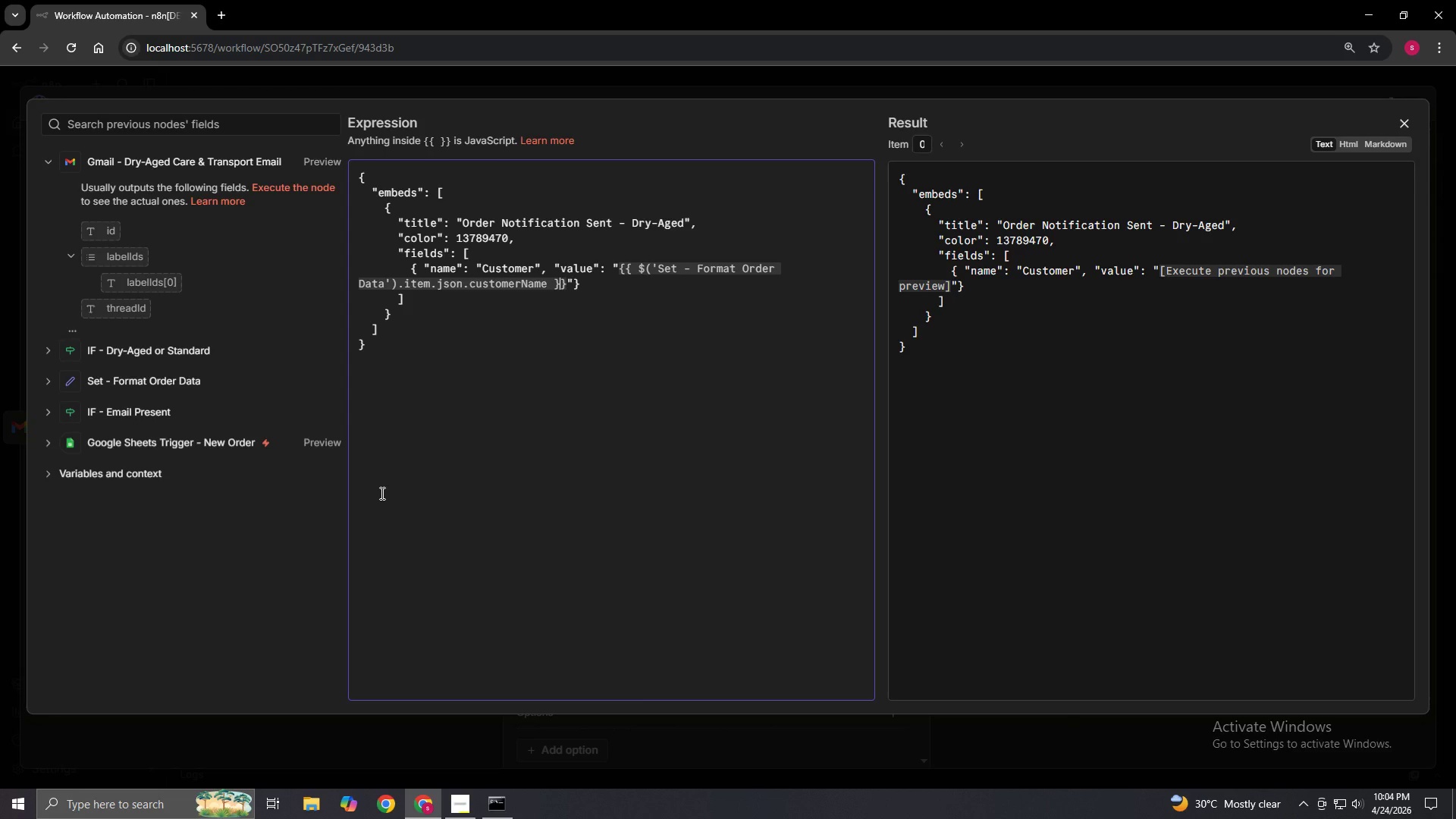 
key(ArrowRight)
 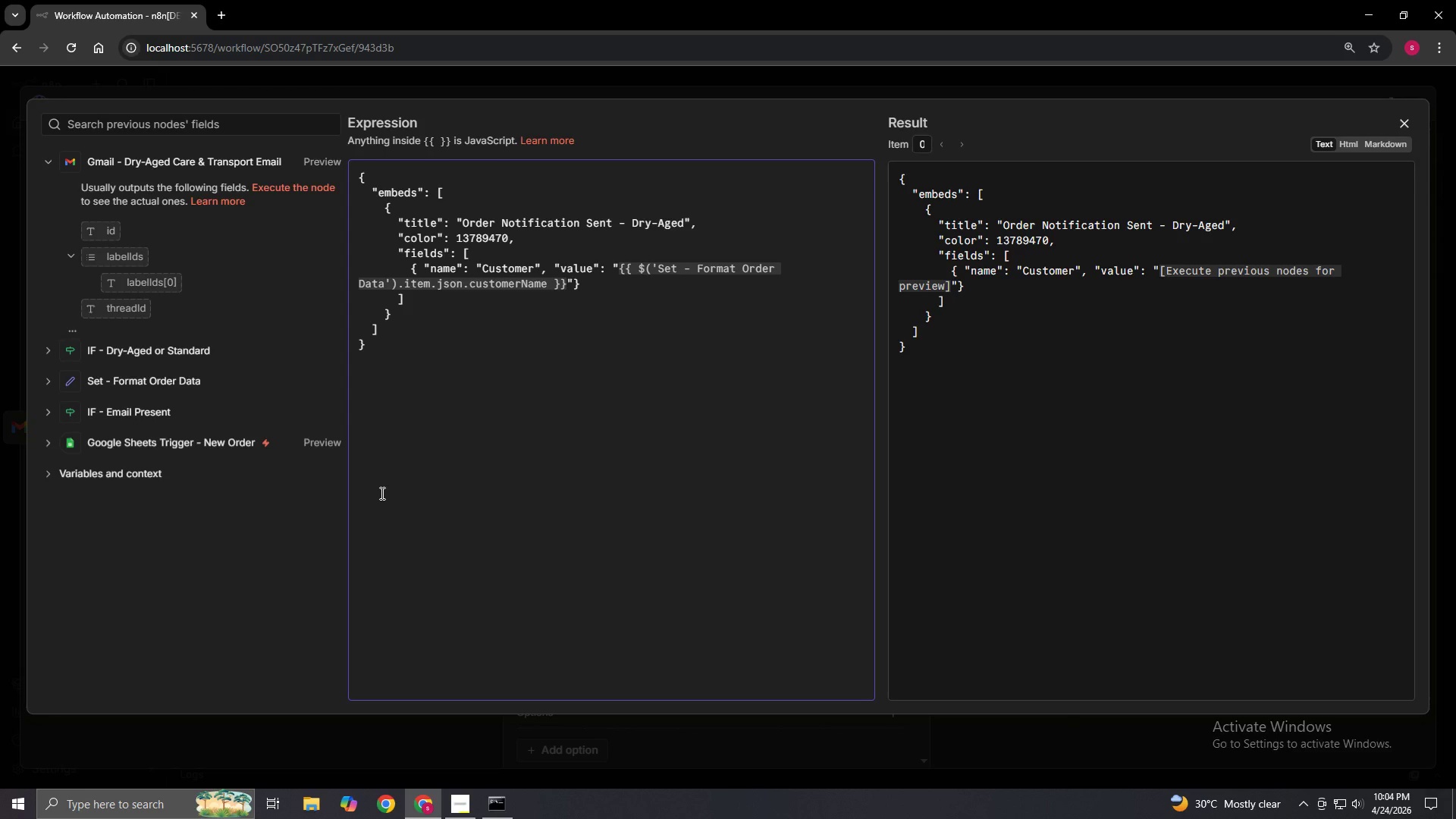 
key(ArrowRight)
 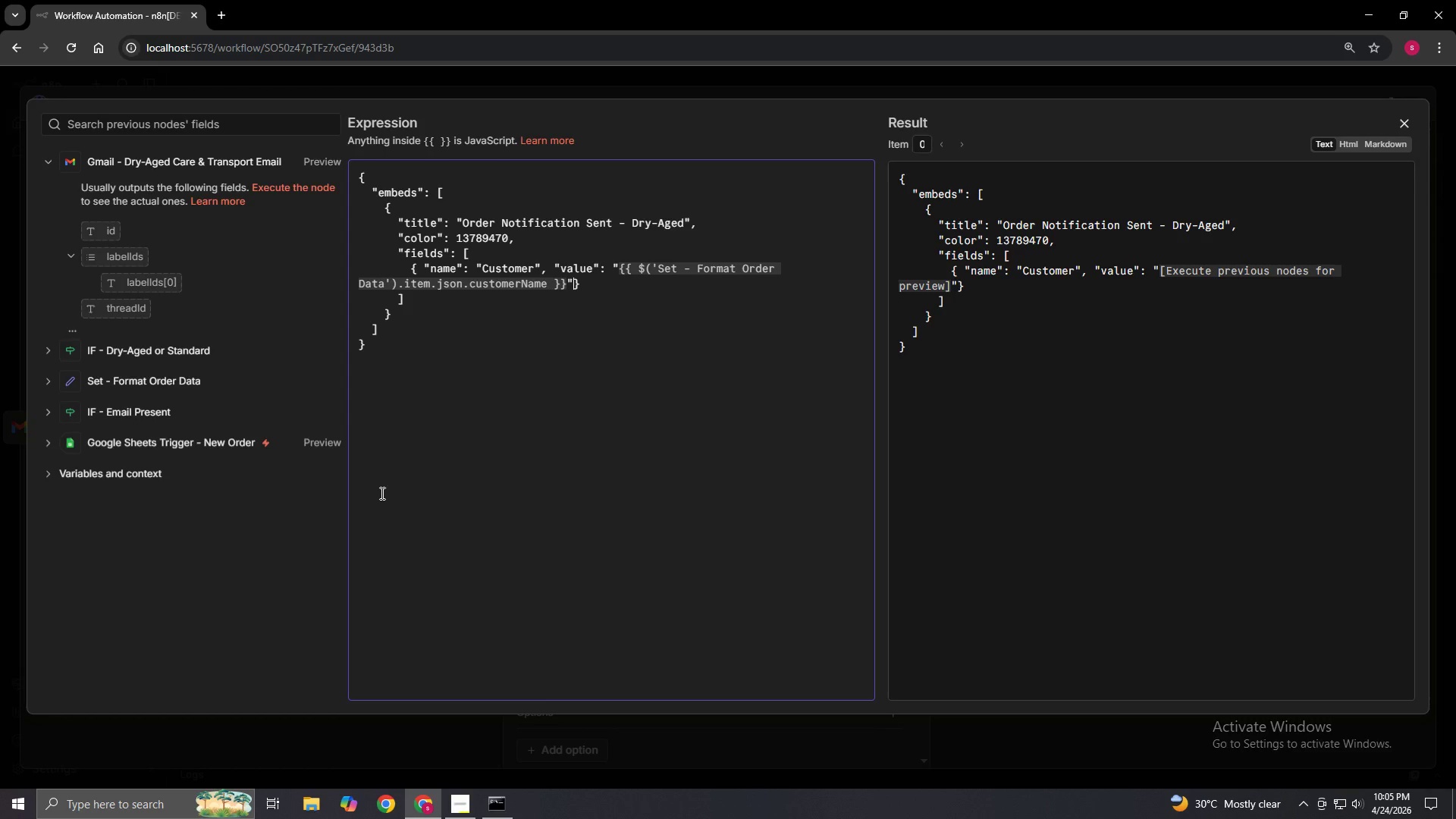 
key(Comma)
 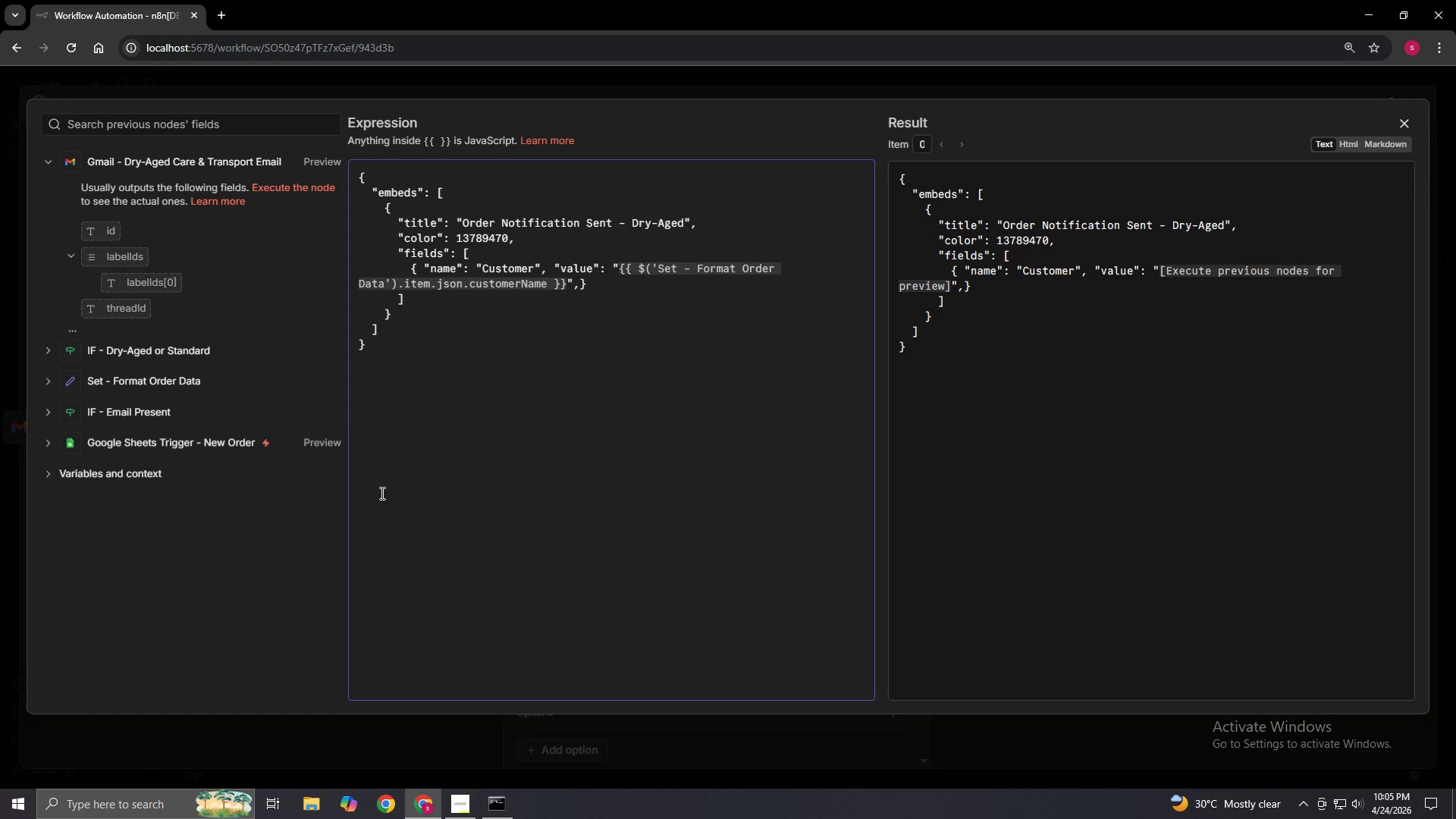 
key(Enter)
 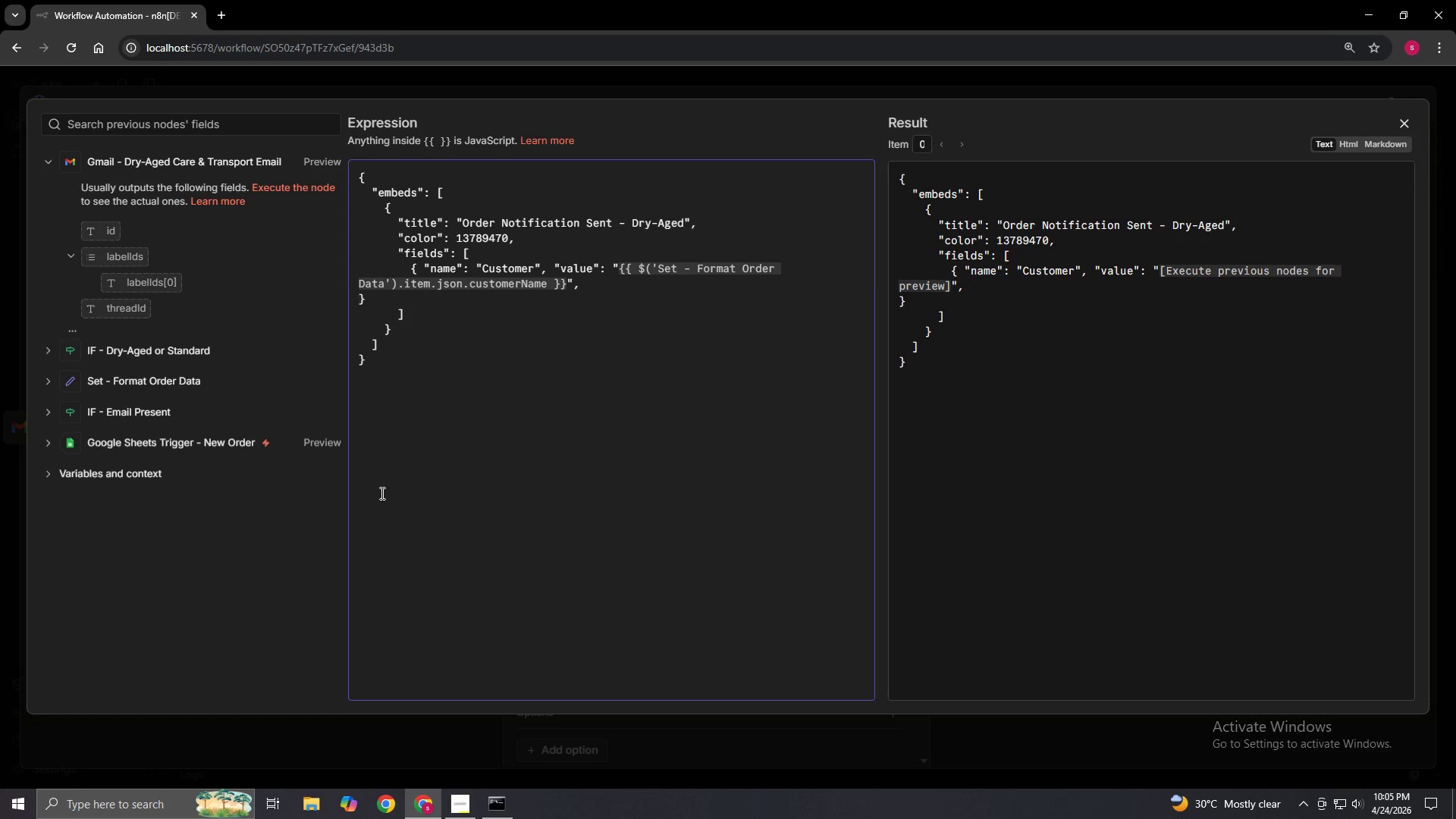 
key(Space)
 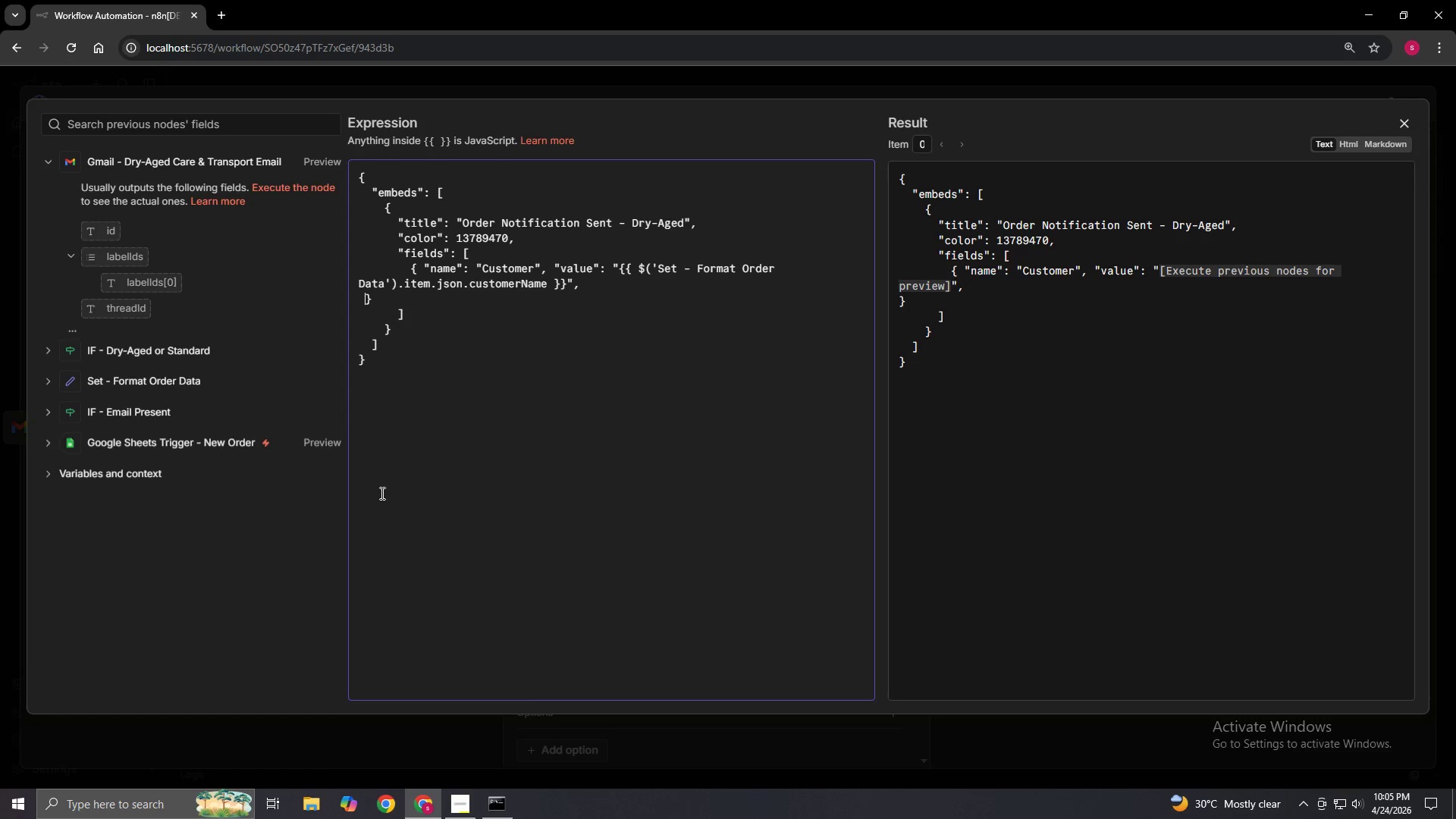 
key(Space)
 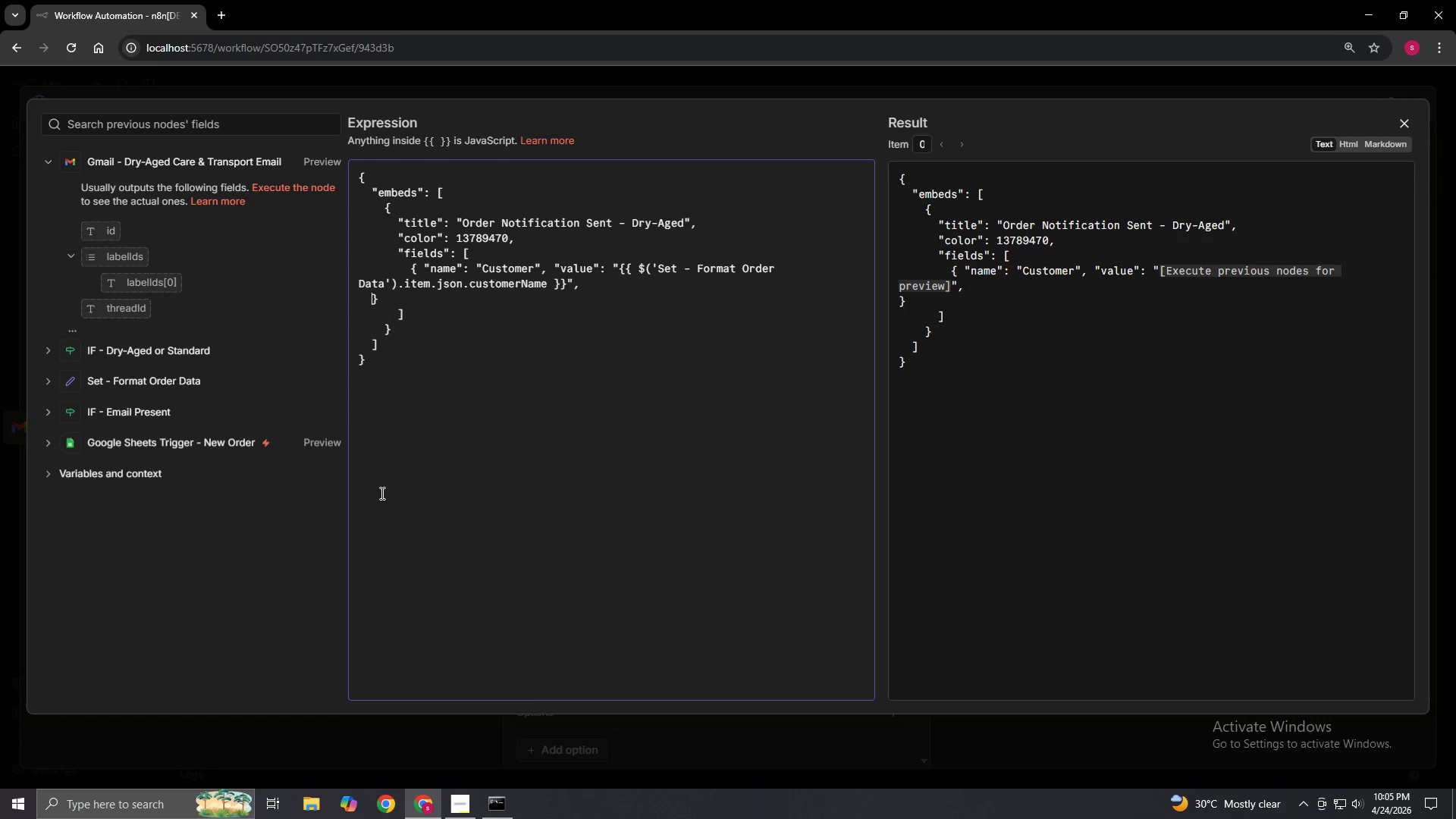 
key(Space)
 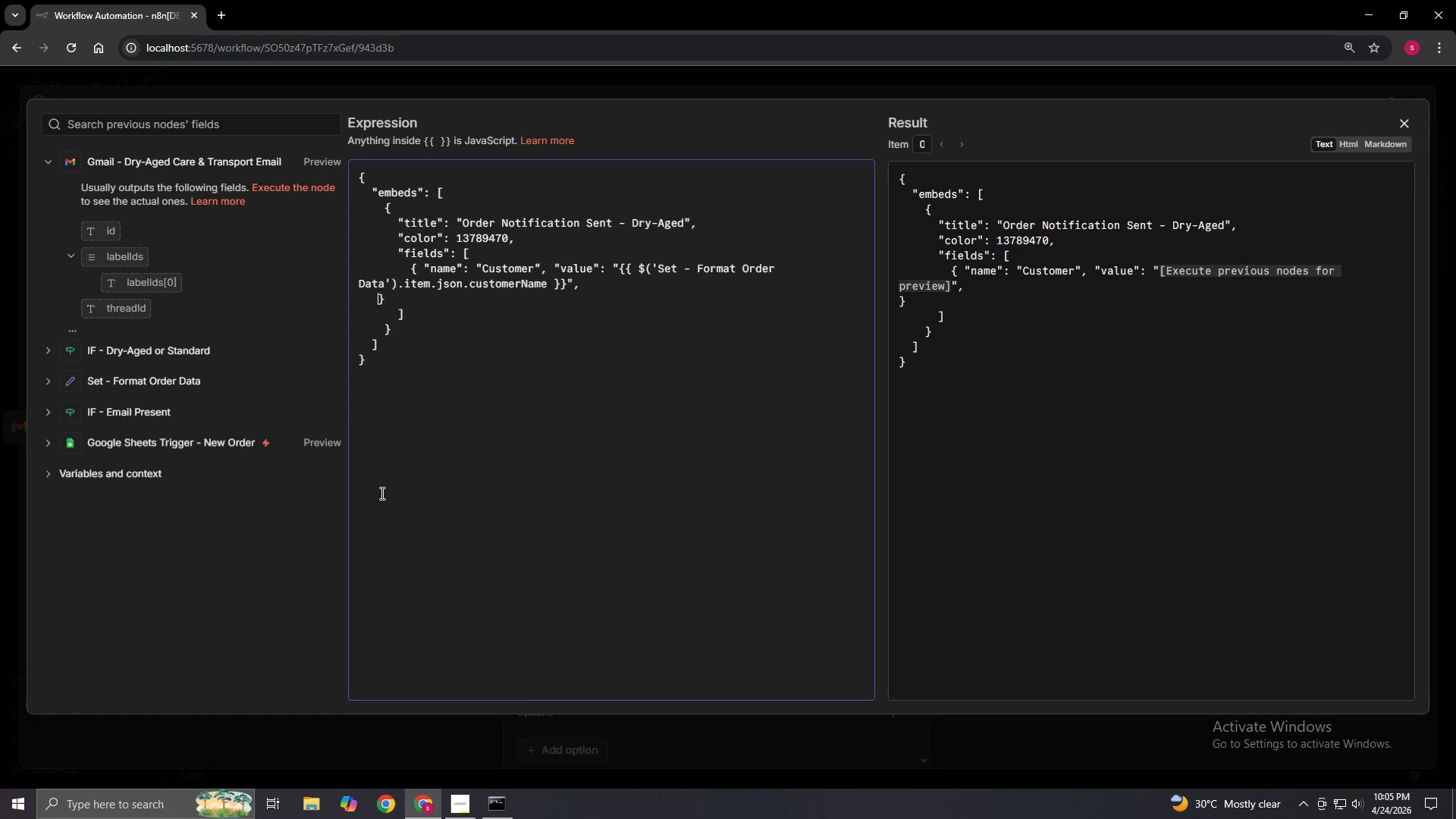 
key(Space)
 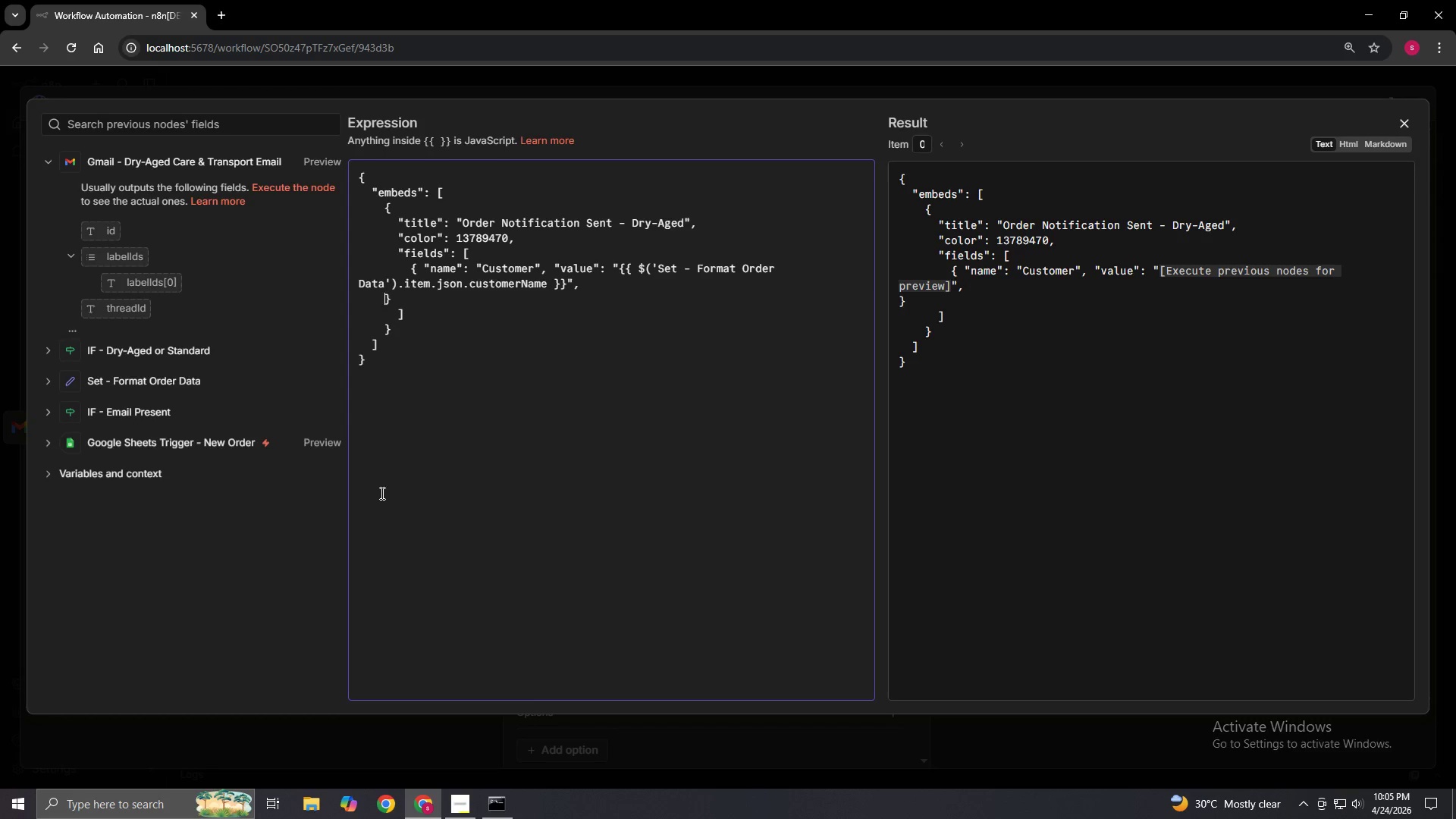 
key(Space)
 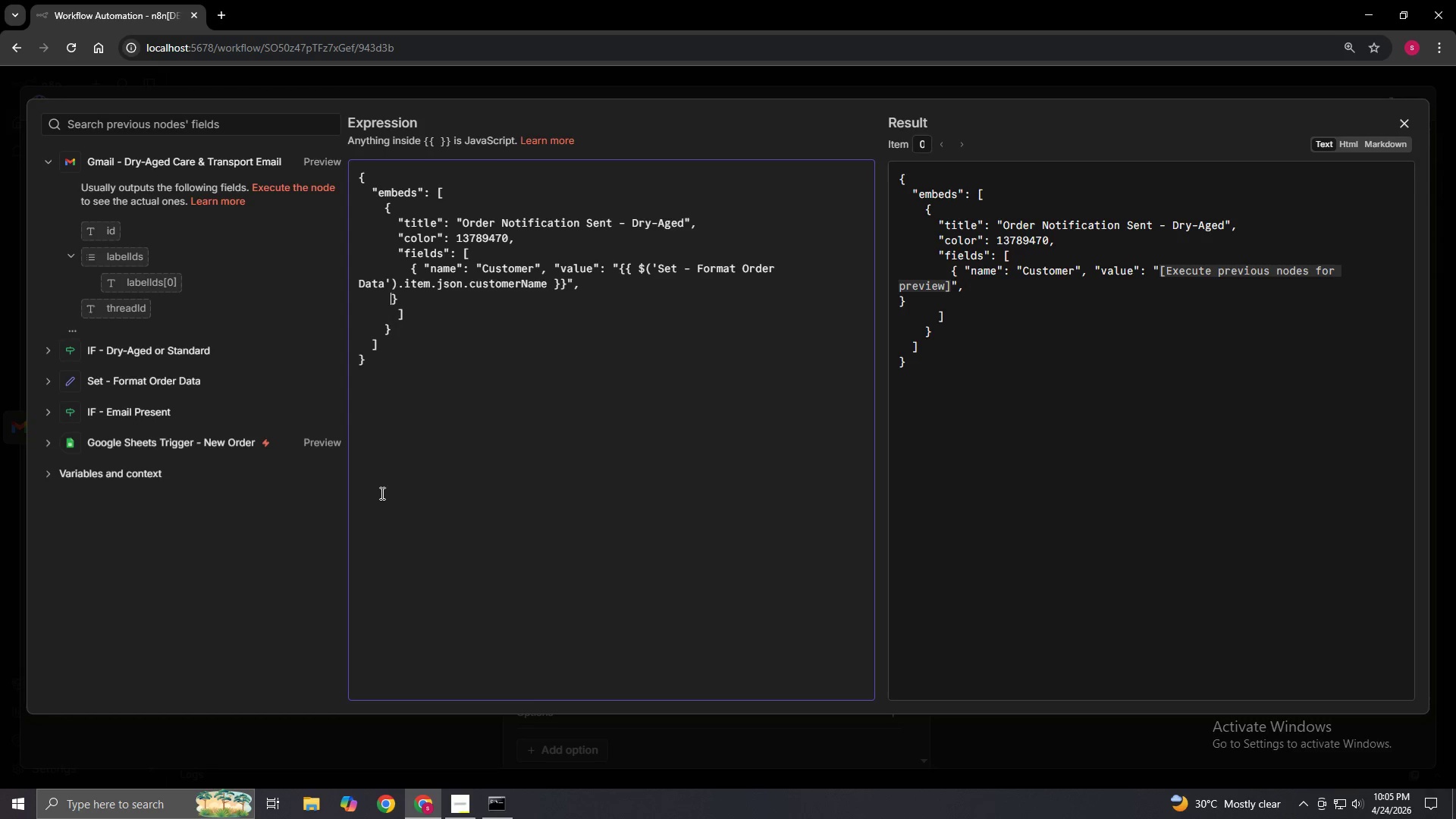 
key(Space)
 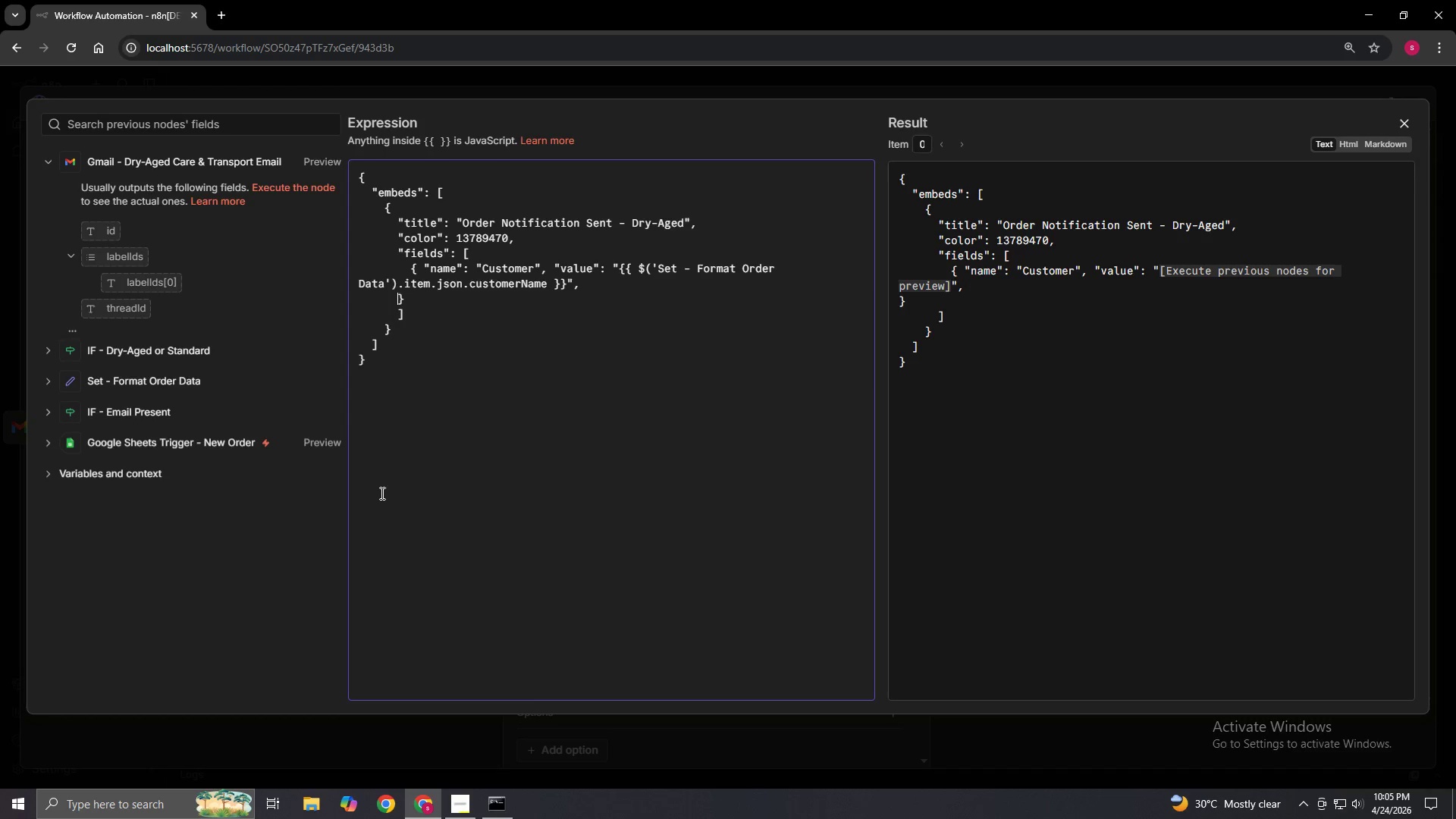 
key(Space)
 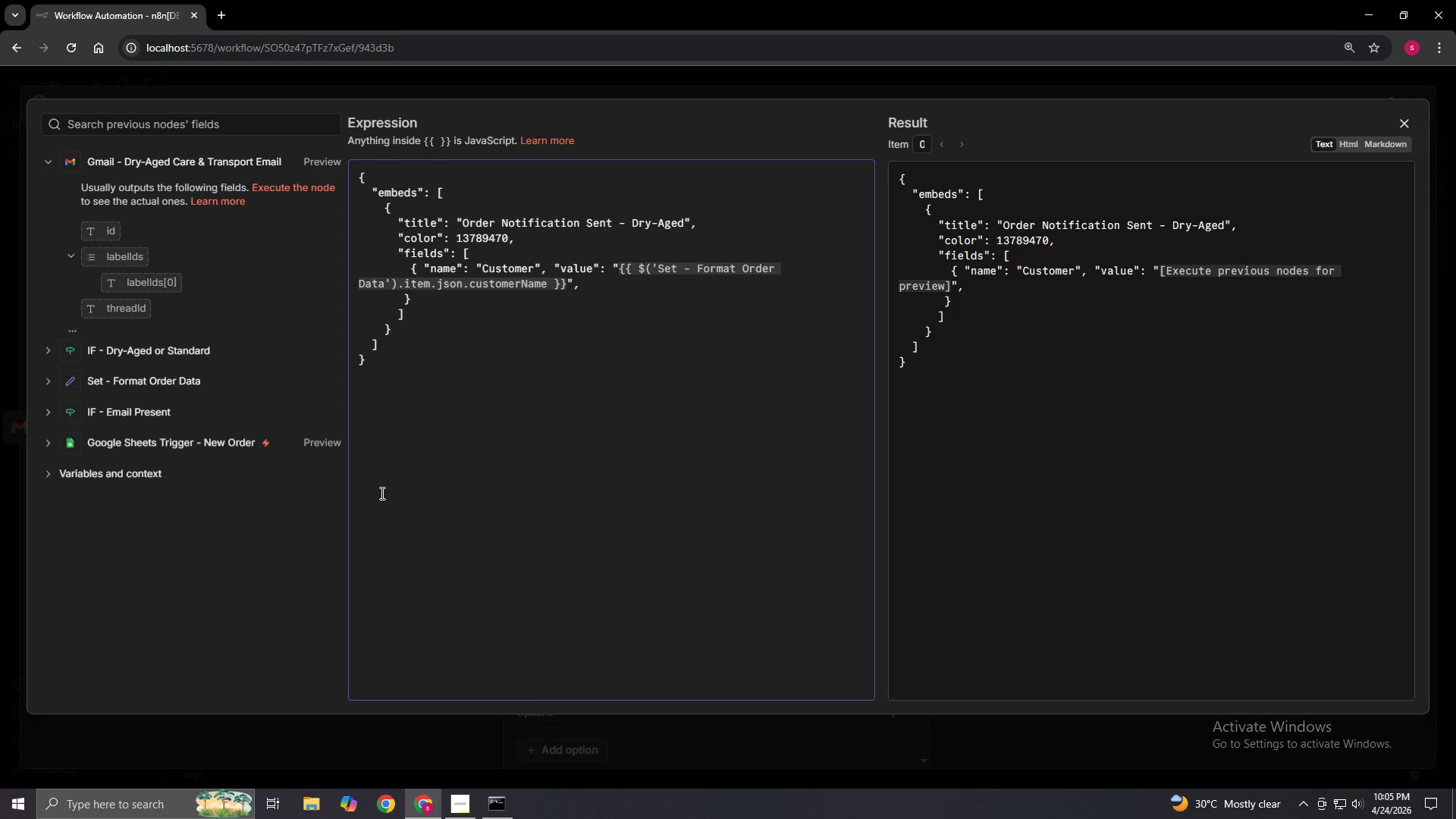 
key(Space)
 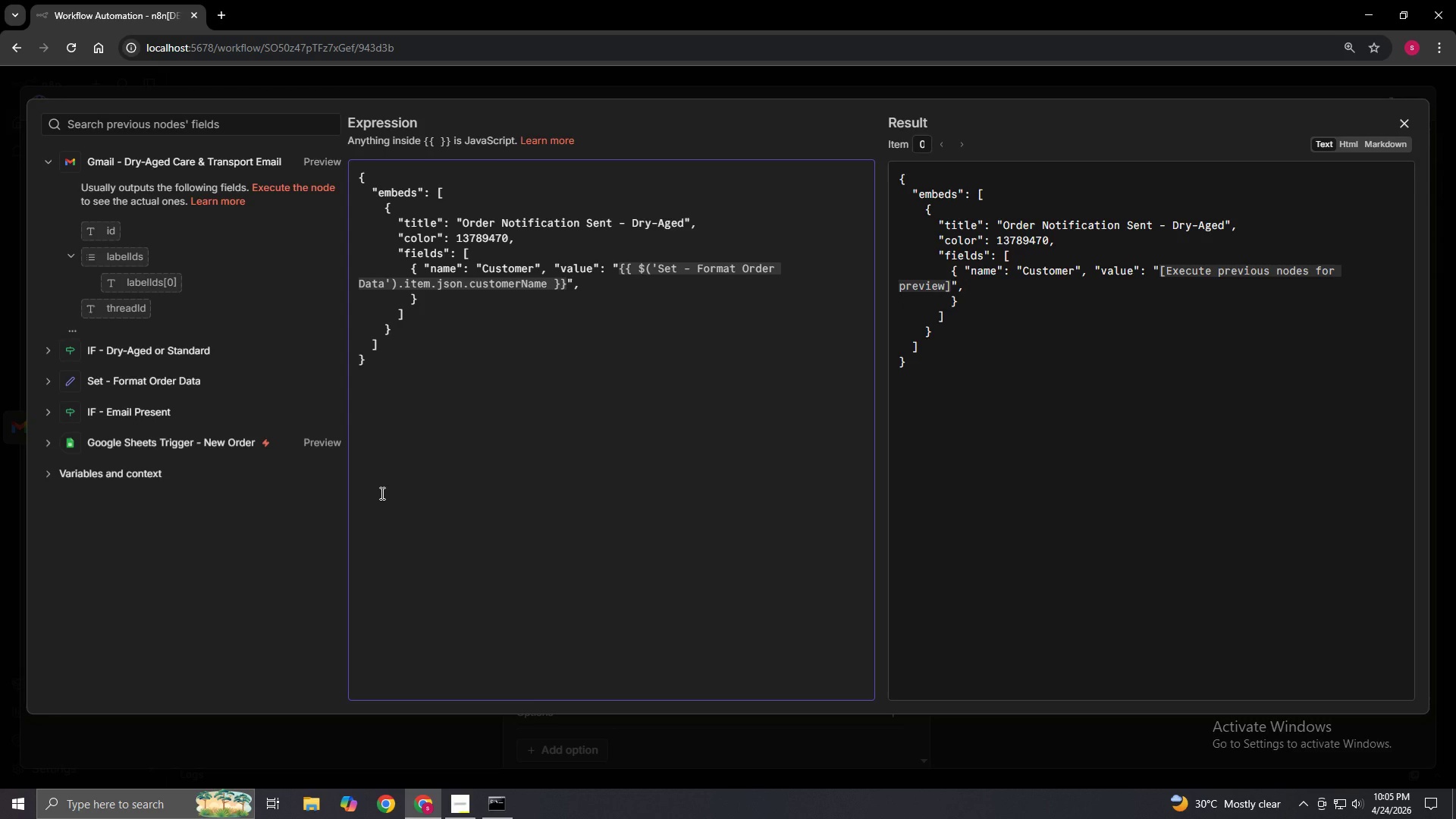 
hold_key(key=ArrowLeft, duration=0.69)
 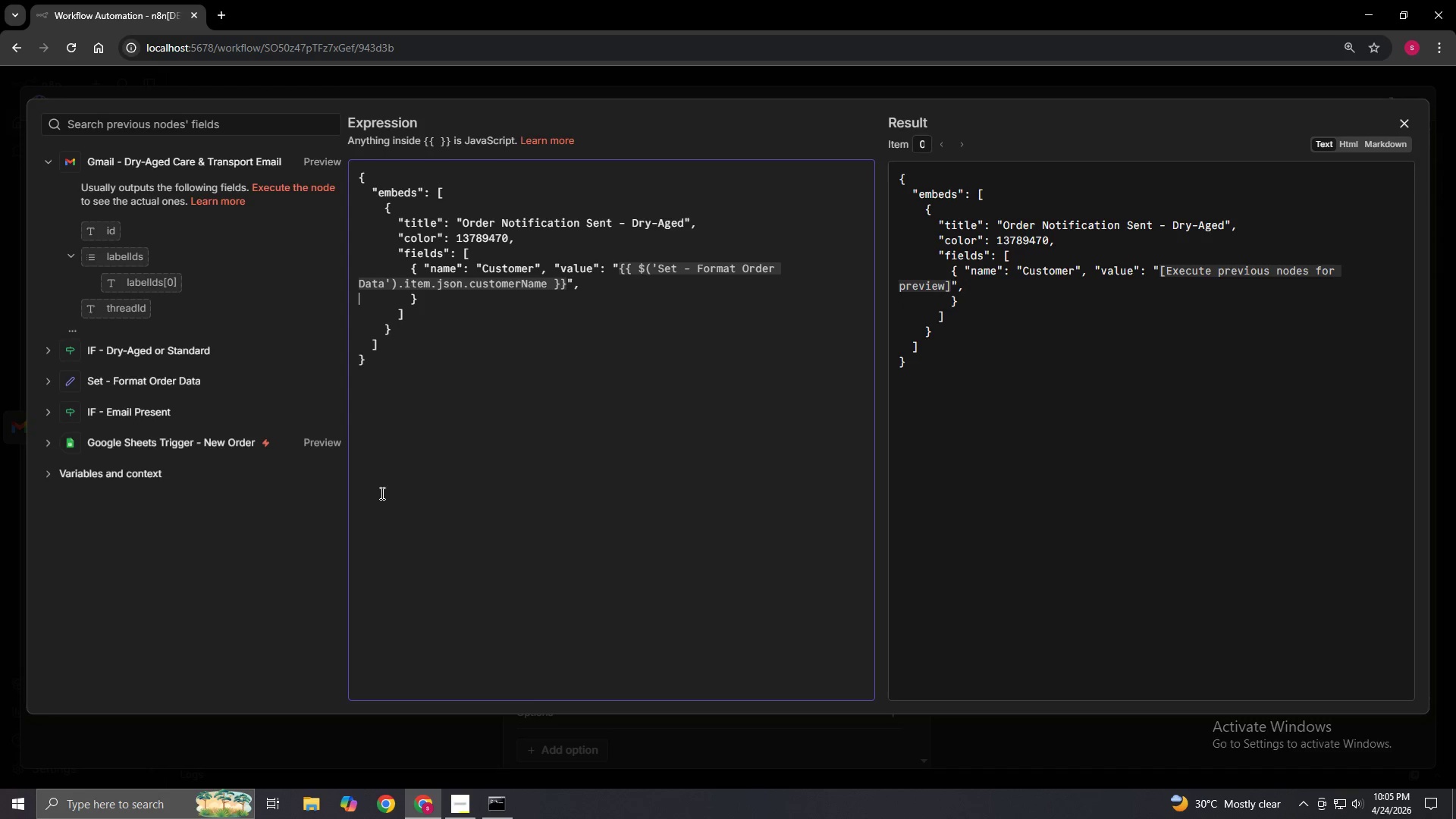 
key(ArrowLeft)
 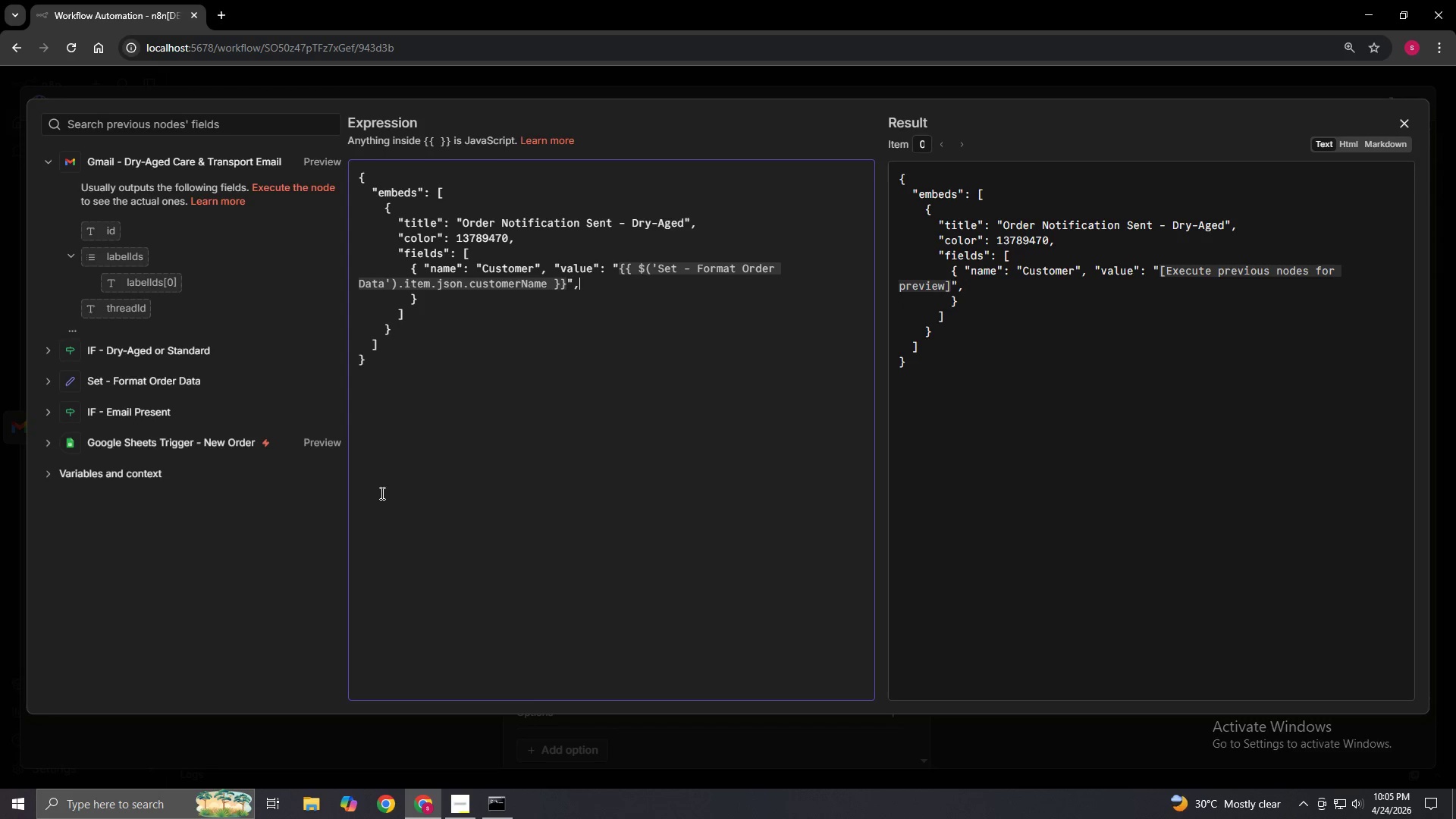 
key(ArrowLeft)
 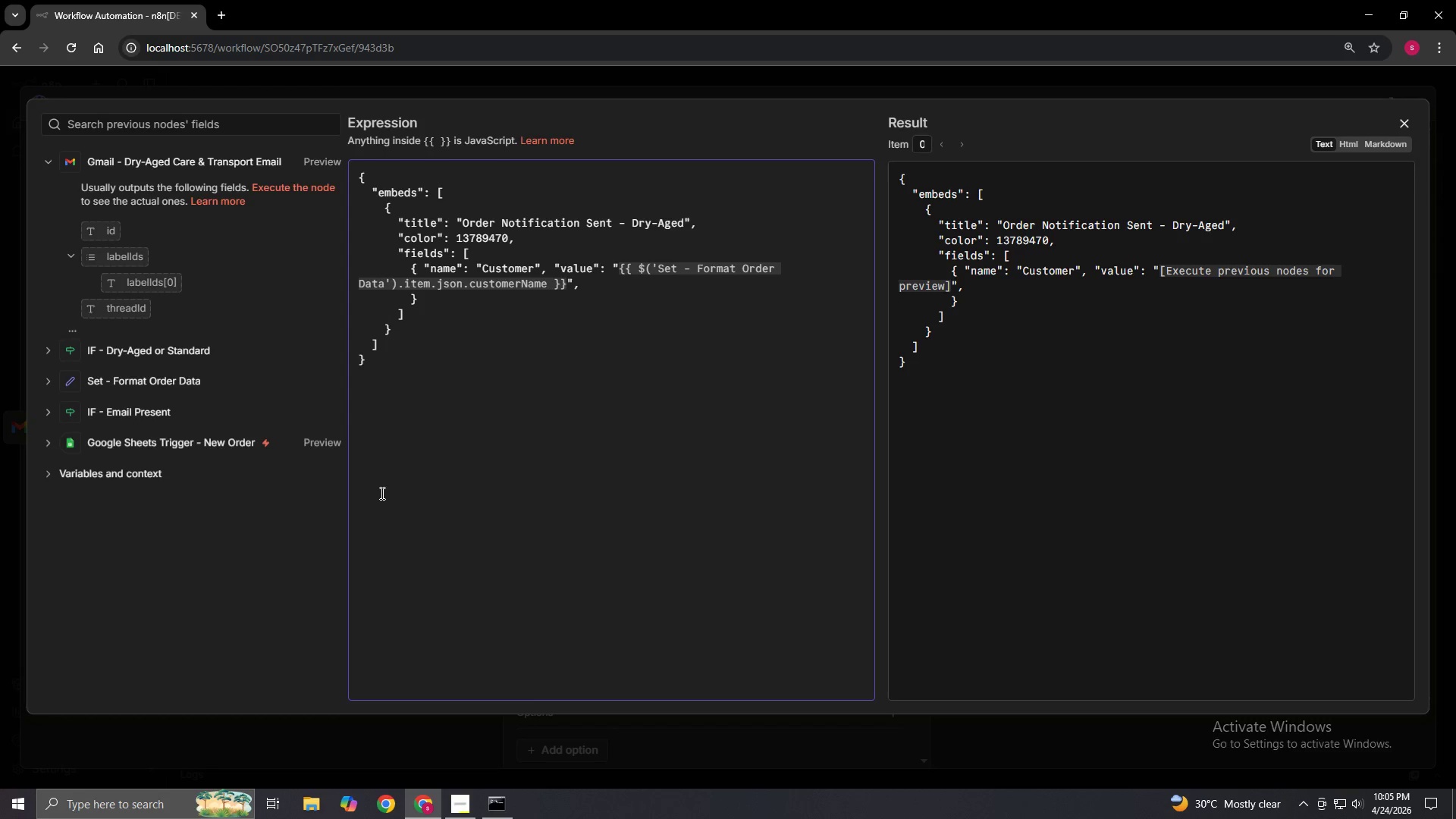 
wait(18.36)
 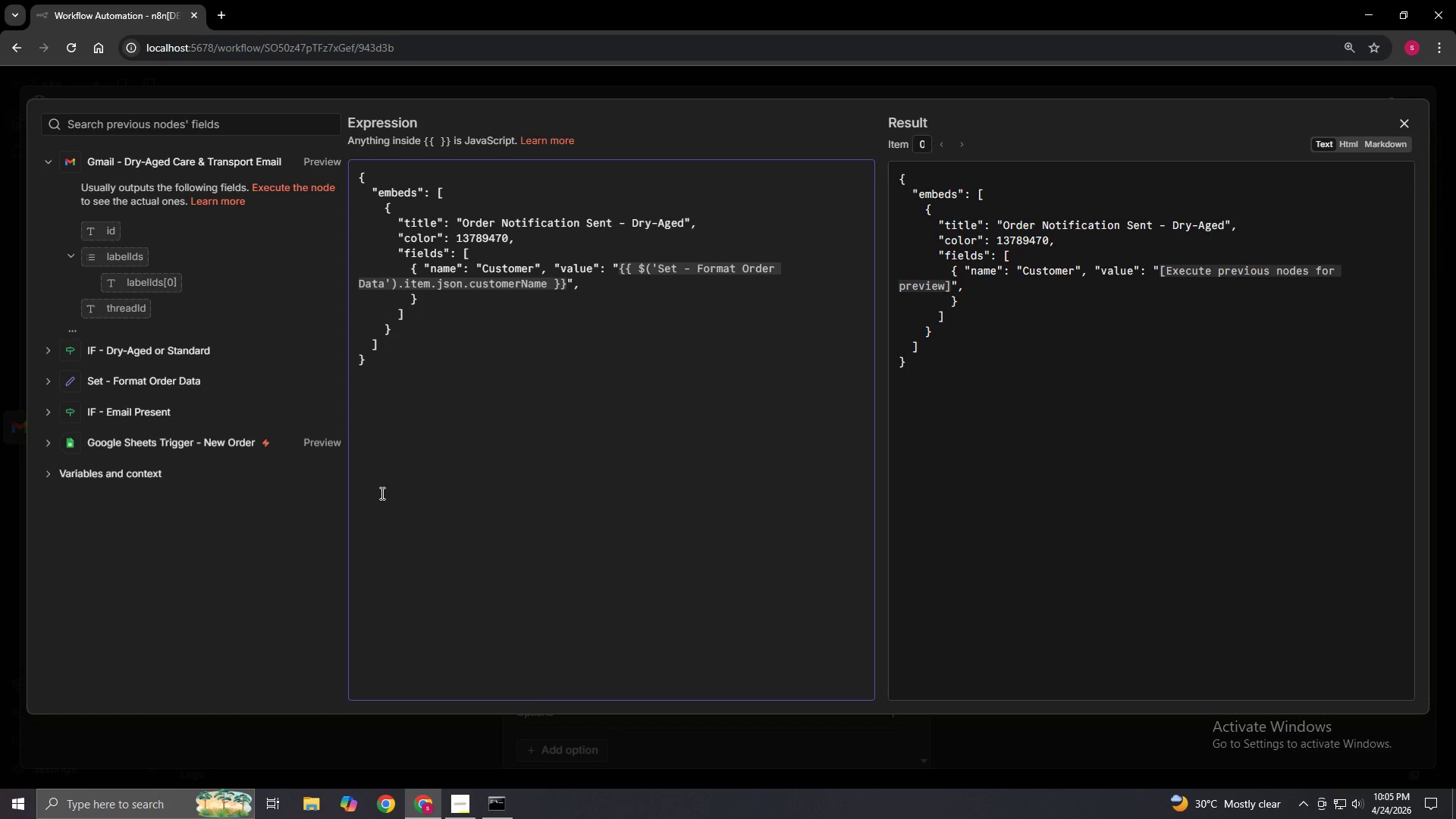 
key(Delete)
 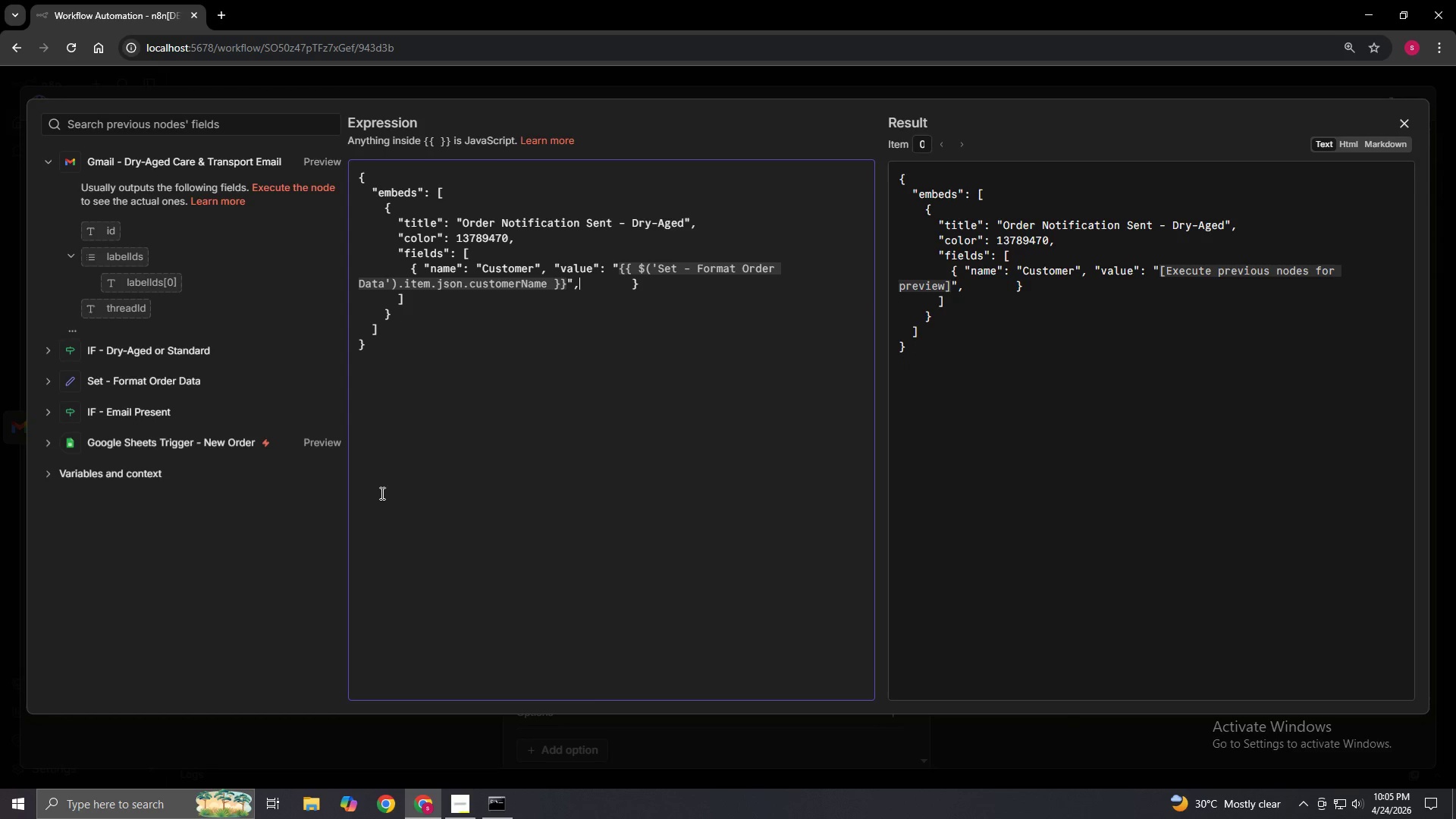 
key(Delete)
 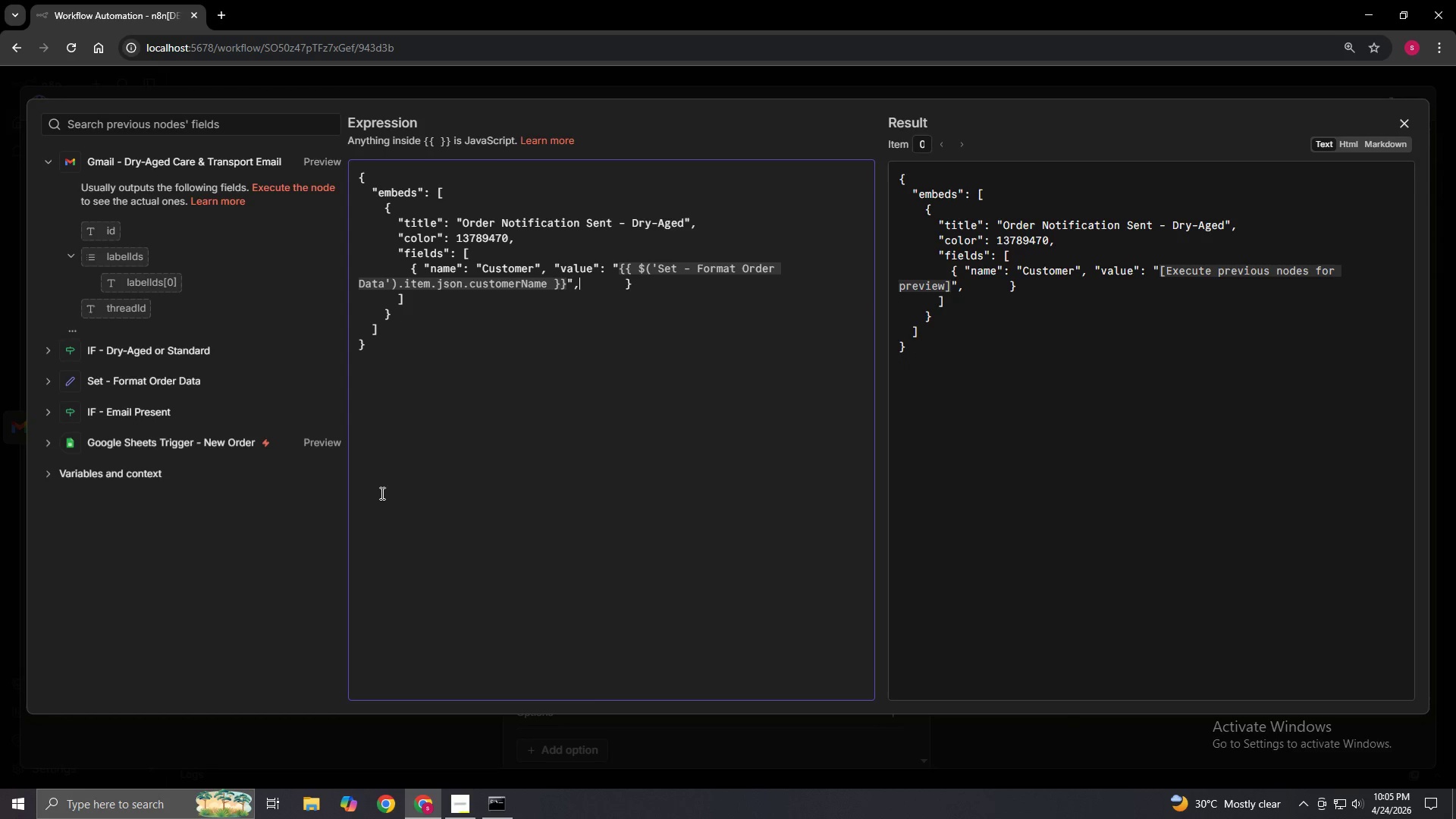 
key(Delete)
 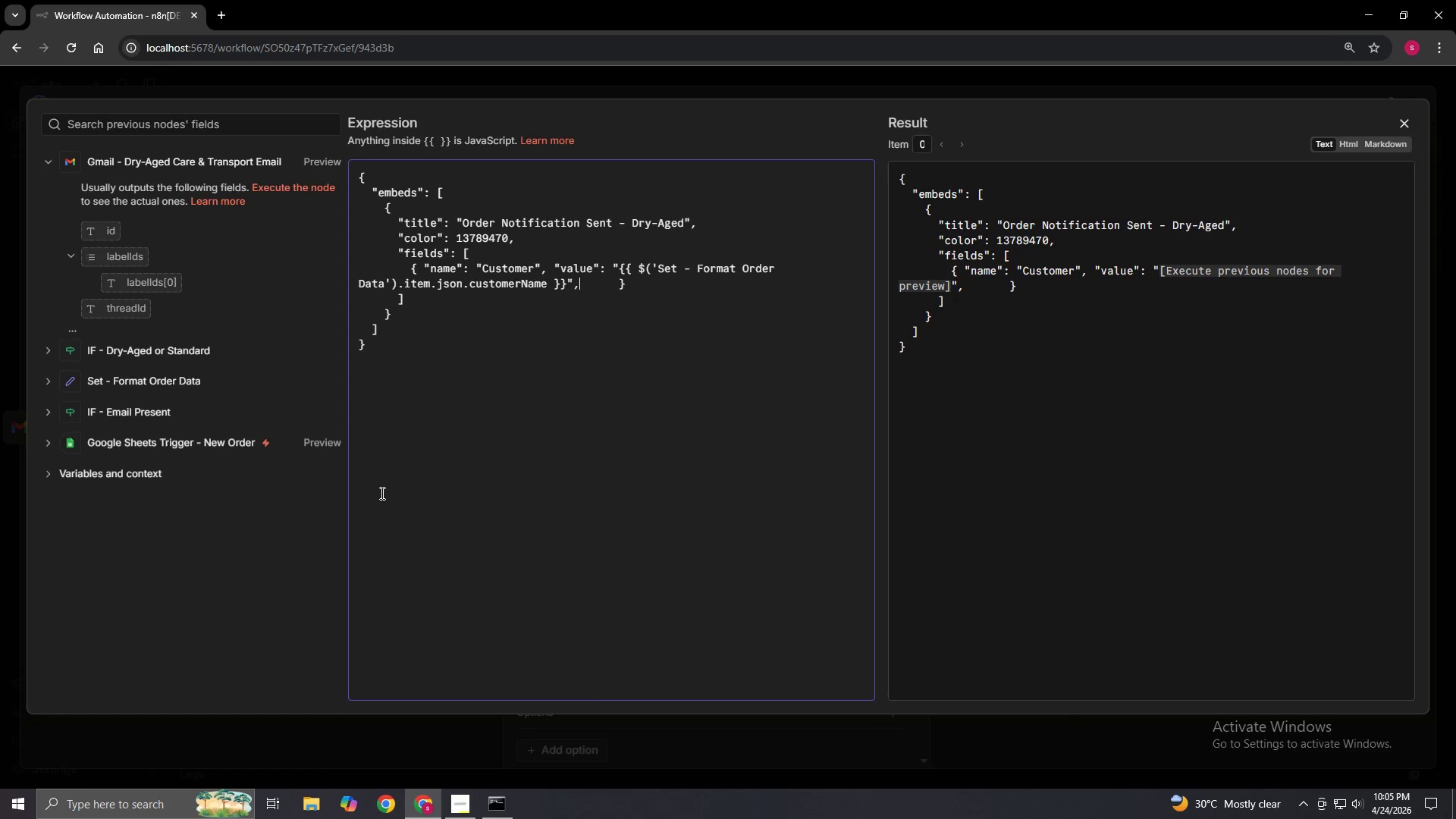 
key(Delete)
 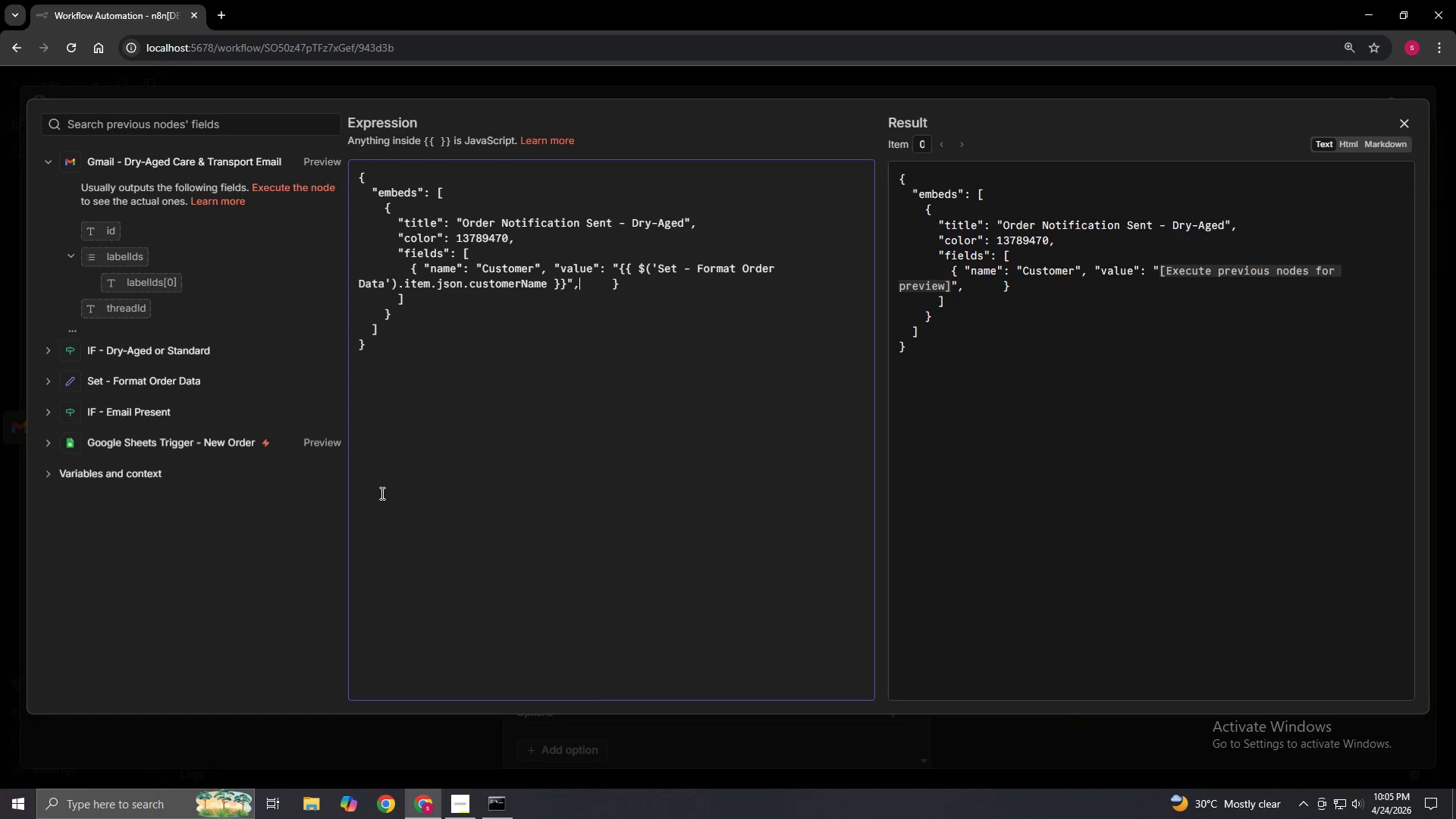 
key(Delete)
 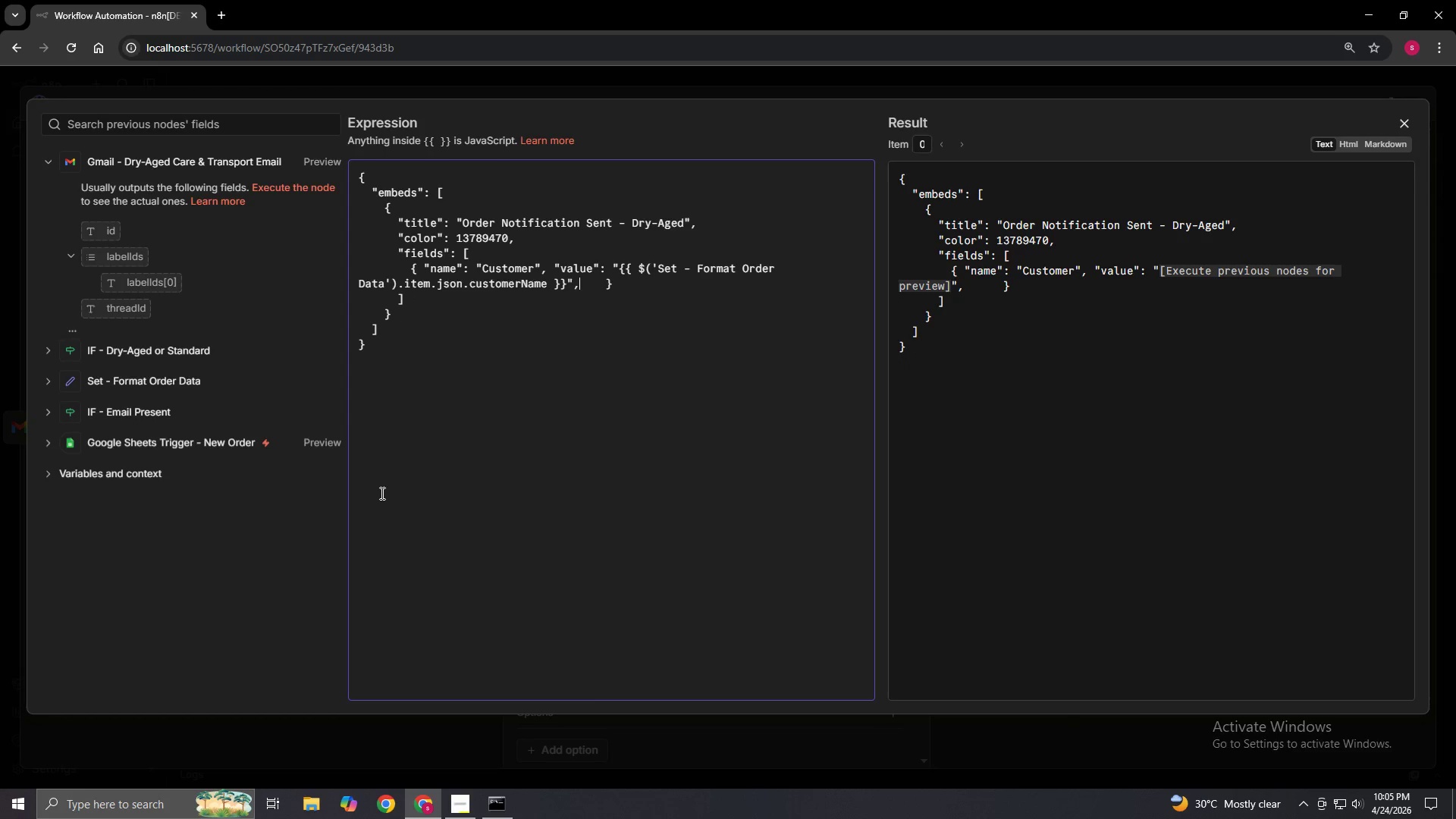 
key(Delete)
 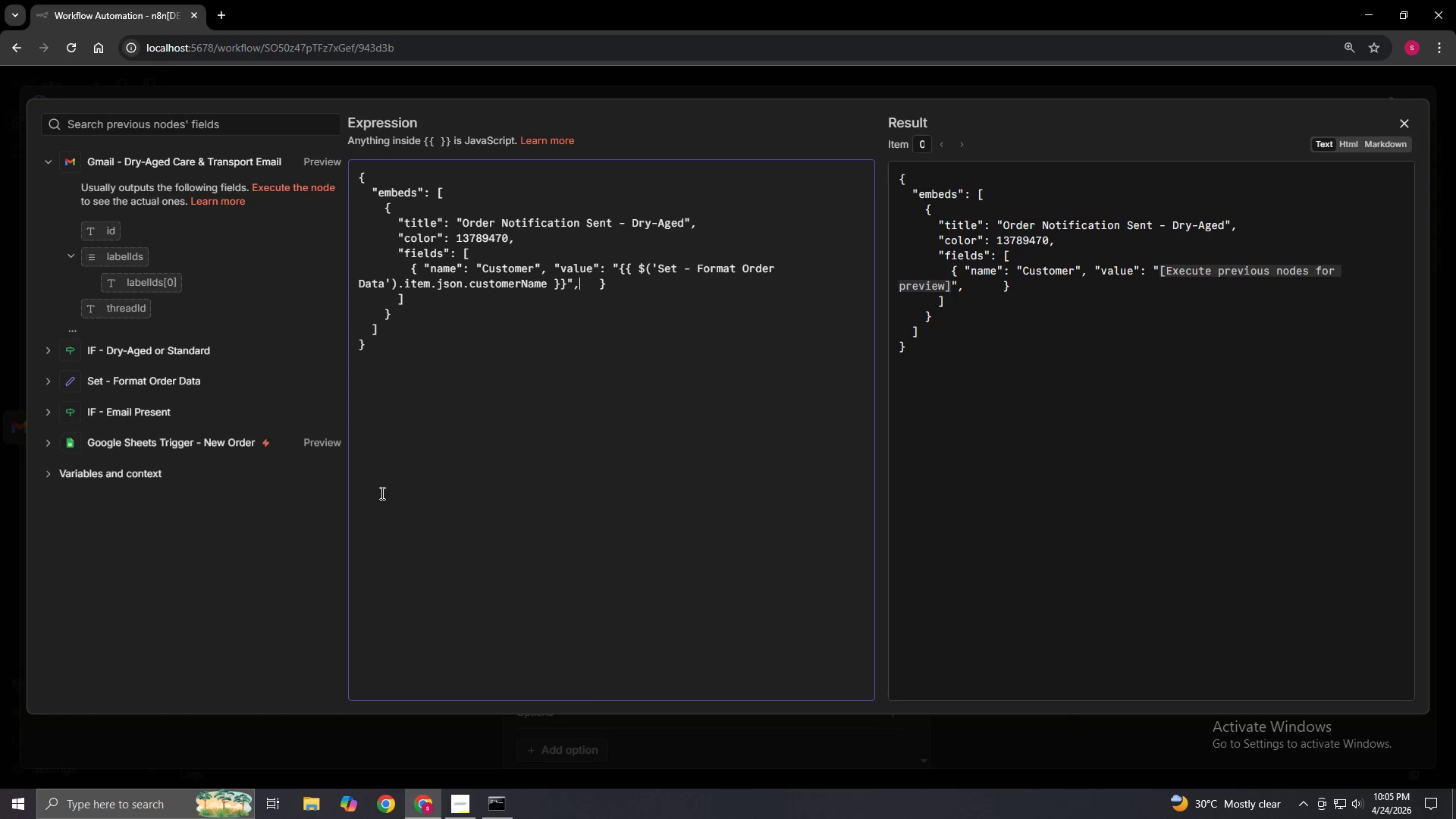 
key(Delete)
 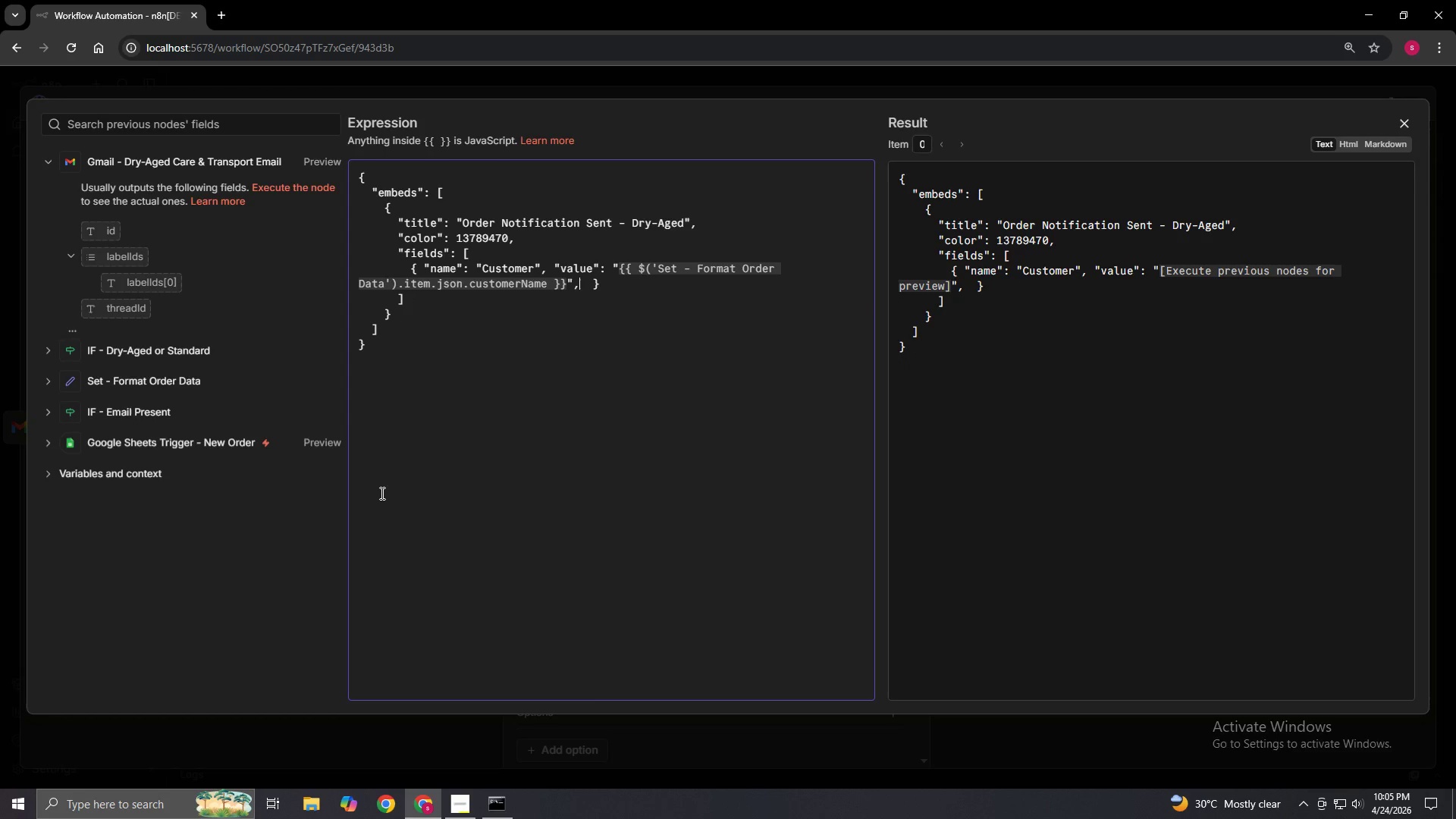 
key(Delete)
 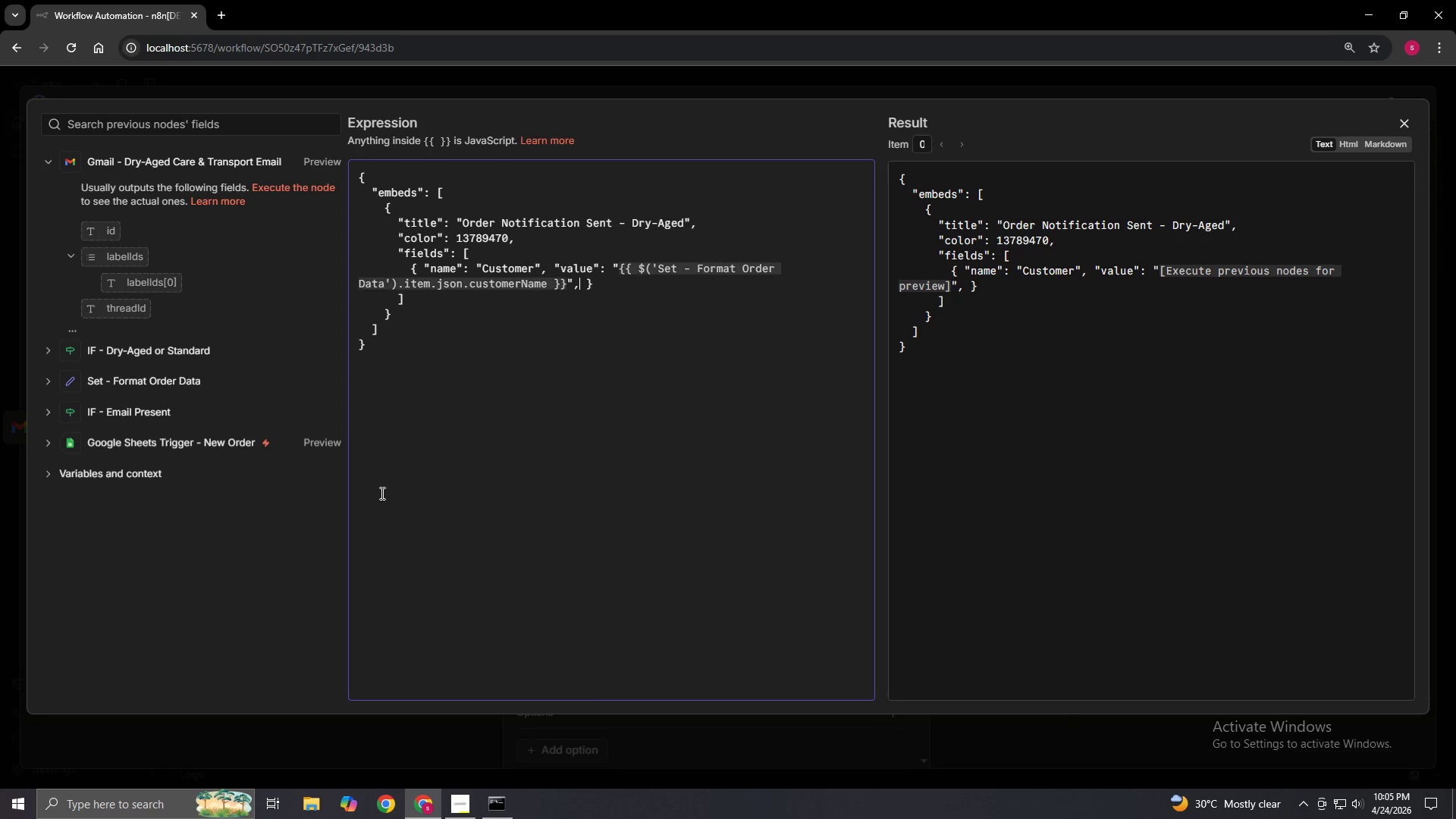 
key(Delete)
 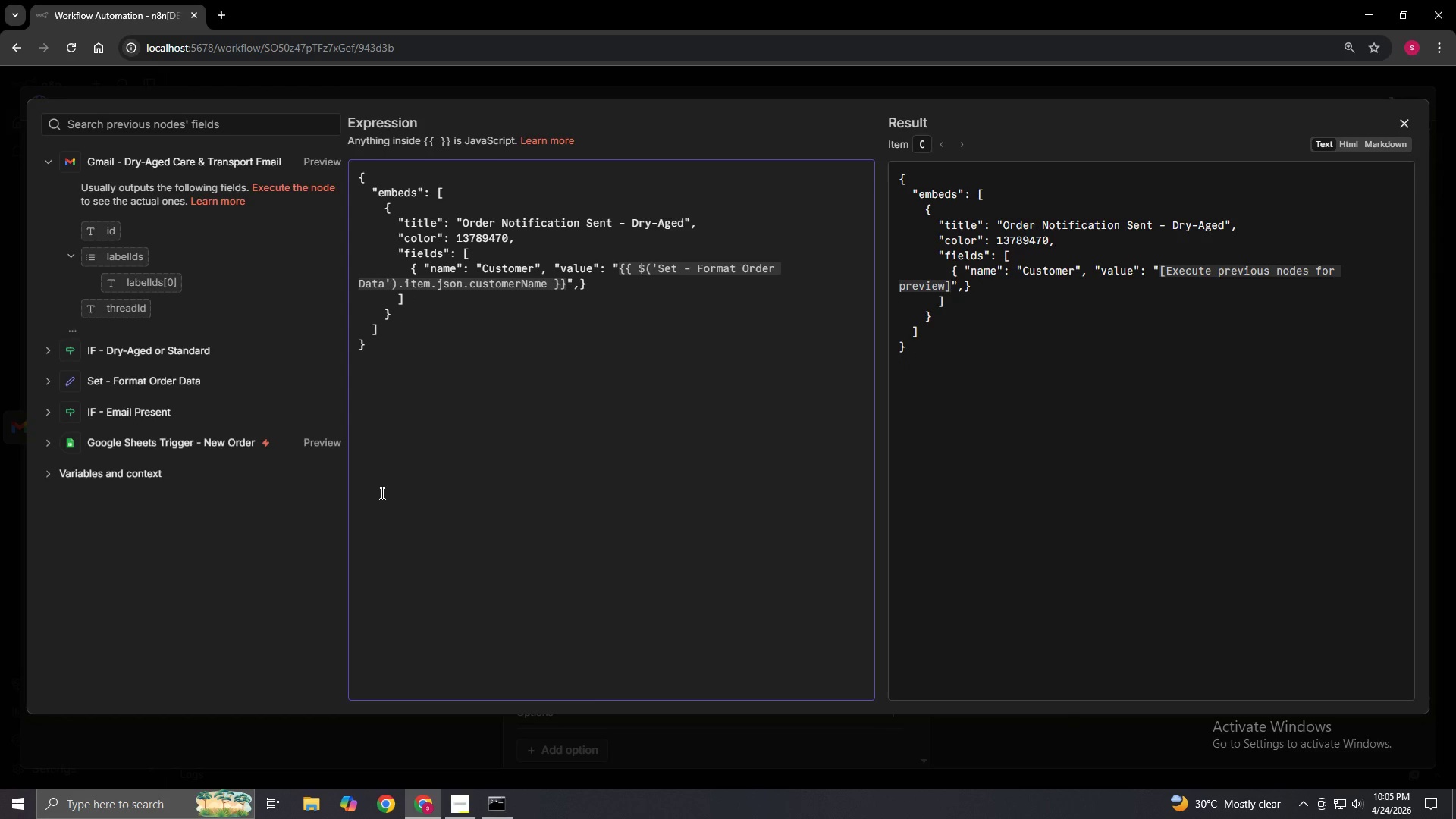 
wait(5.38)
 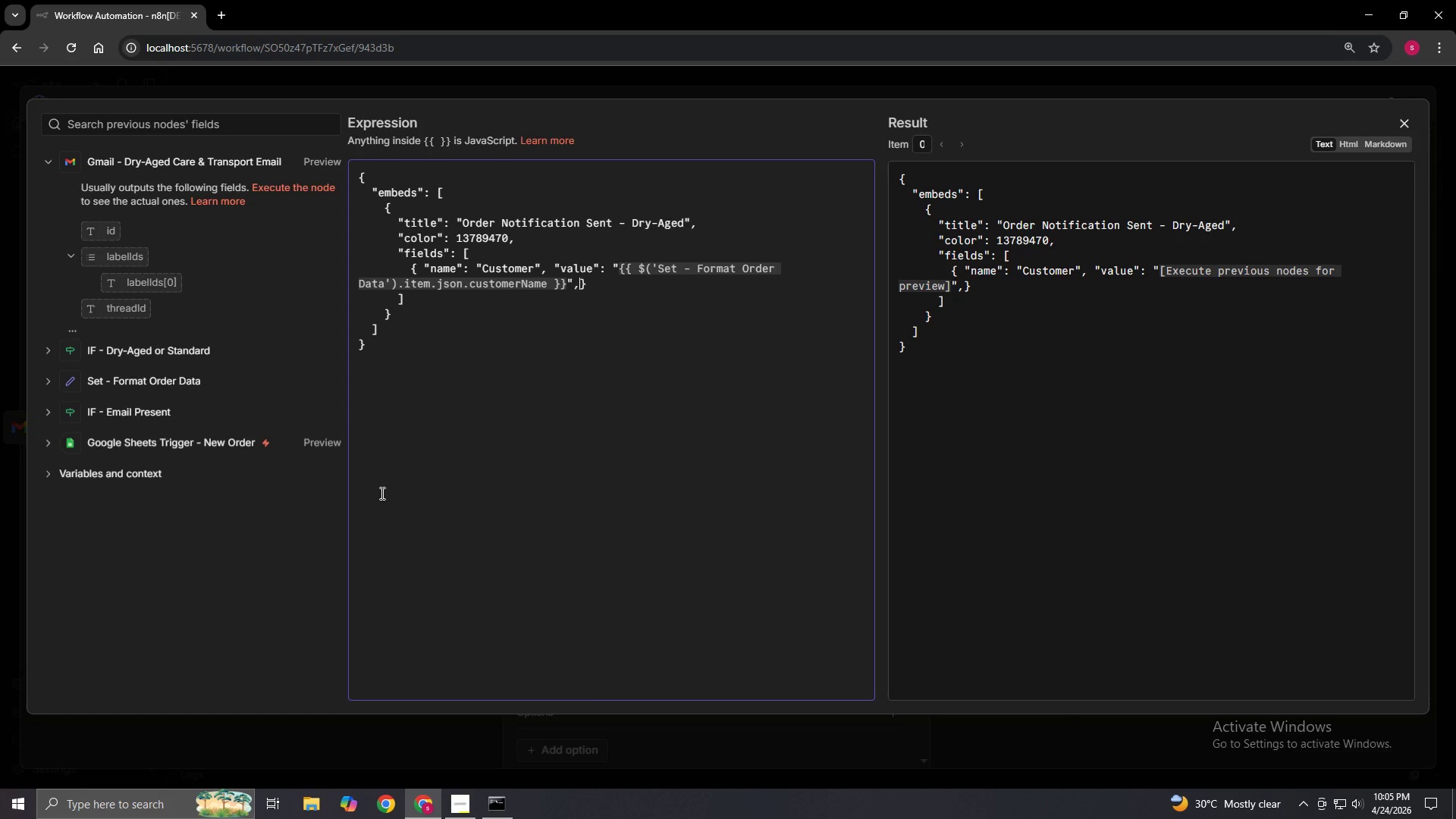 
type( "inline": true )
 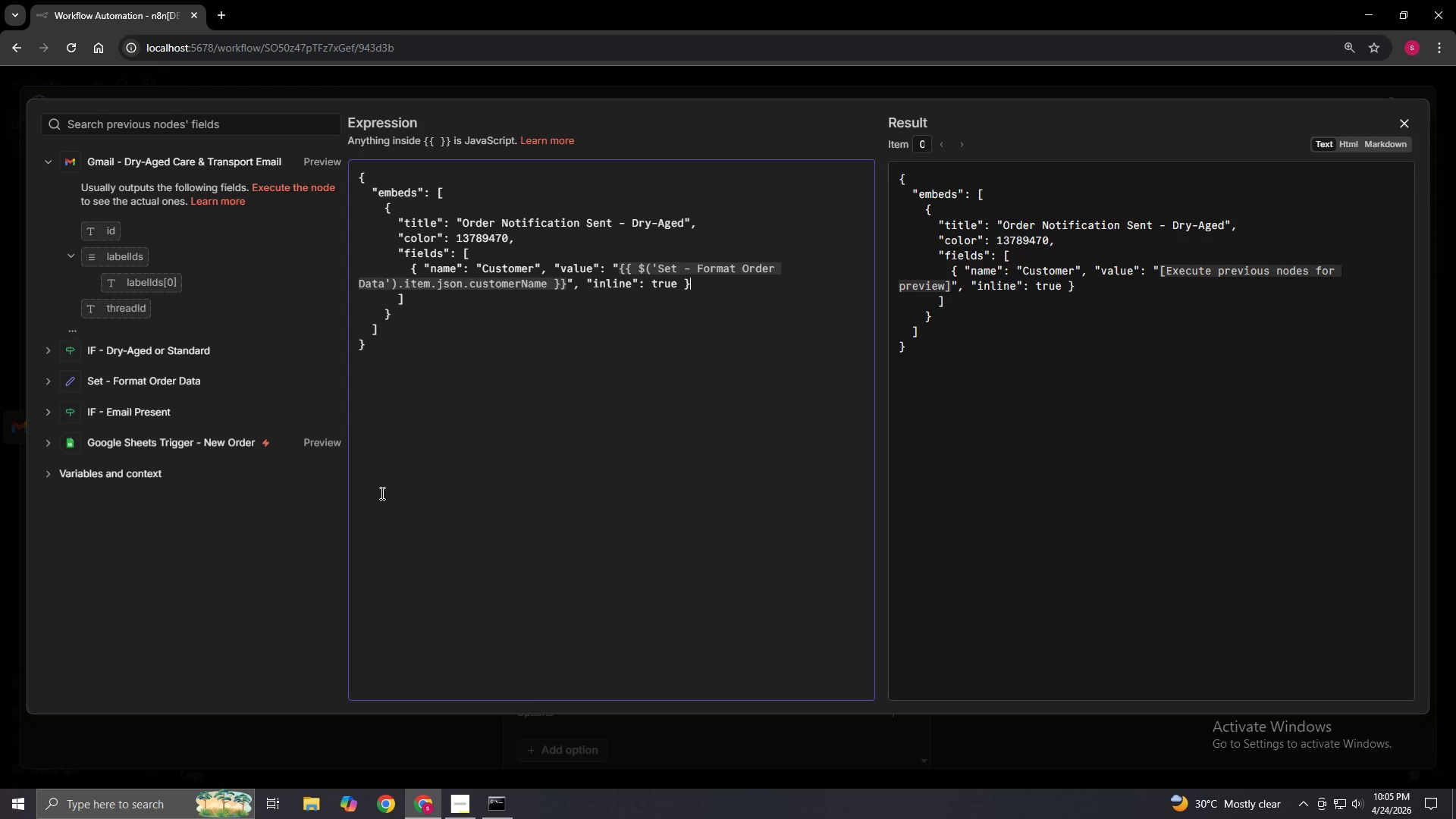 
 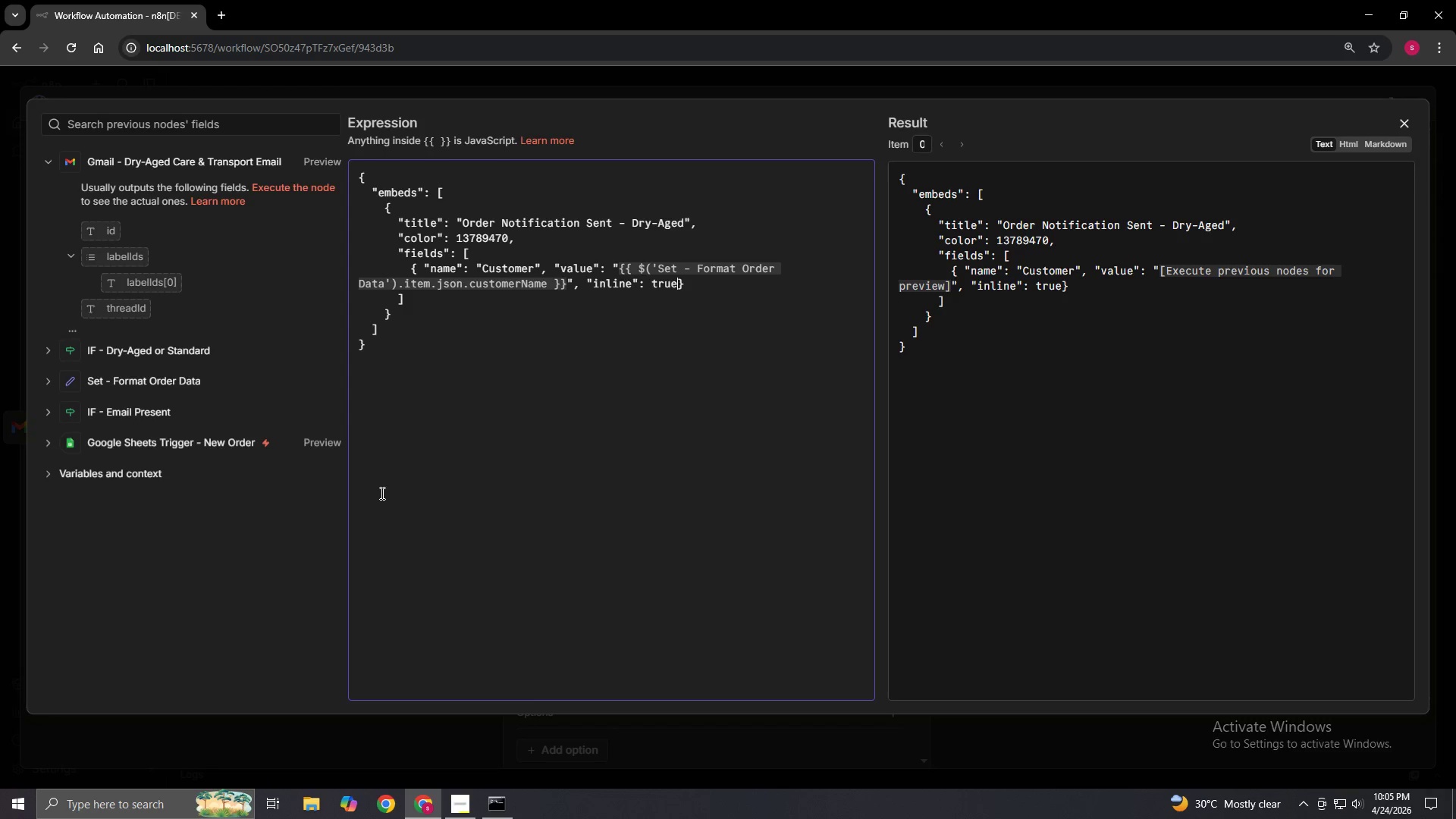 
key(ArrowRight)
 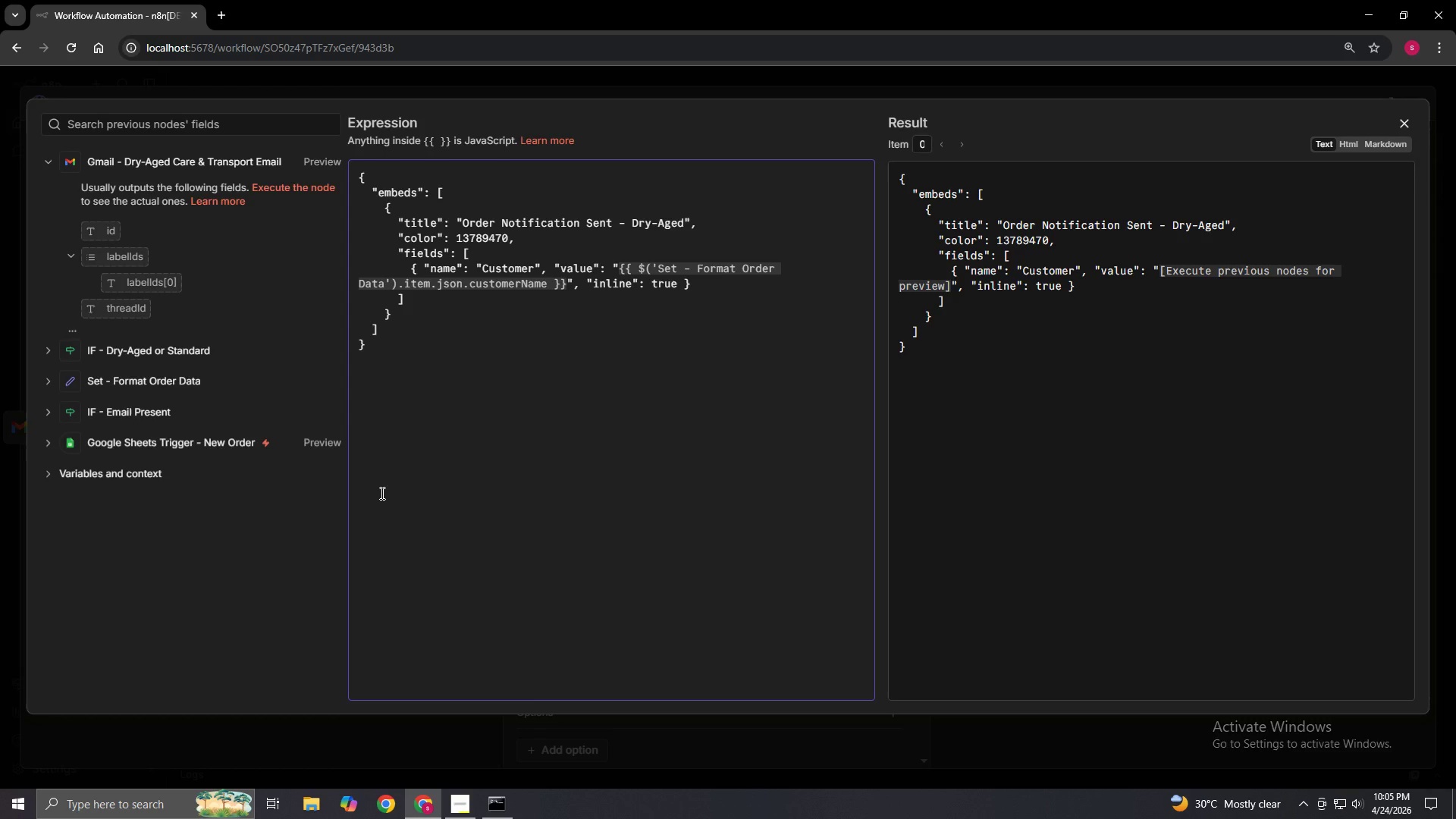 
key(Comma)
 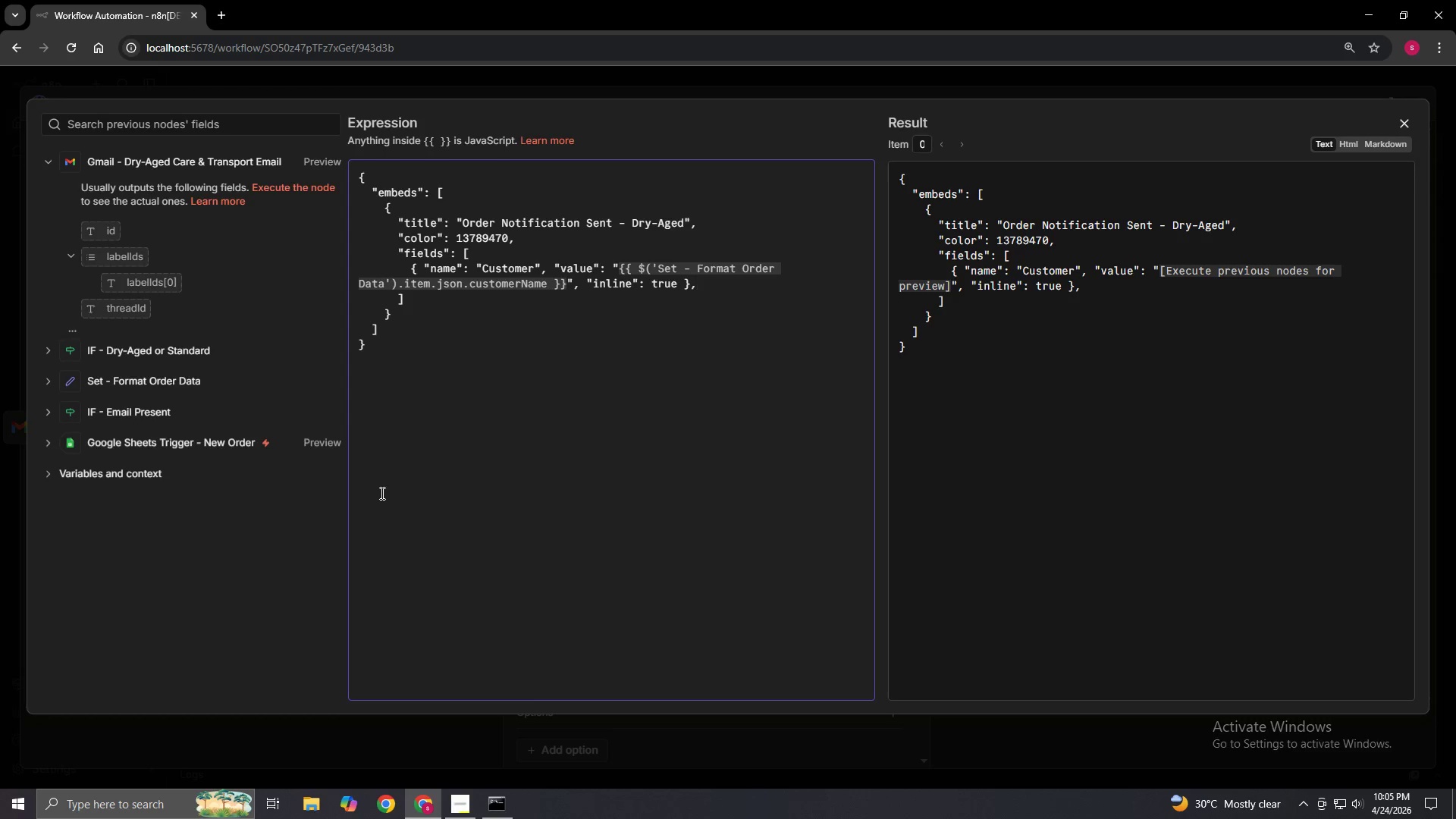 
key(Enter)
 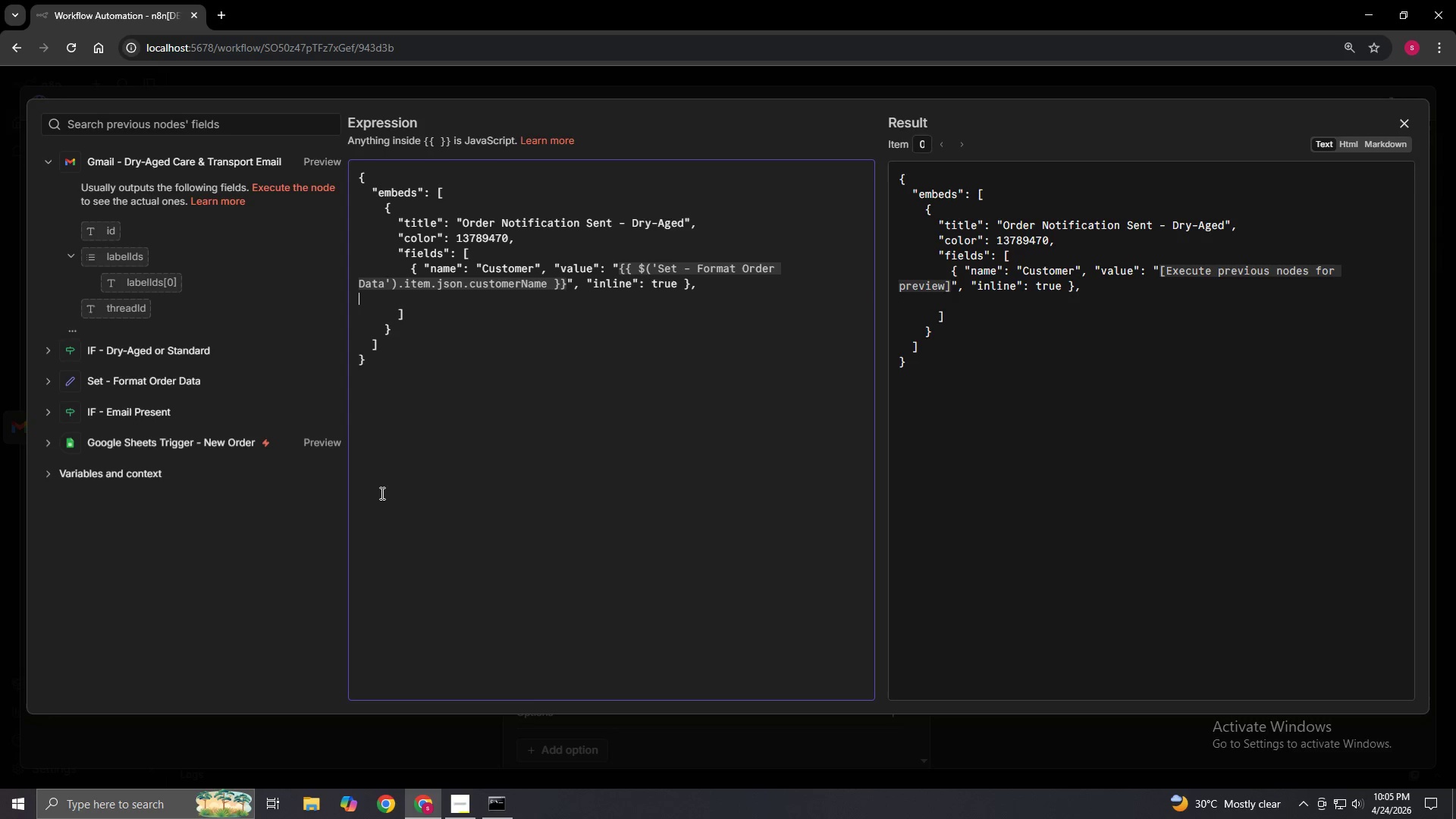 
key(Space)
 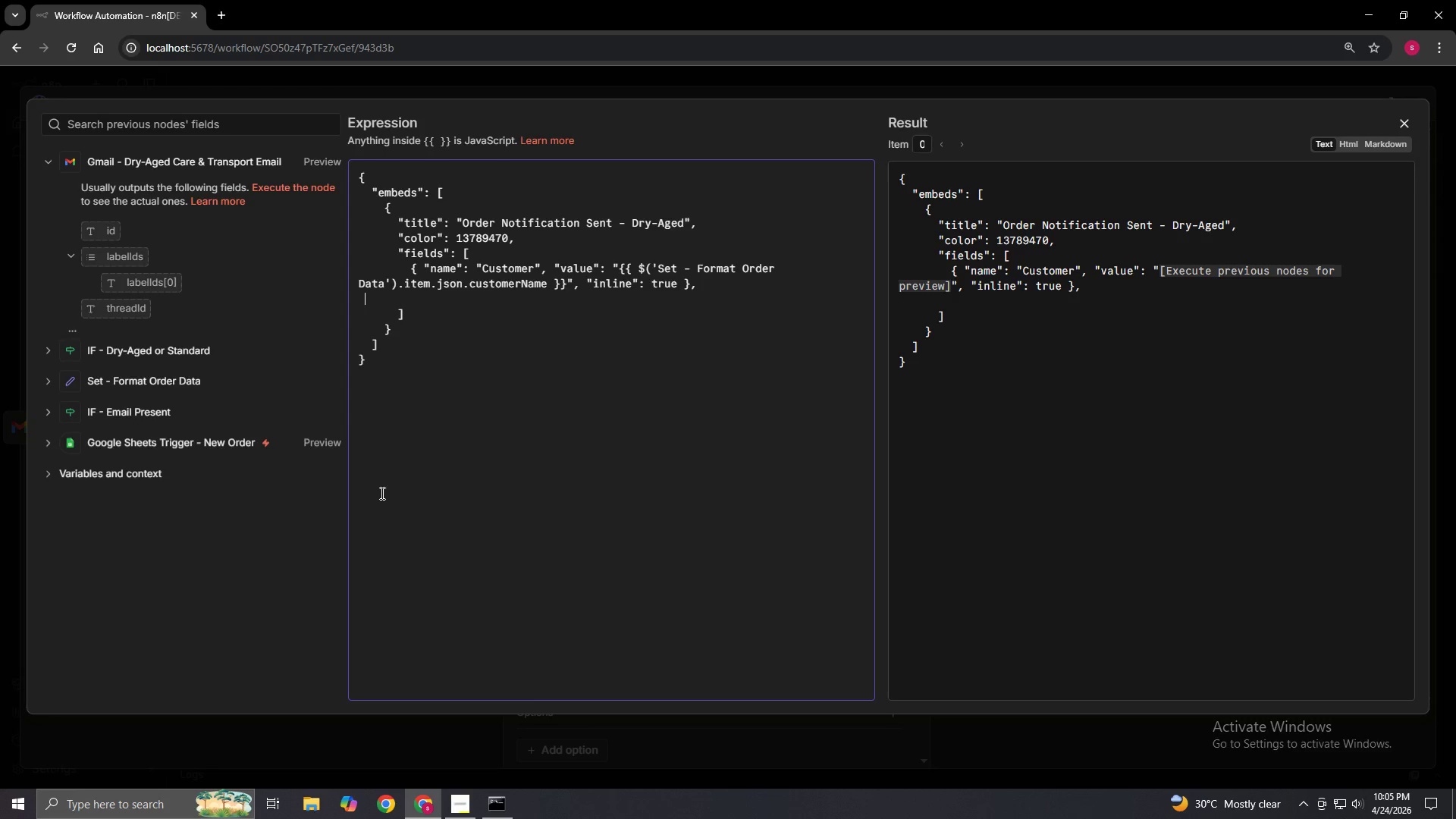 
key(Space)
 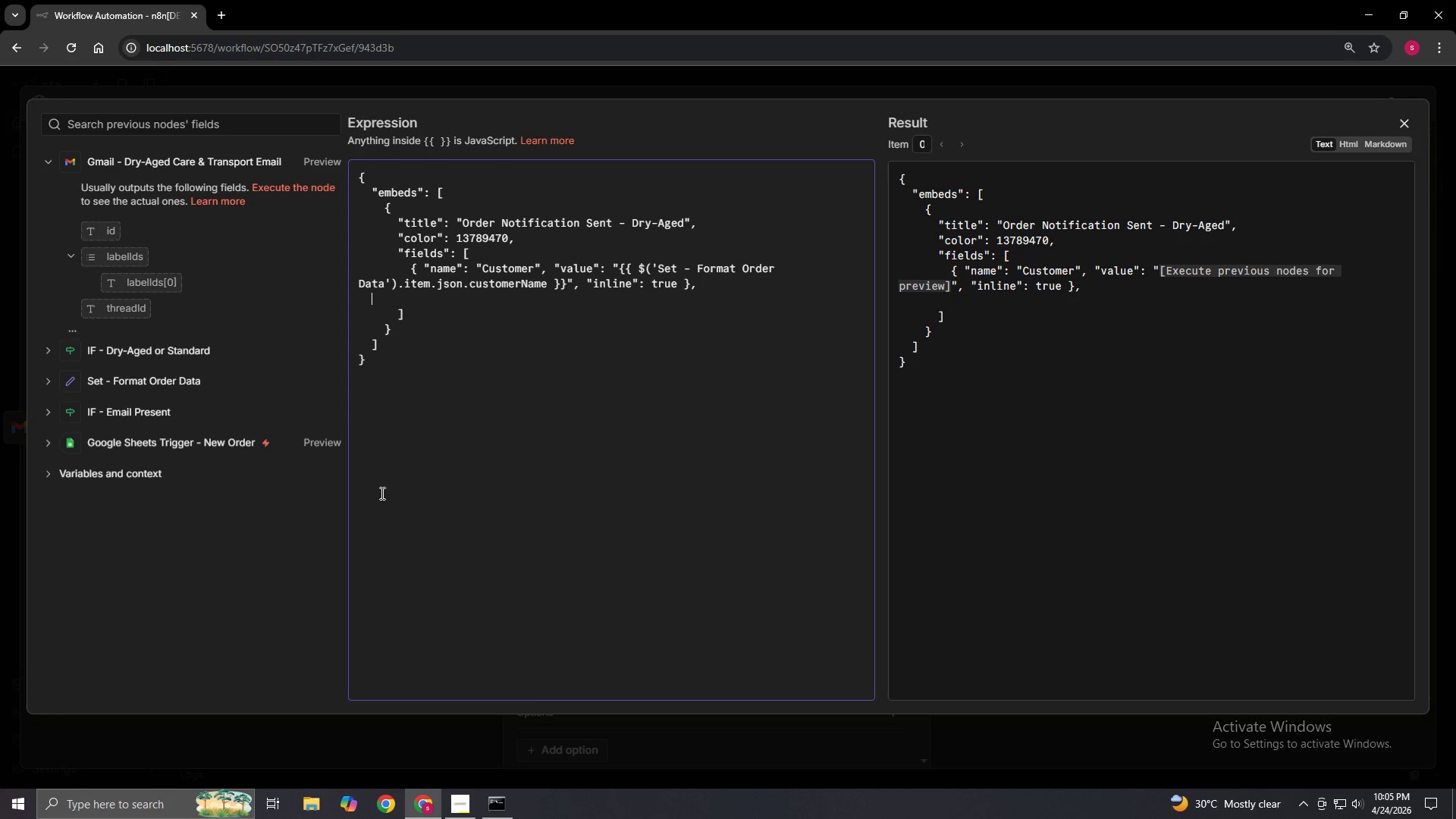 
key(Space)
 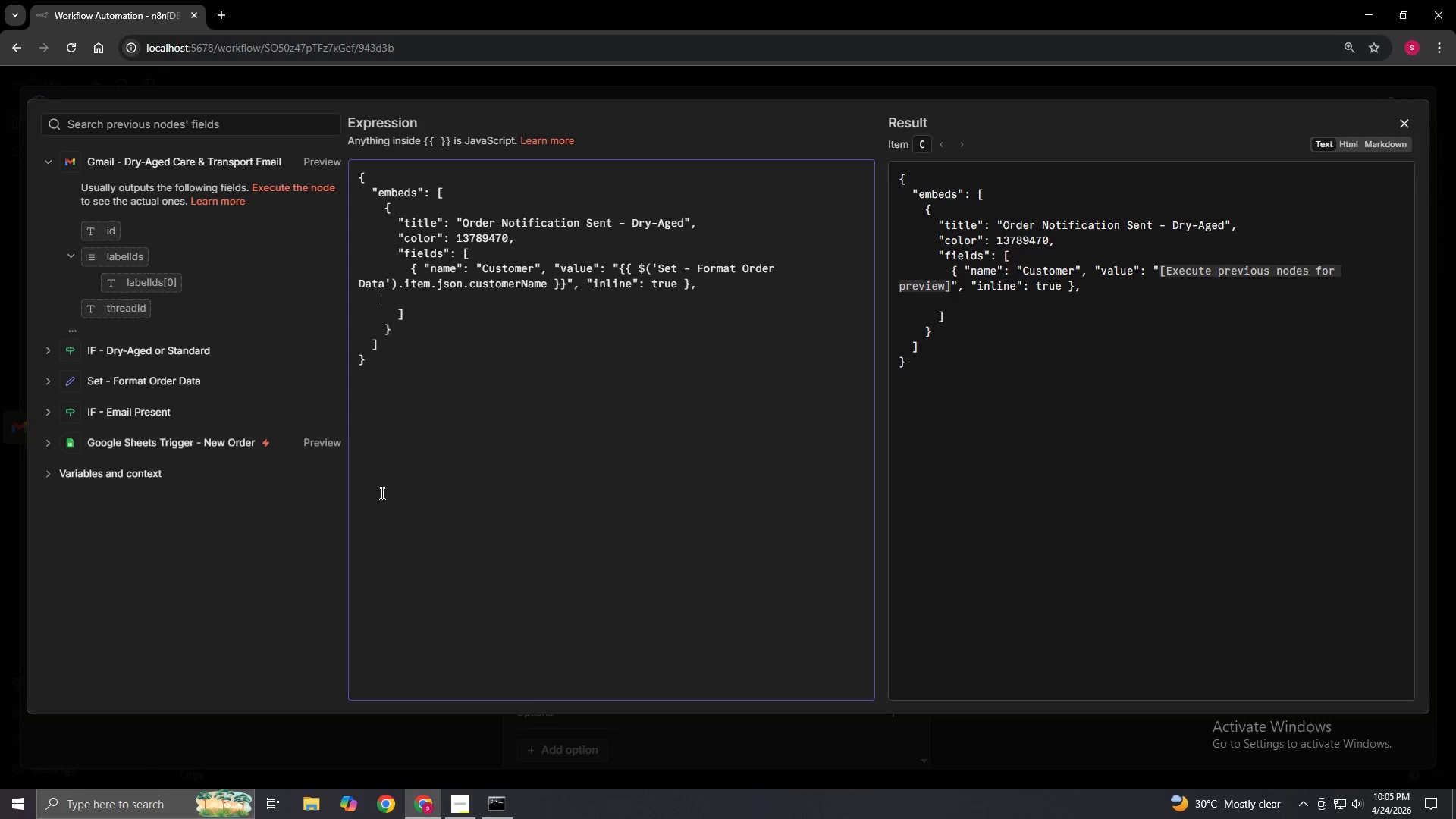 
key(Space)
 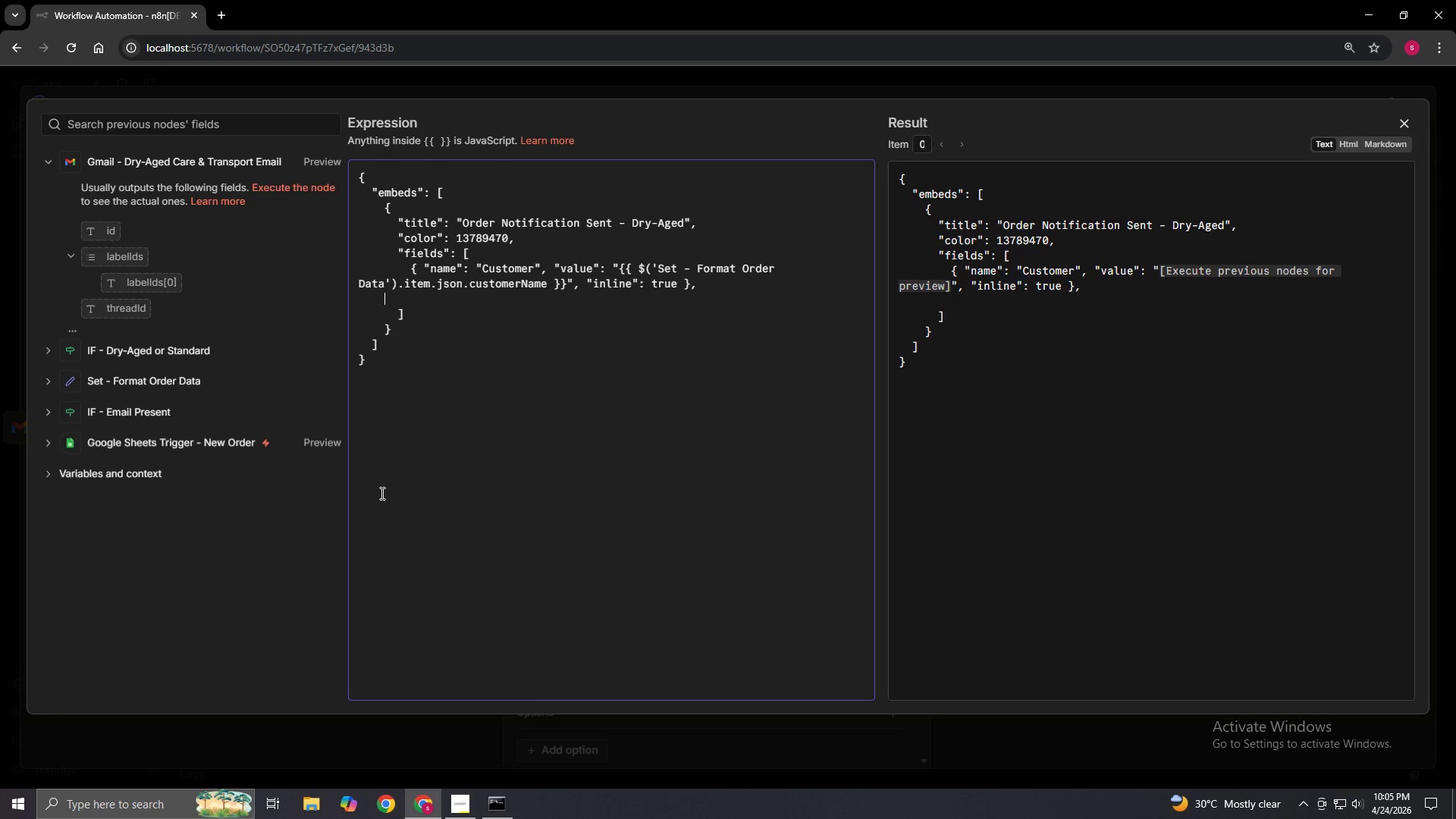 
key(Space)
 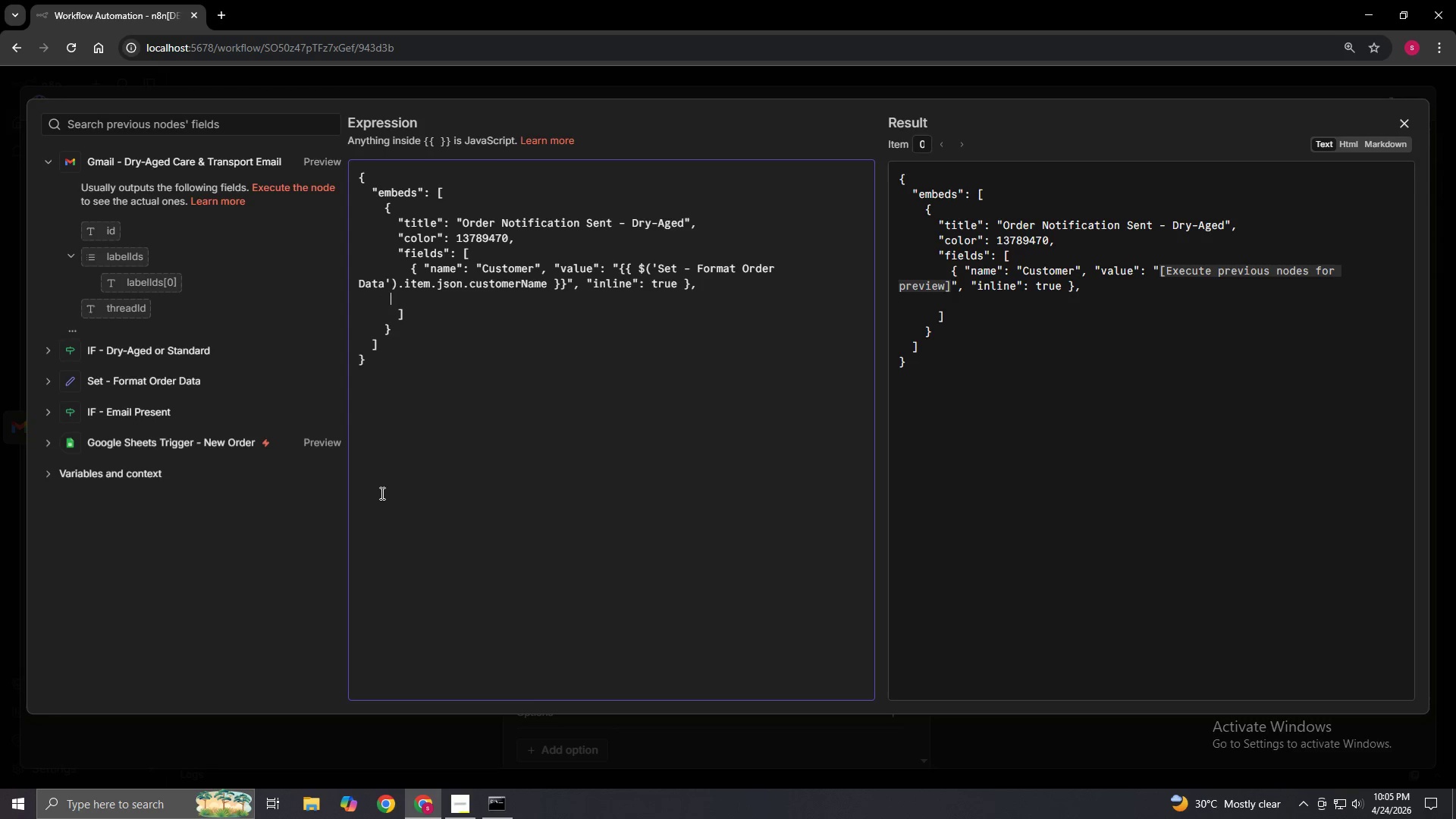 
key(Space)
 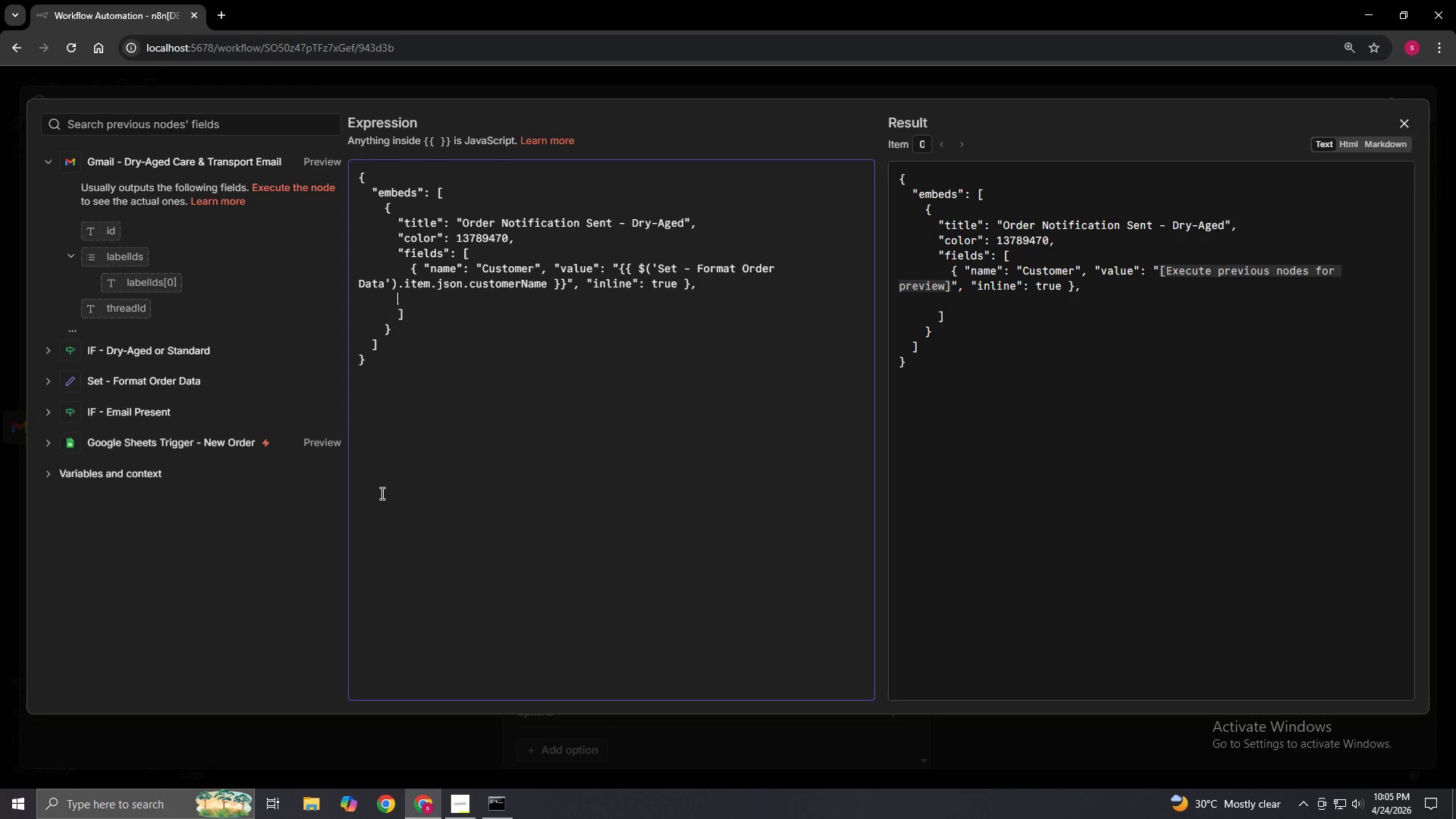 
key(Space)
 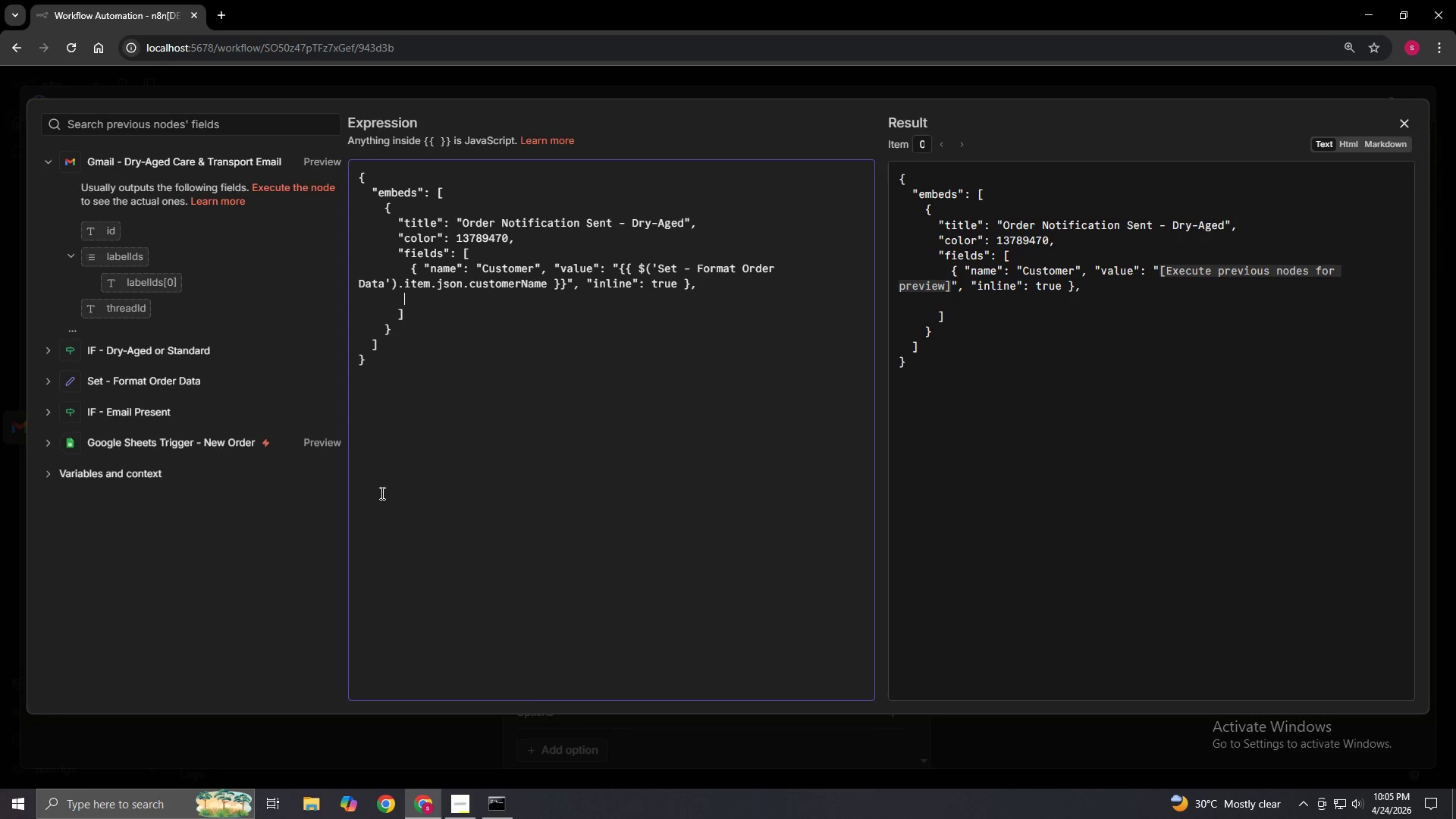 
key(Space)
 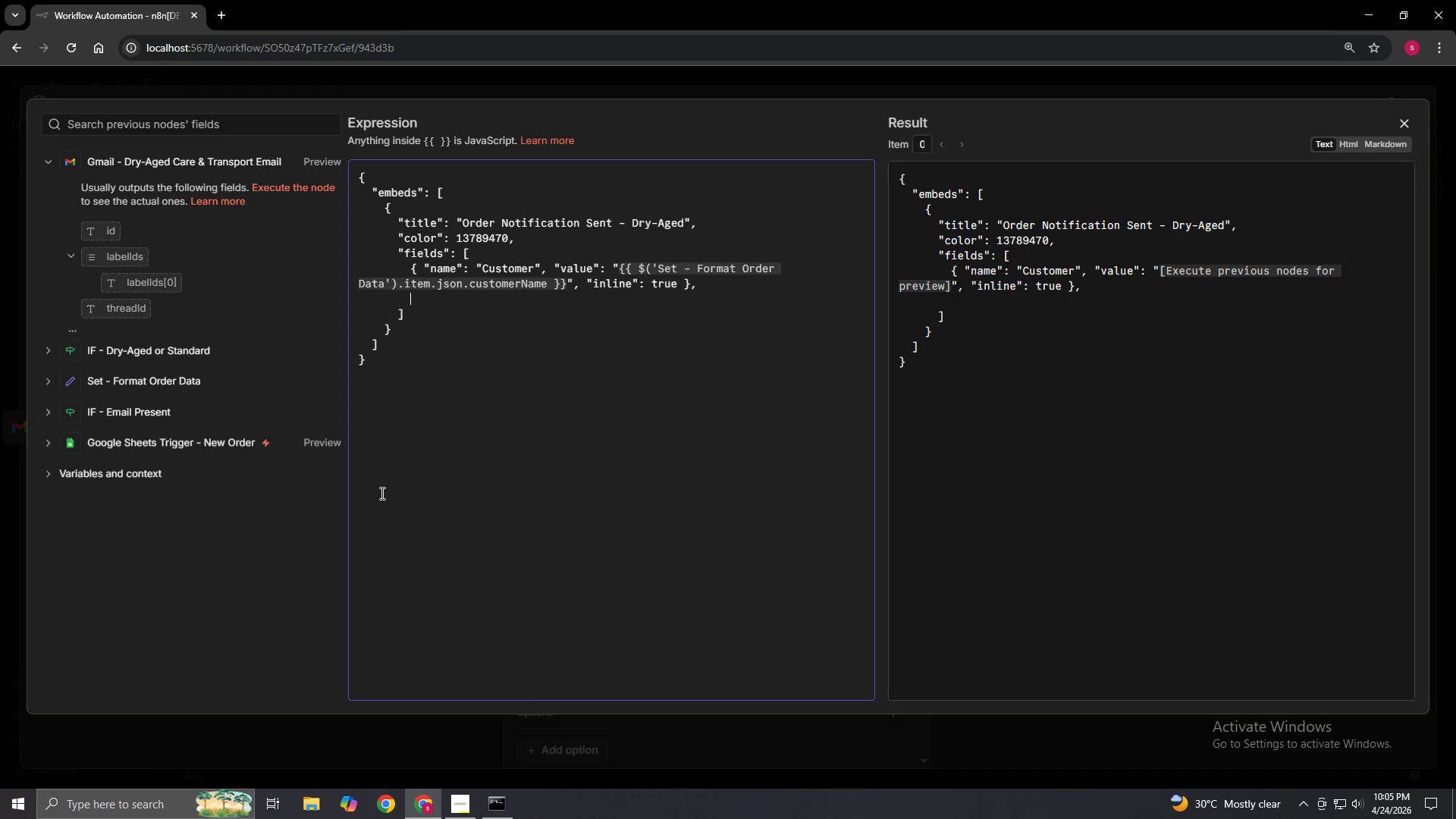 
key(ArrowUp)
 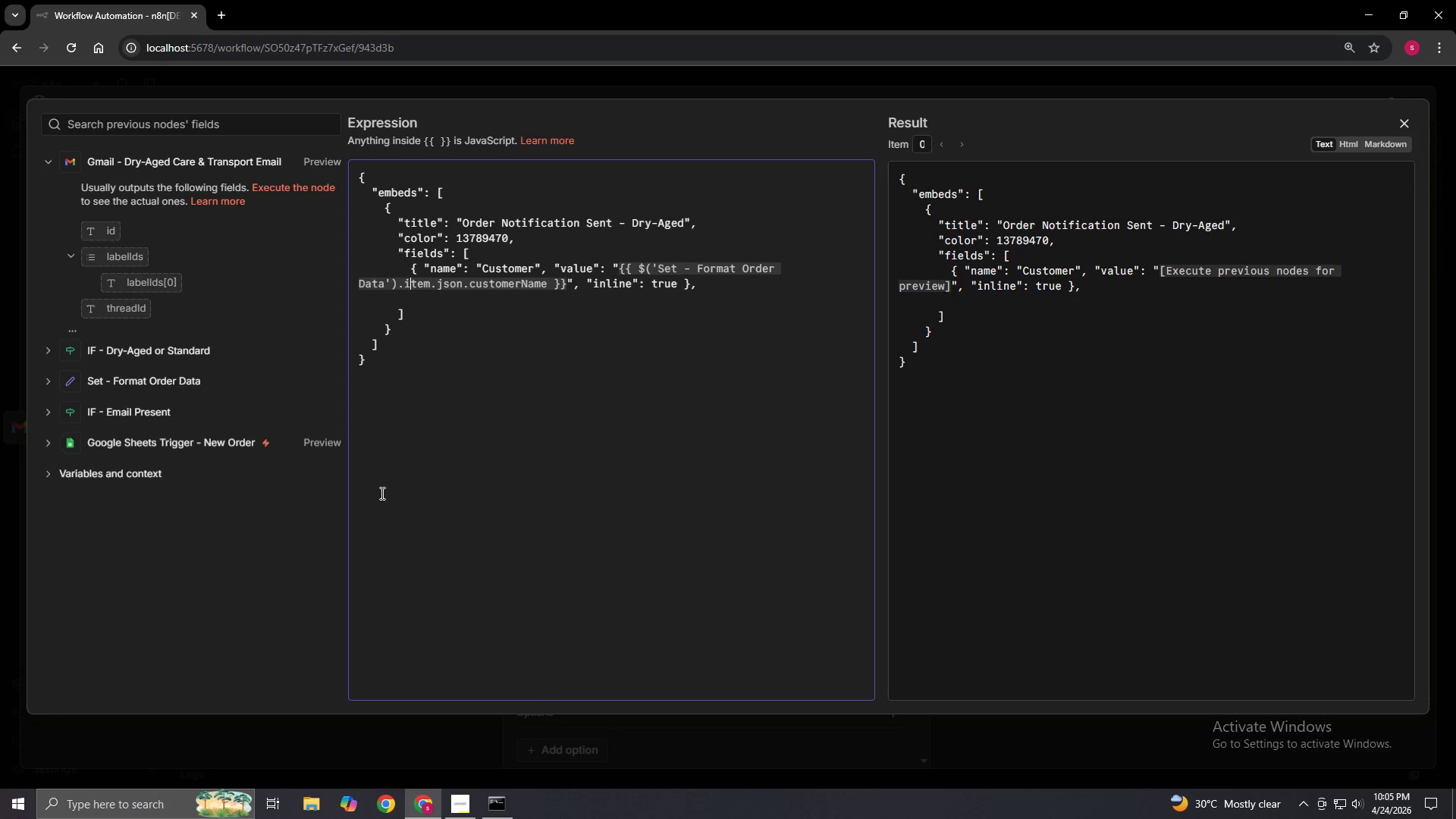 
key(ArrowUp)
 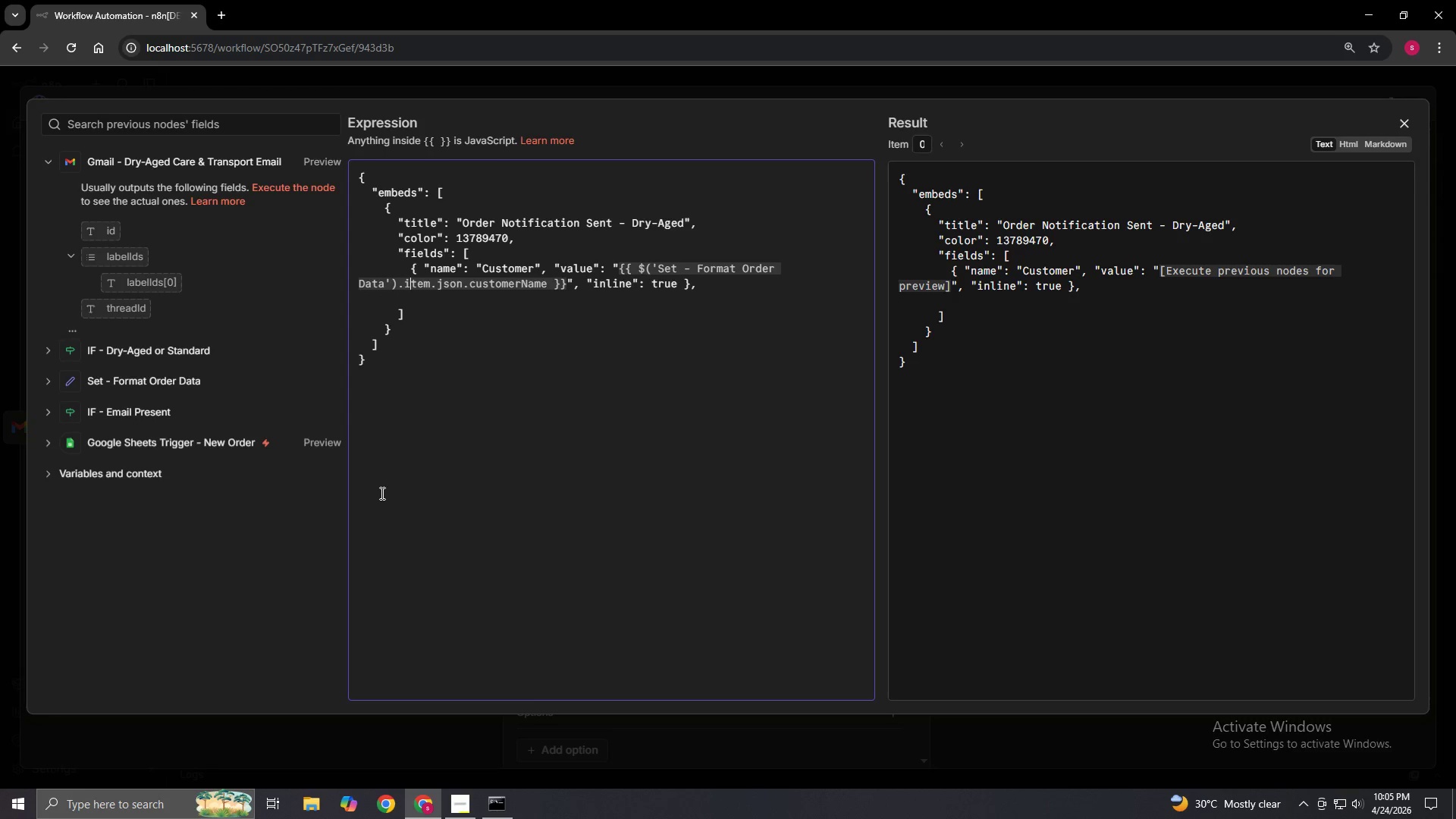 
key(ArrowDown)
 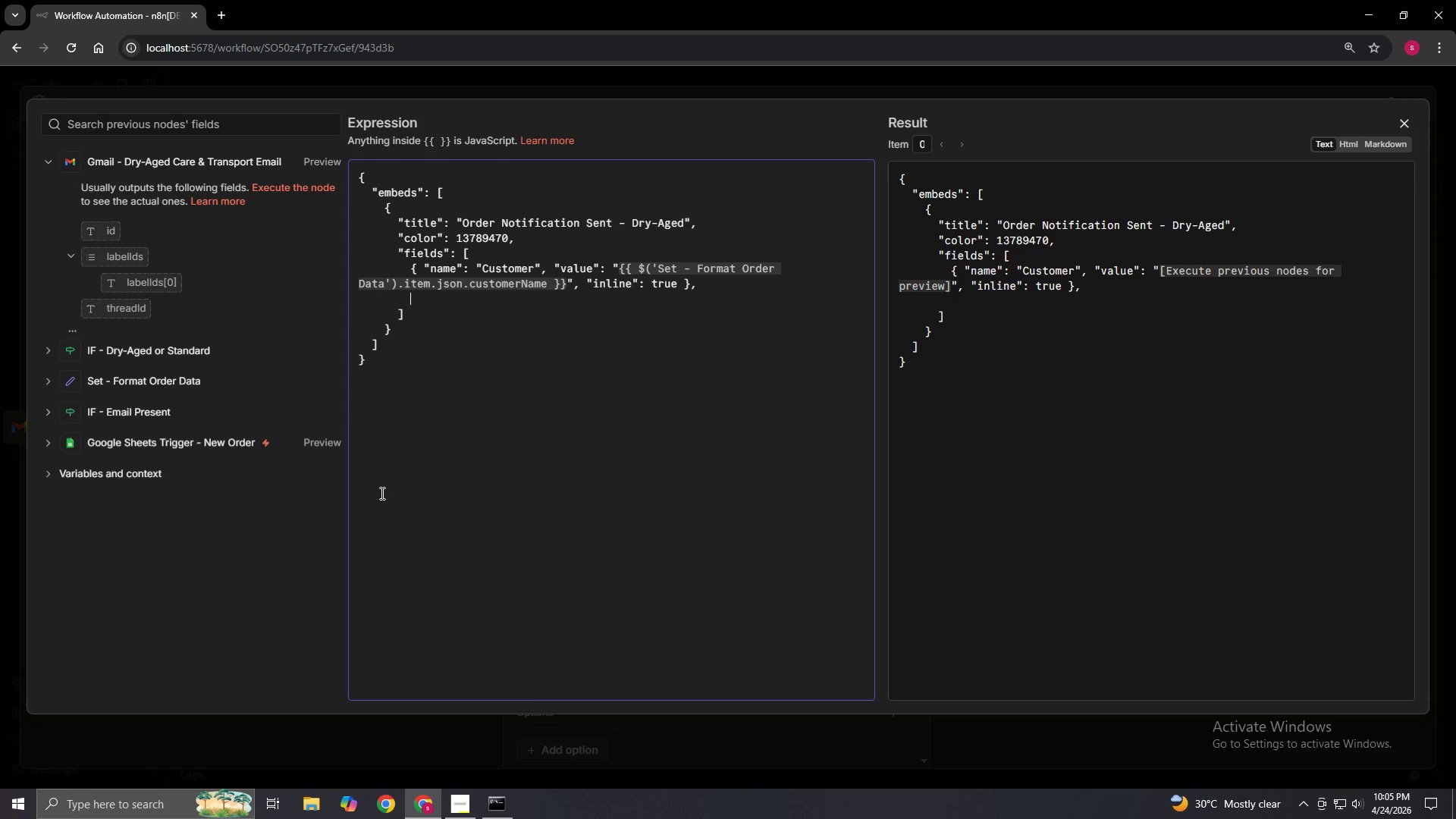 
key(ArrowDown)
 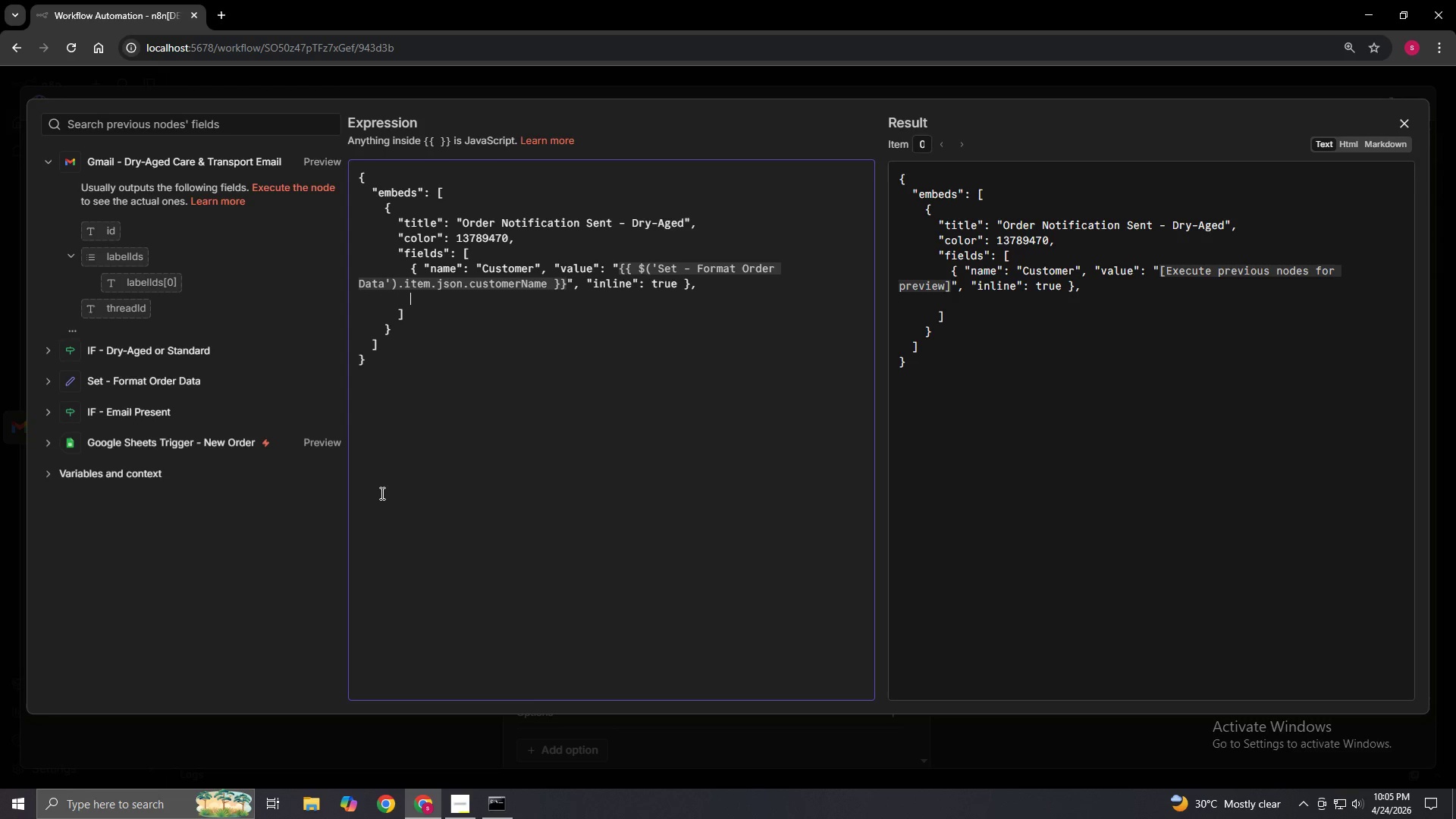 
type({ "name": )
 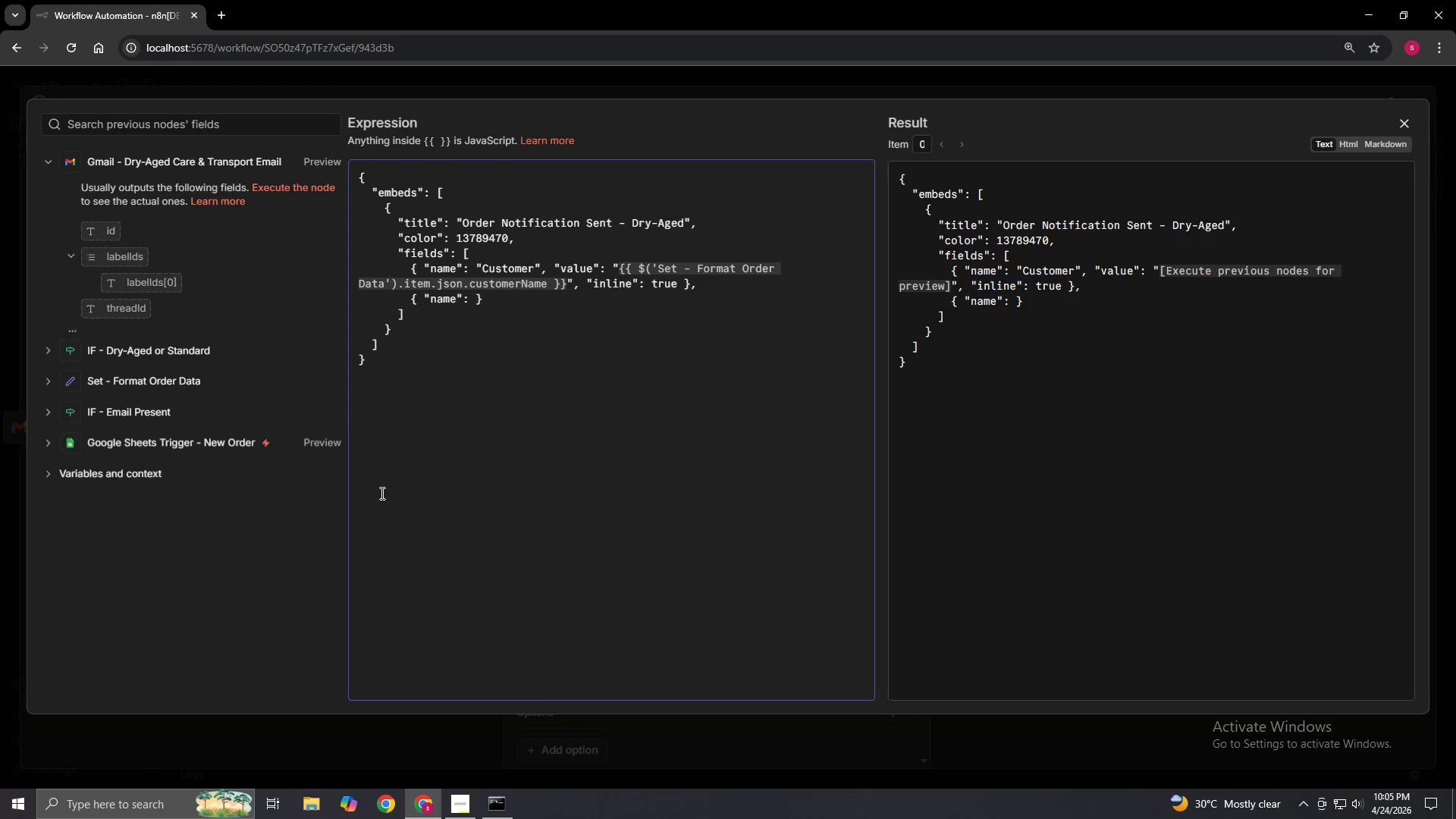 
 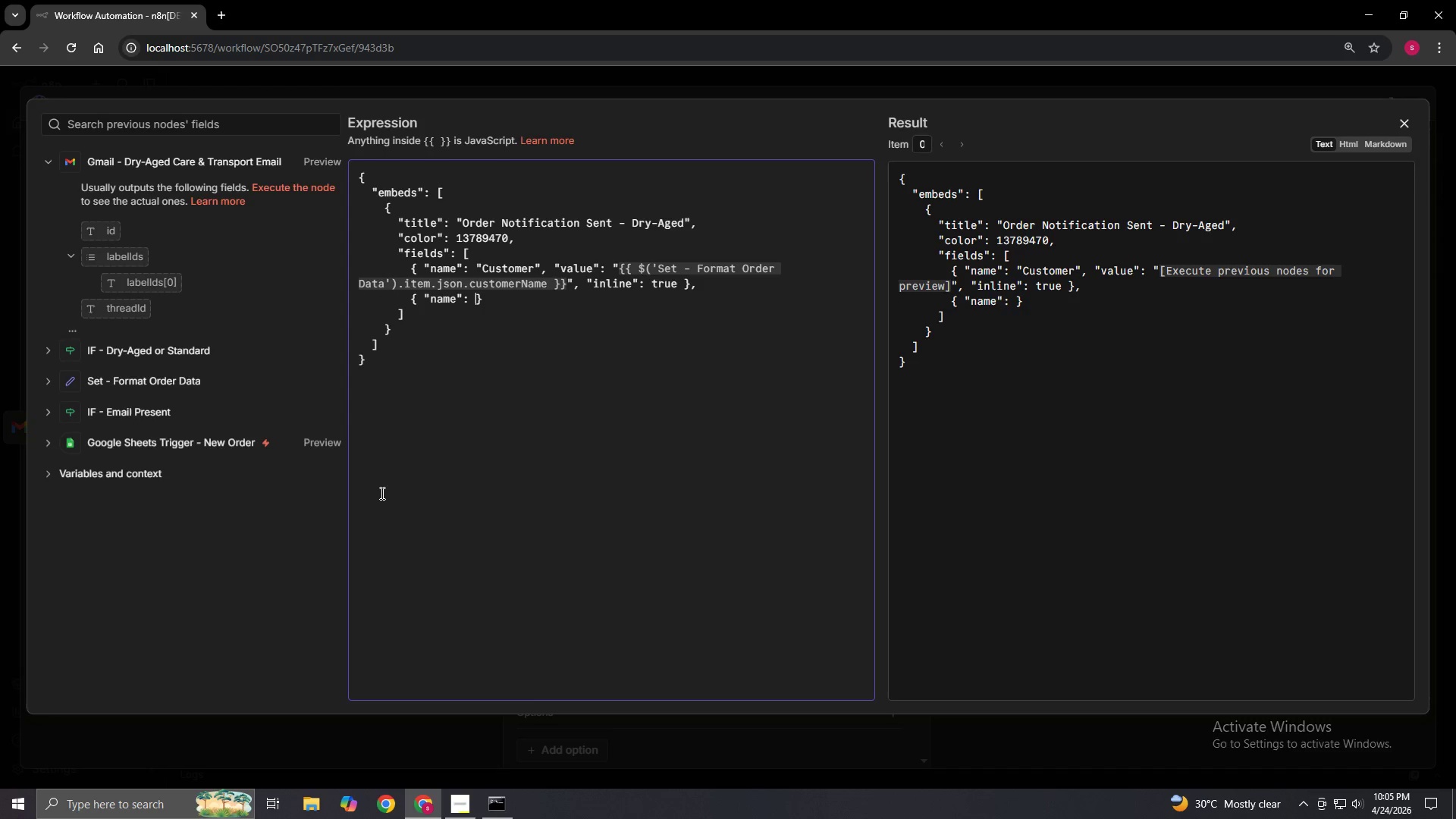 
hold_key(key=ShiftLeft, duration=0.42)
 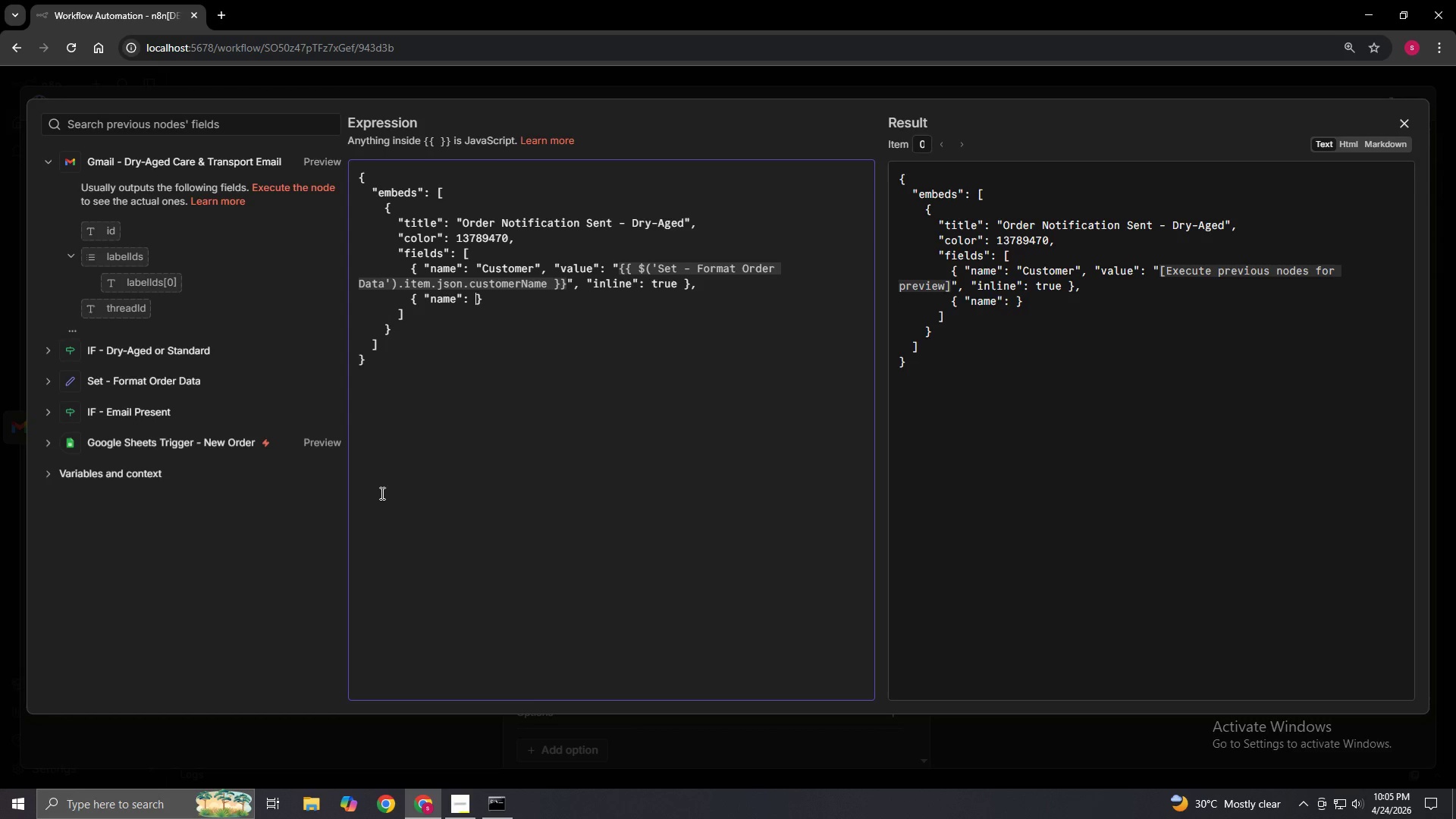 
type("Order ID", "value": "P)
key(Backspace)
type({{$('Set - Format Order Data)
 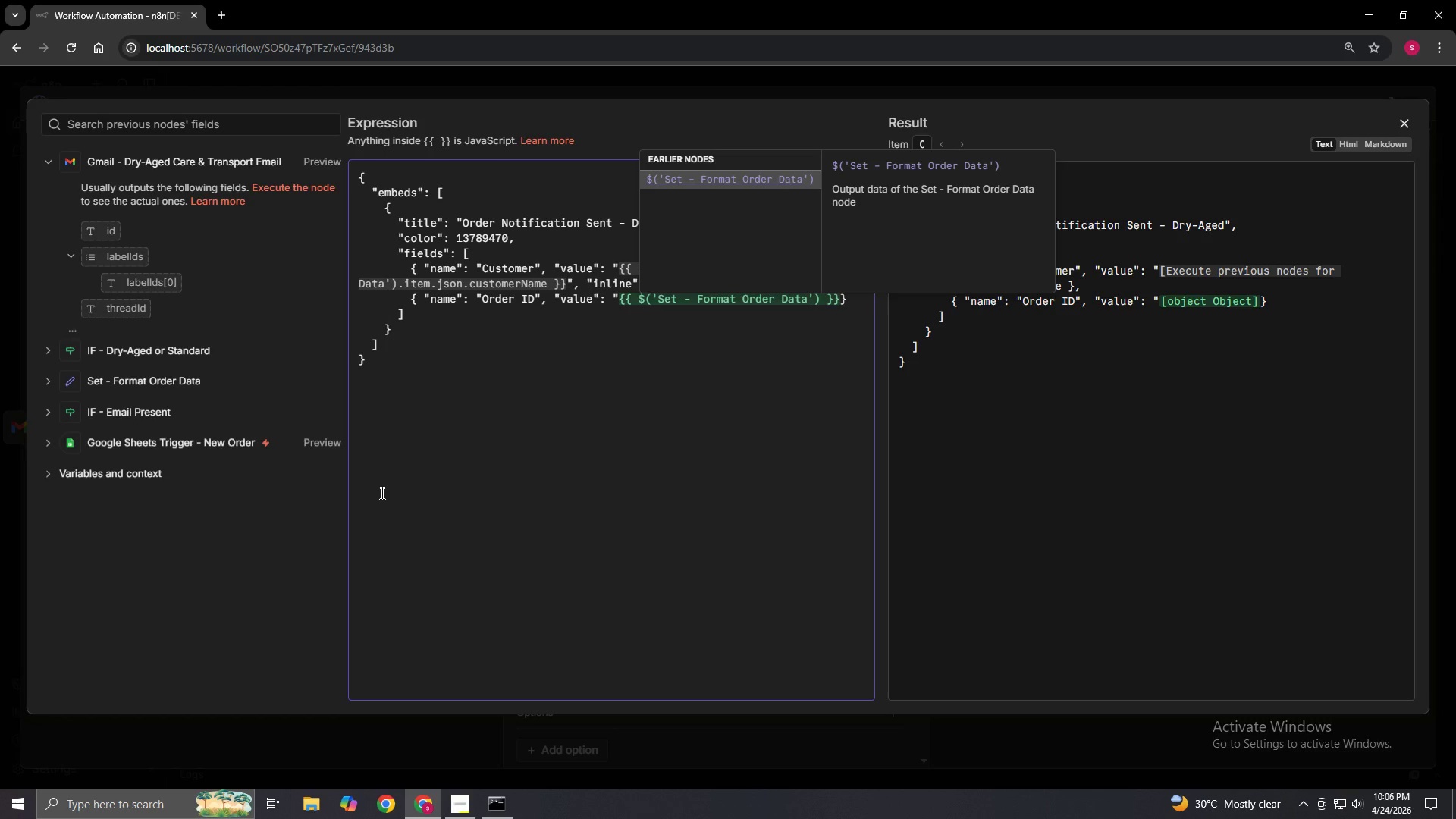 
wait(7.62)
 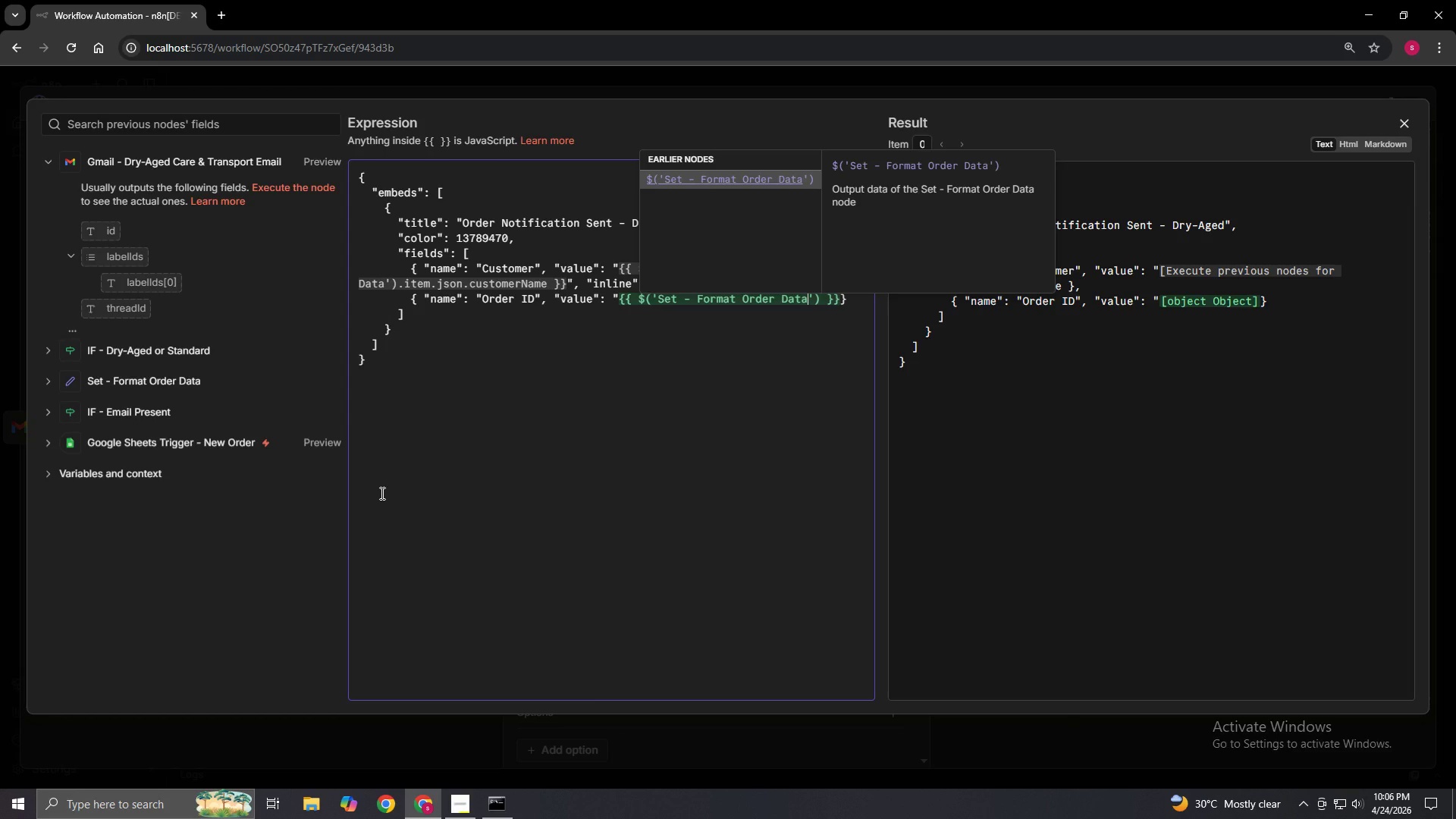 
key(ArrowRight)
 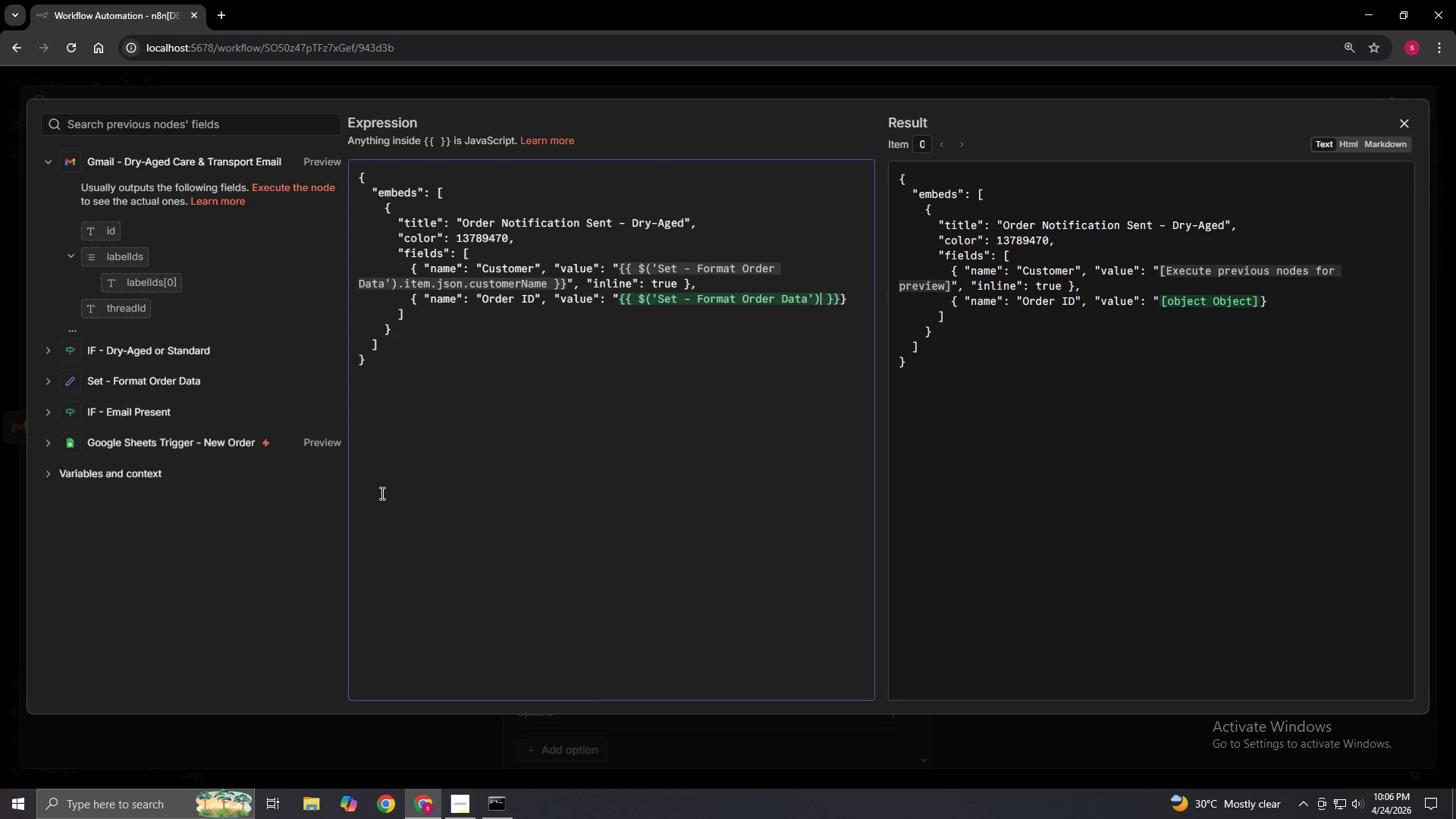 
key(ArrowRight)
 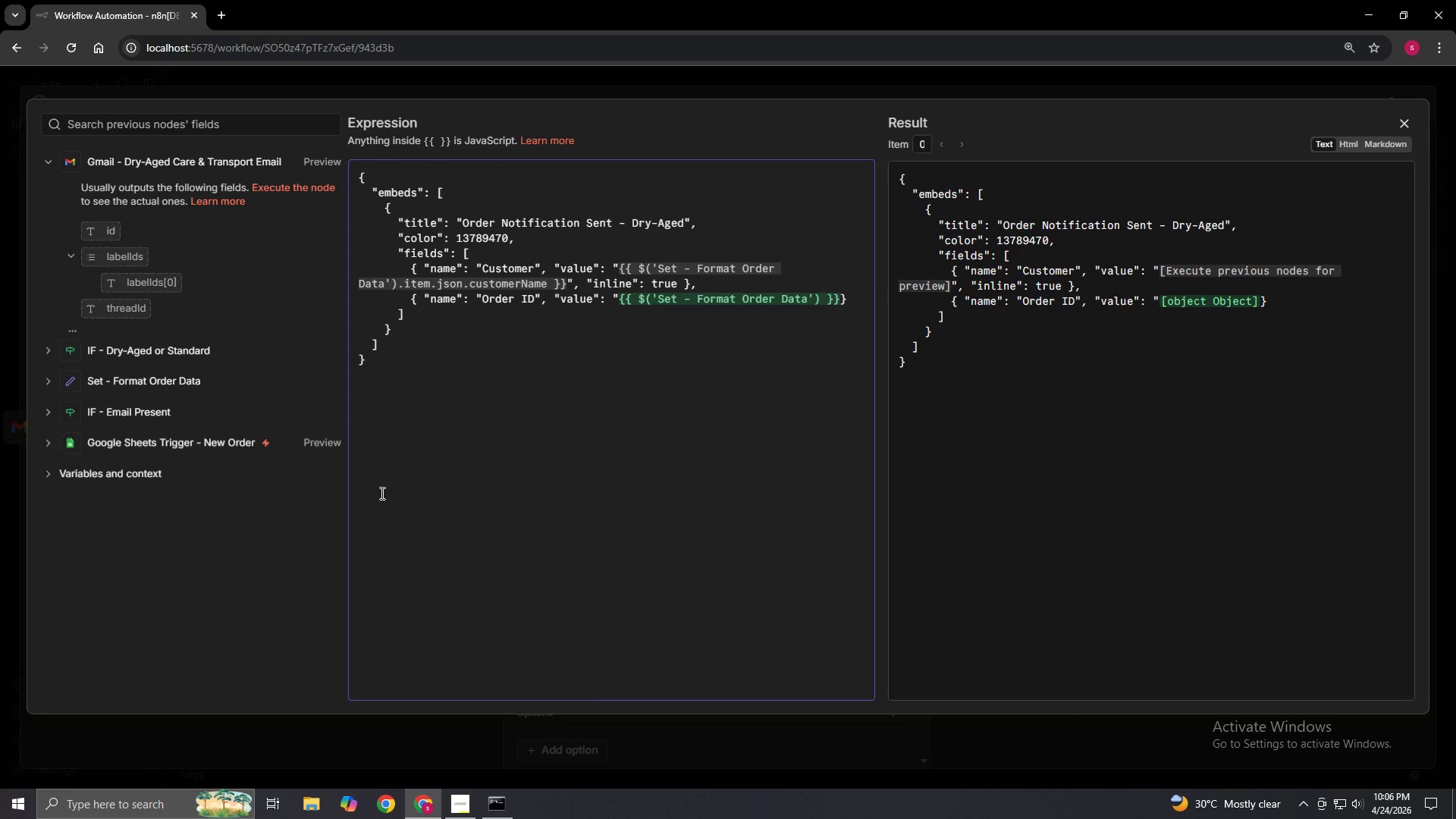 
type(.item.json.orderId)
 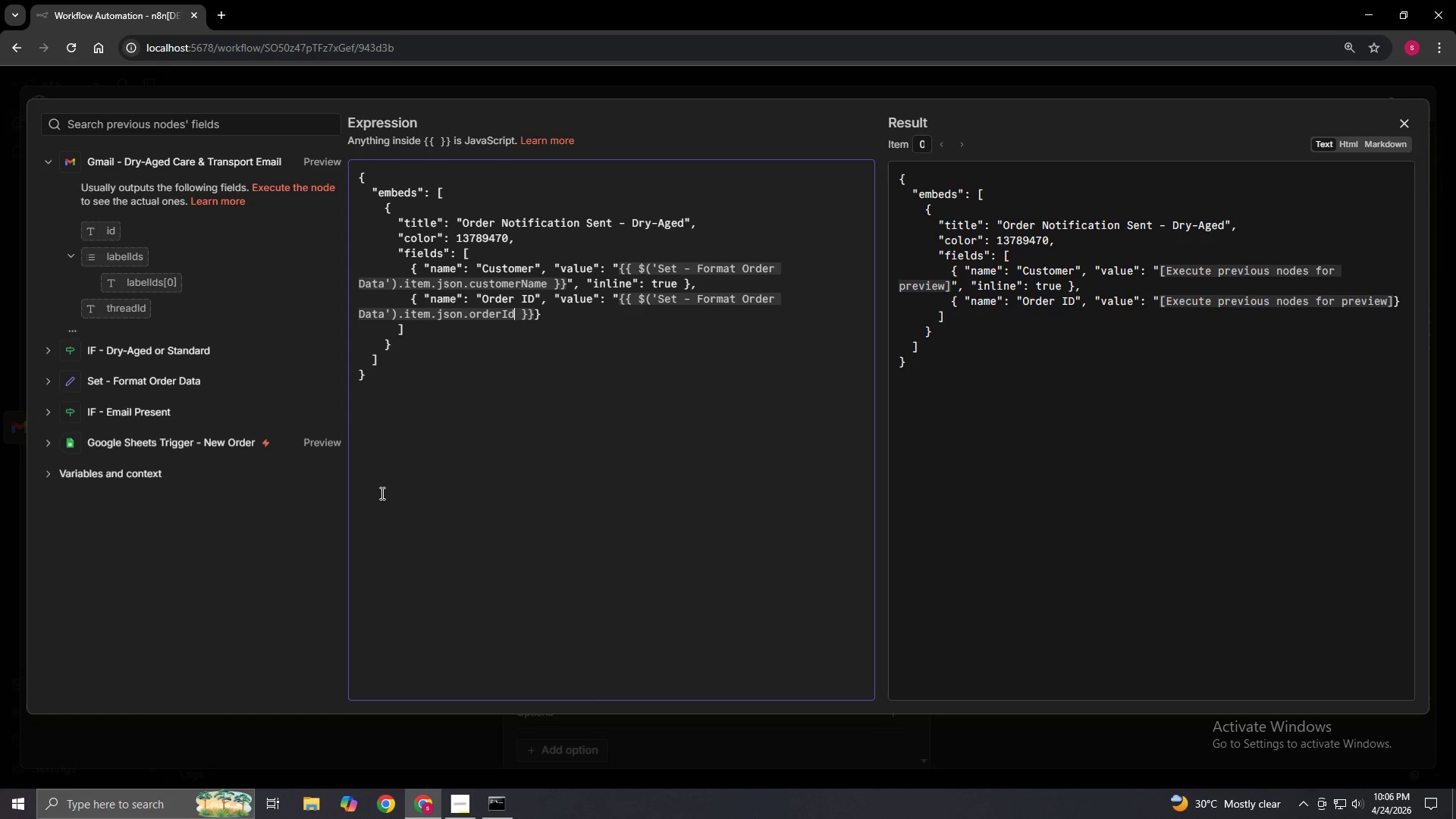 
key(ArrowRight)
 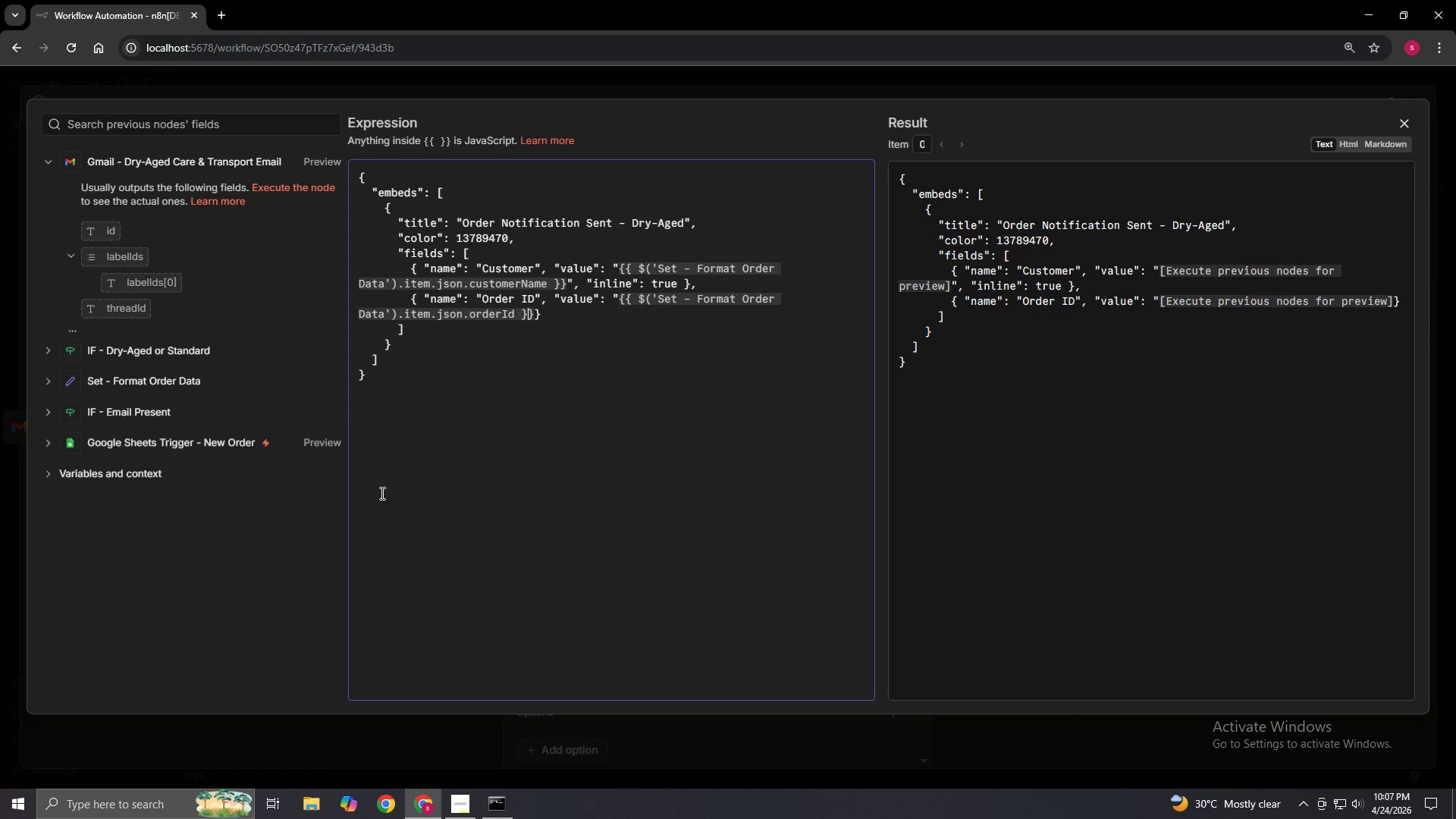 
key(ArrowRight)
 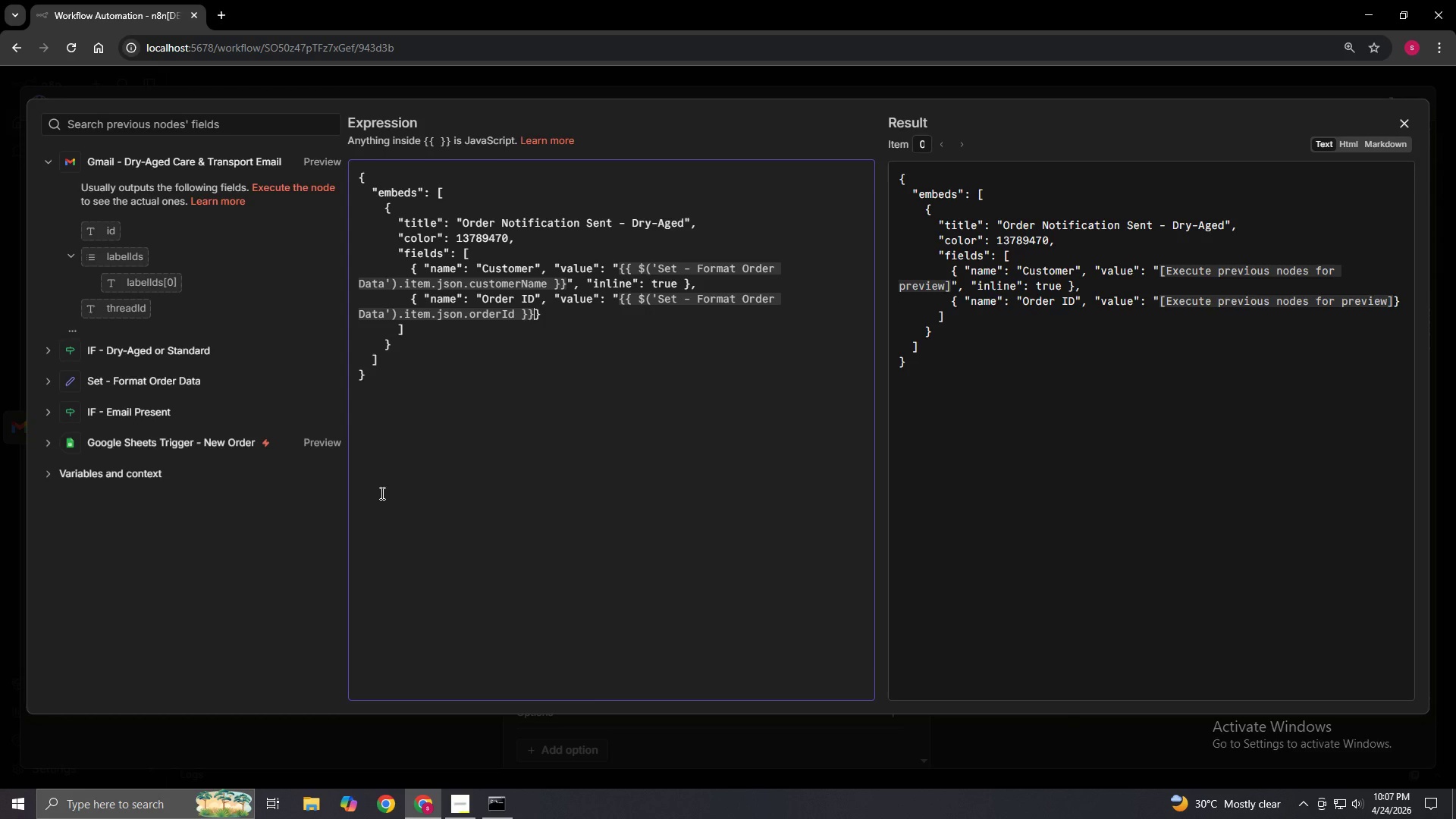 
key(ArrowRight)
 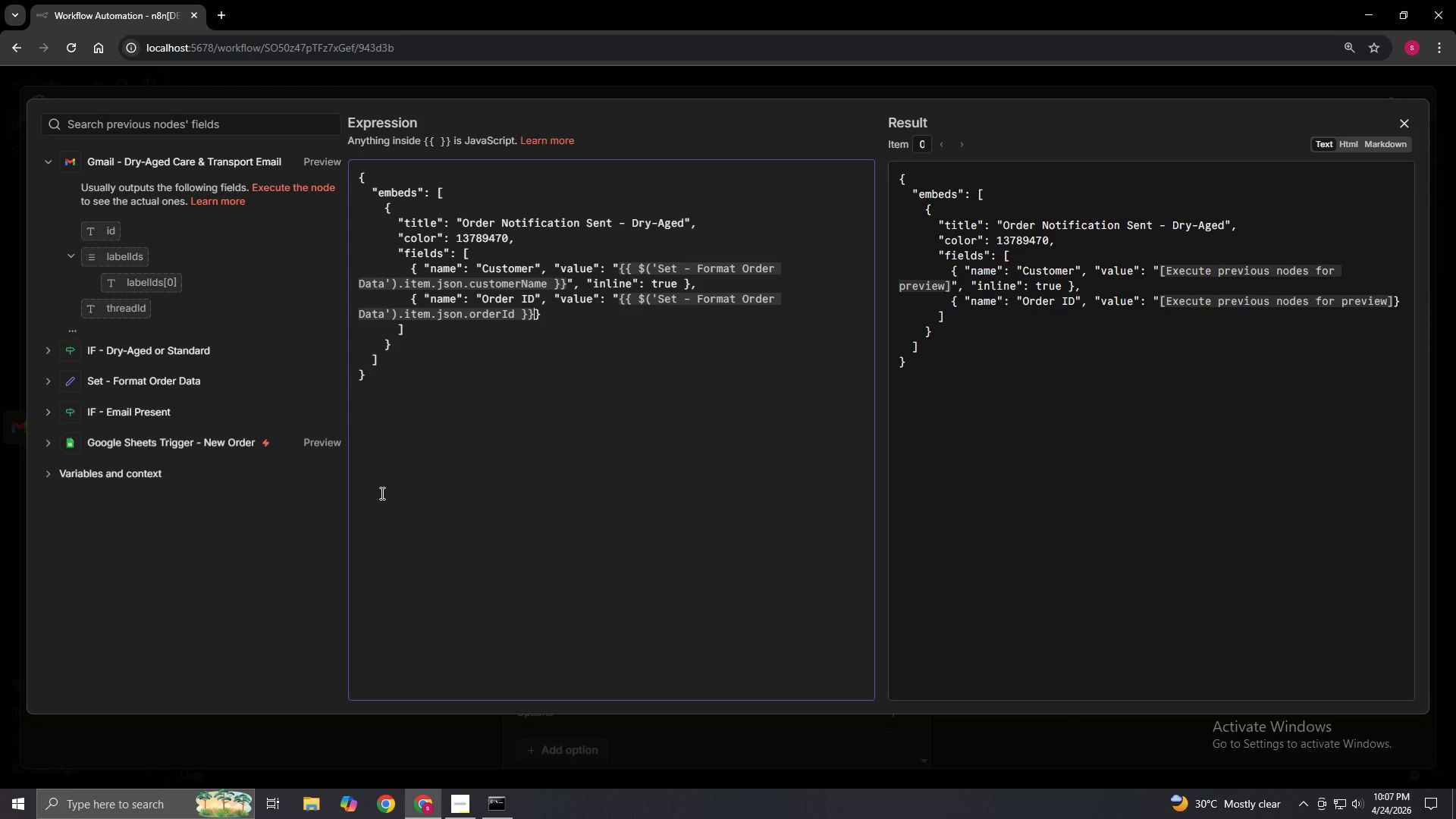 
key(Shift+Quote)
 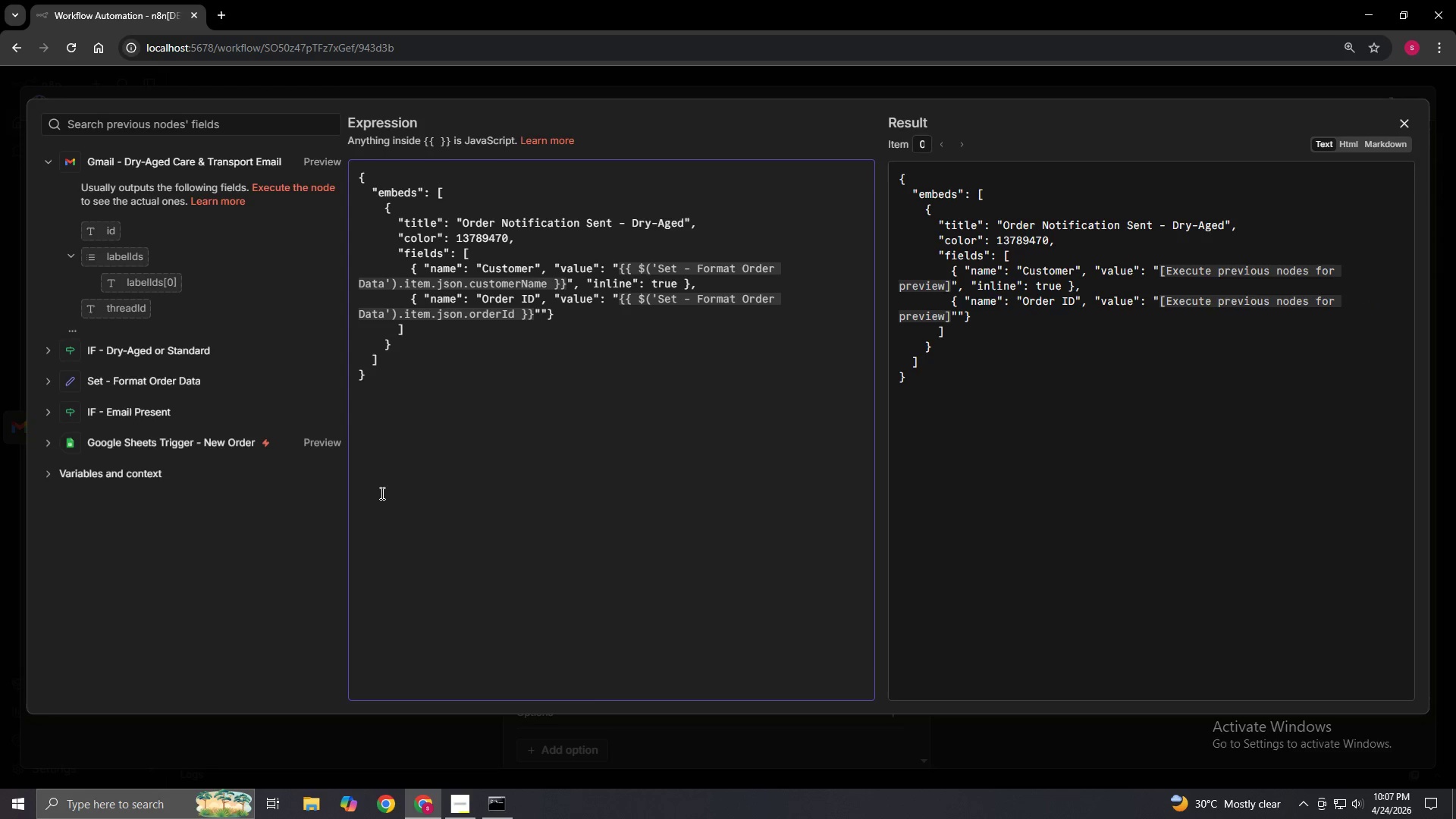 
key(Comma)
 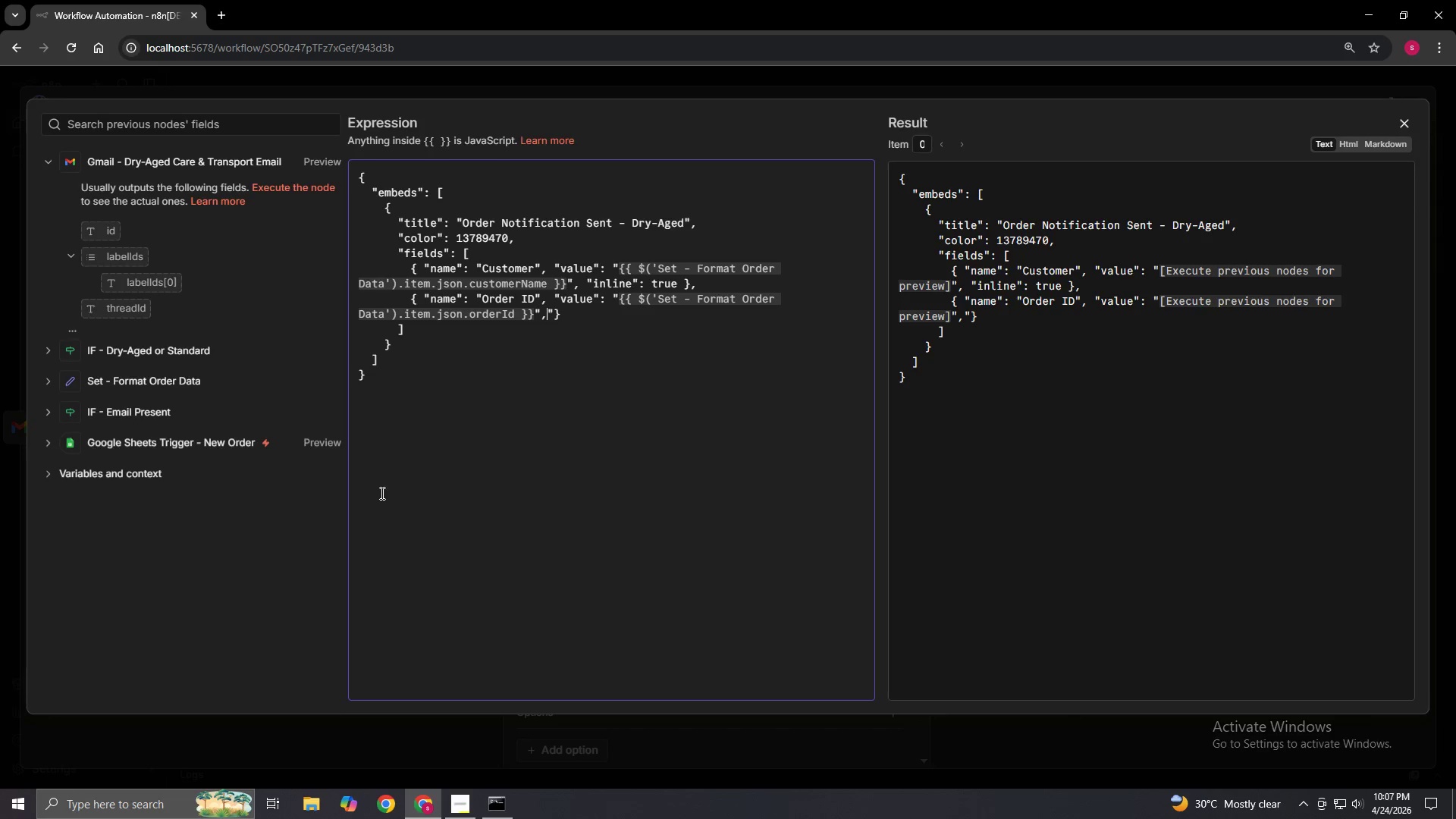 
key(Space)
 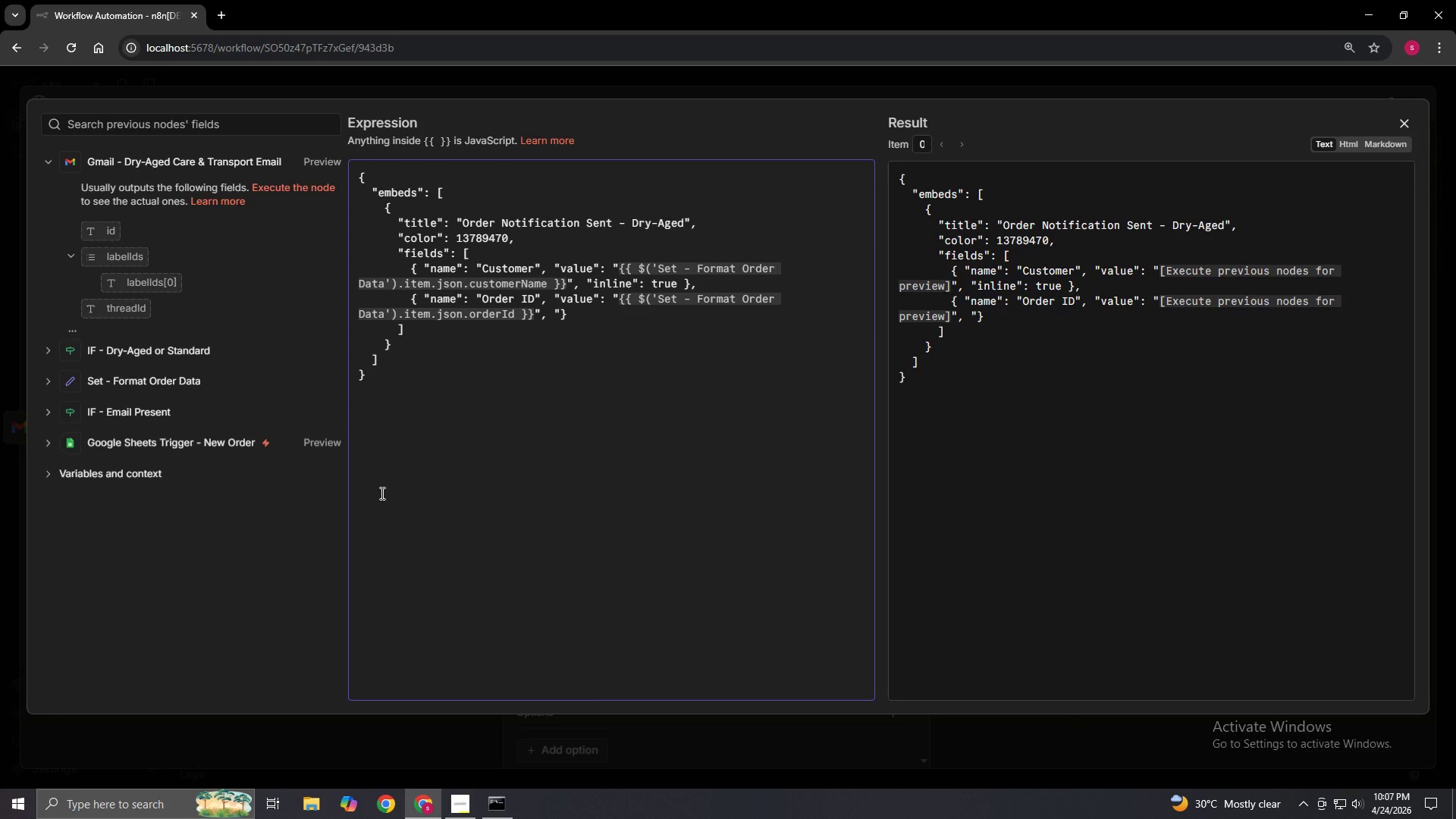 
key(Shift+Quote)
 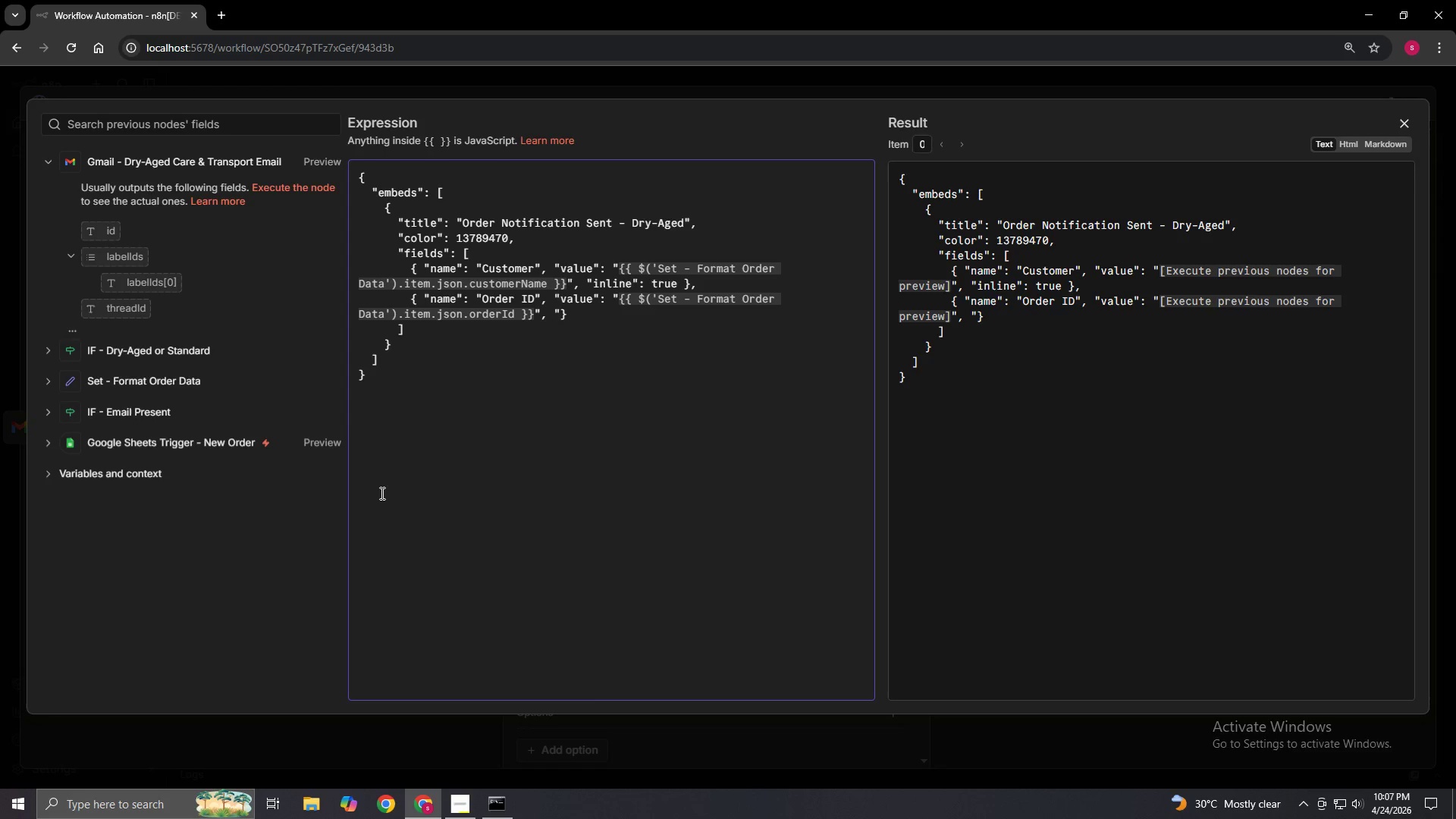 
type(inline": true )
 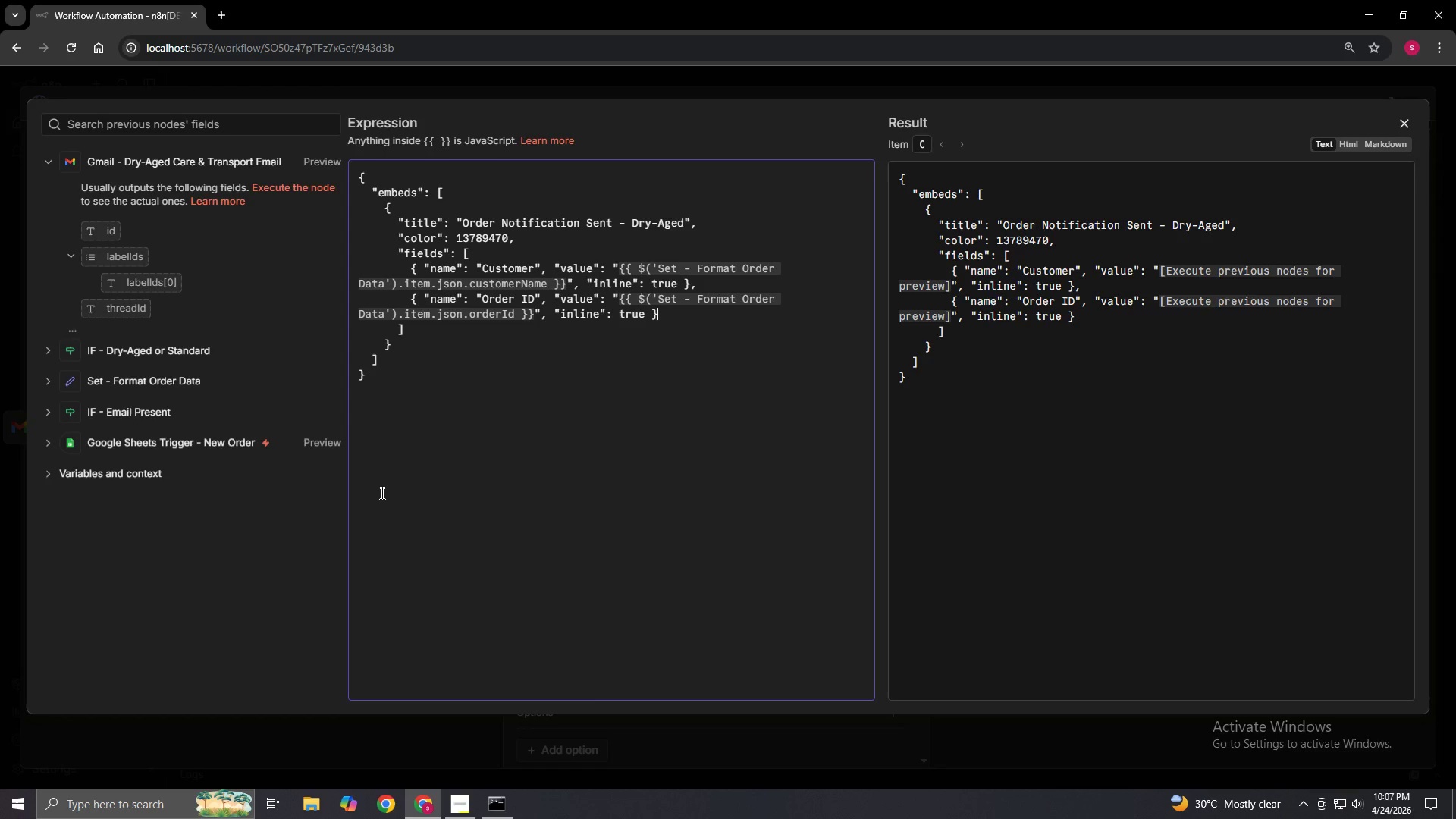 
 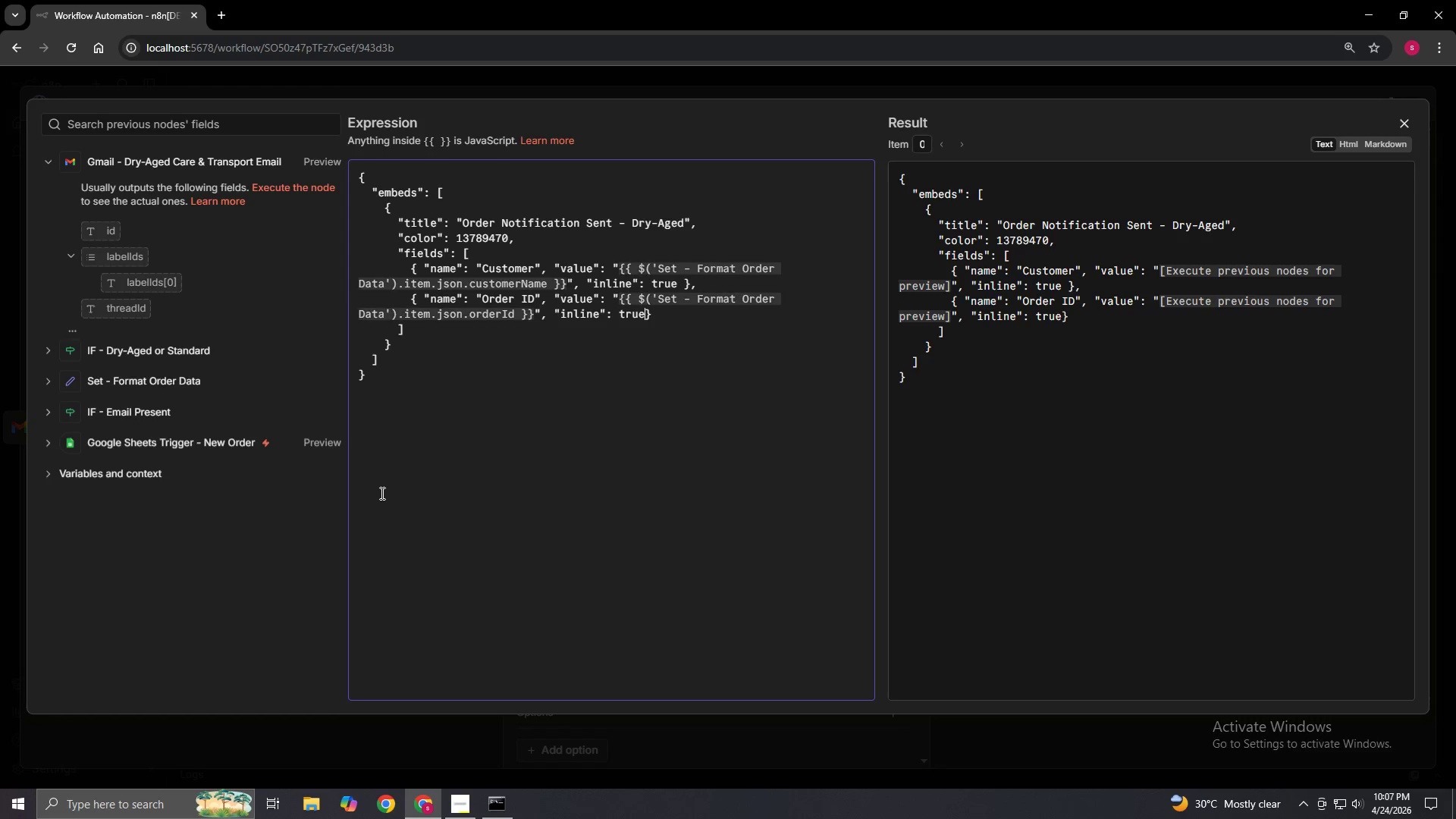 
key(ArrowRight)
 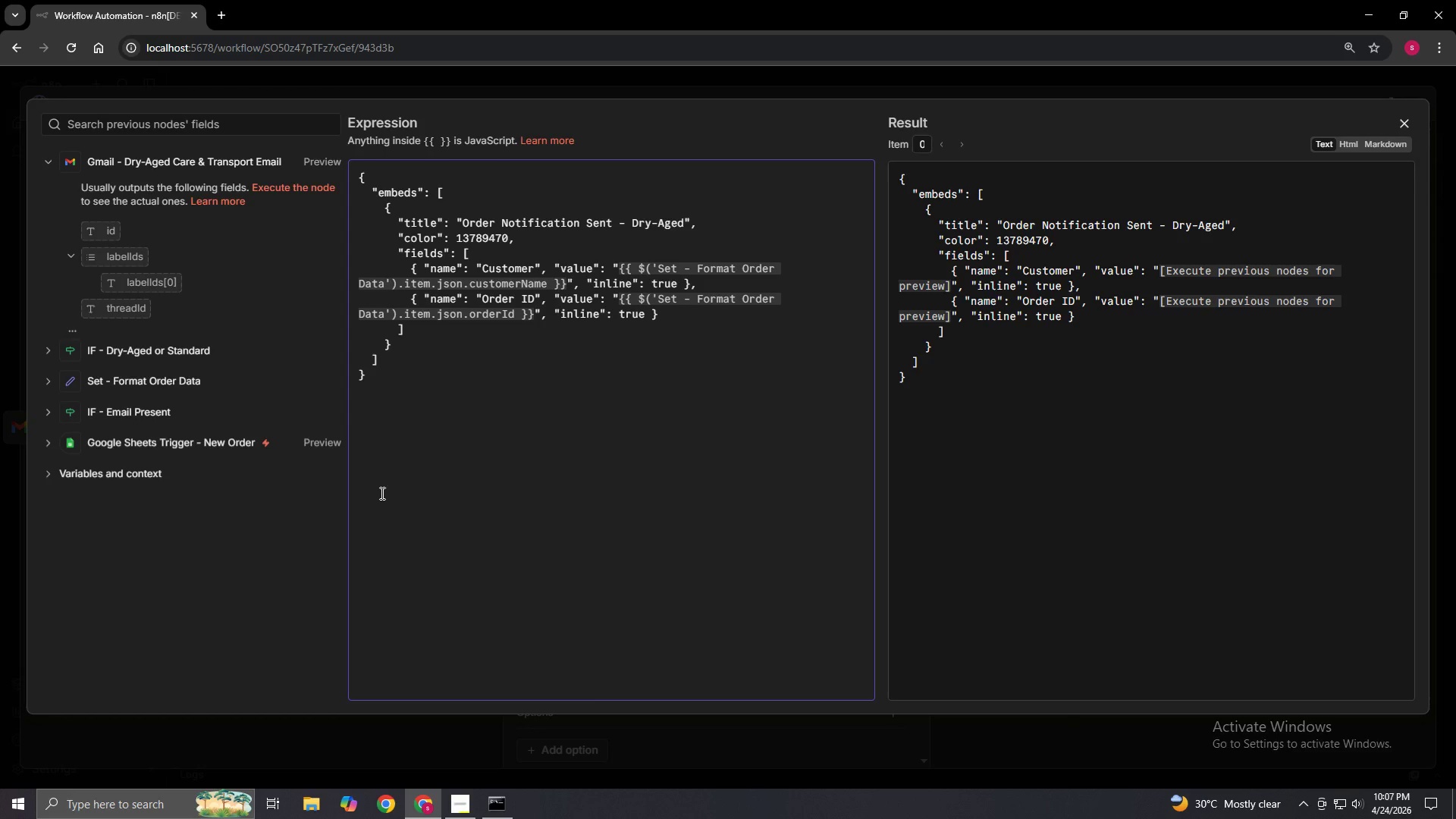 
key(Comma)
 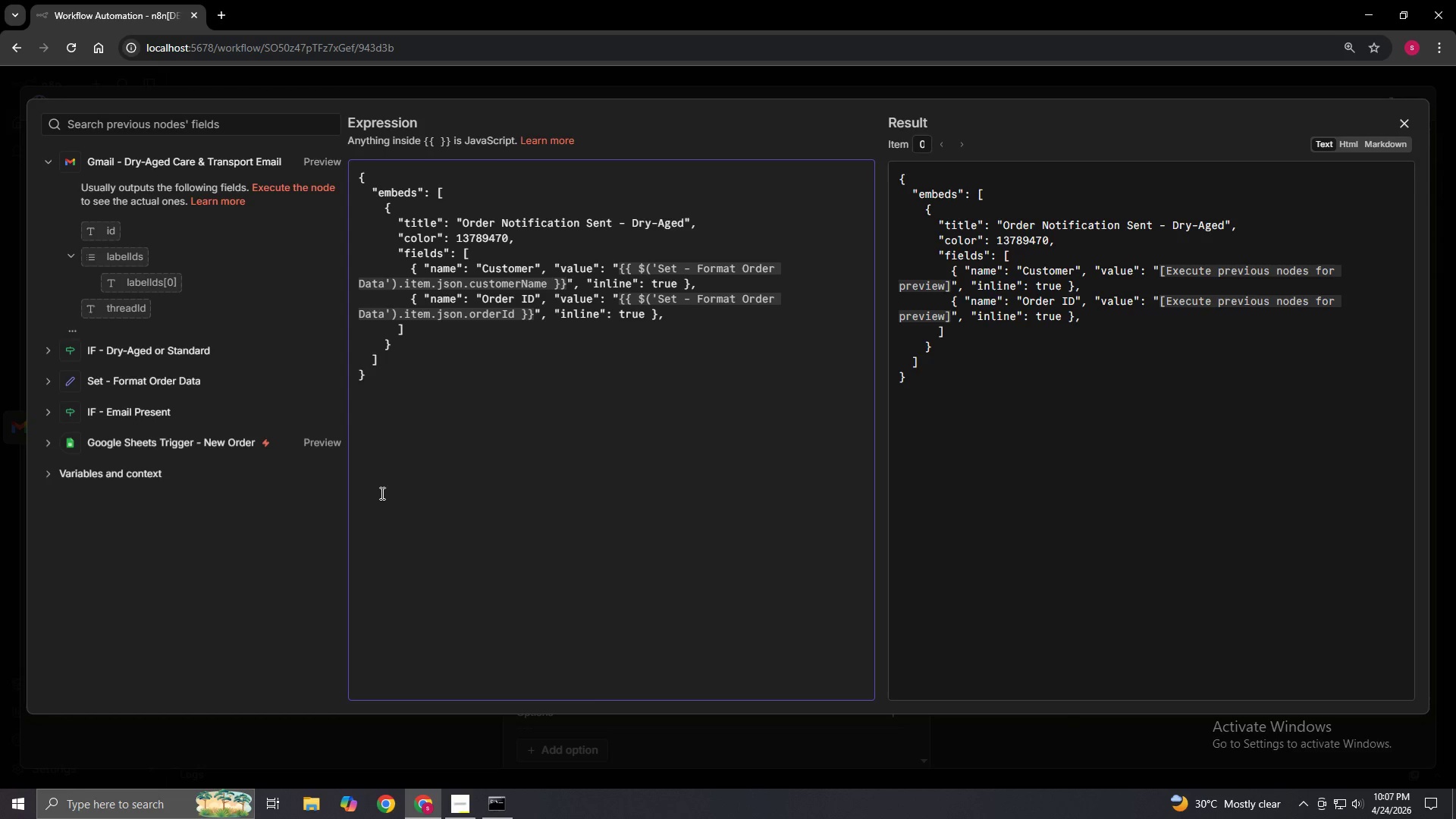 
key(Enter)
 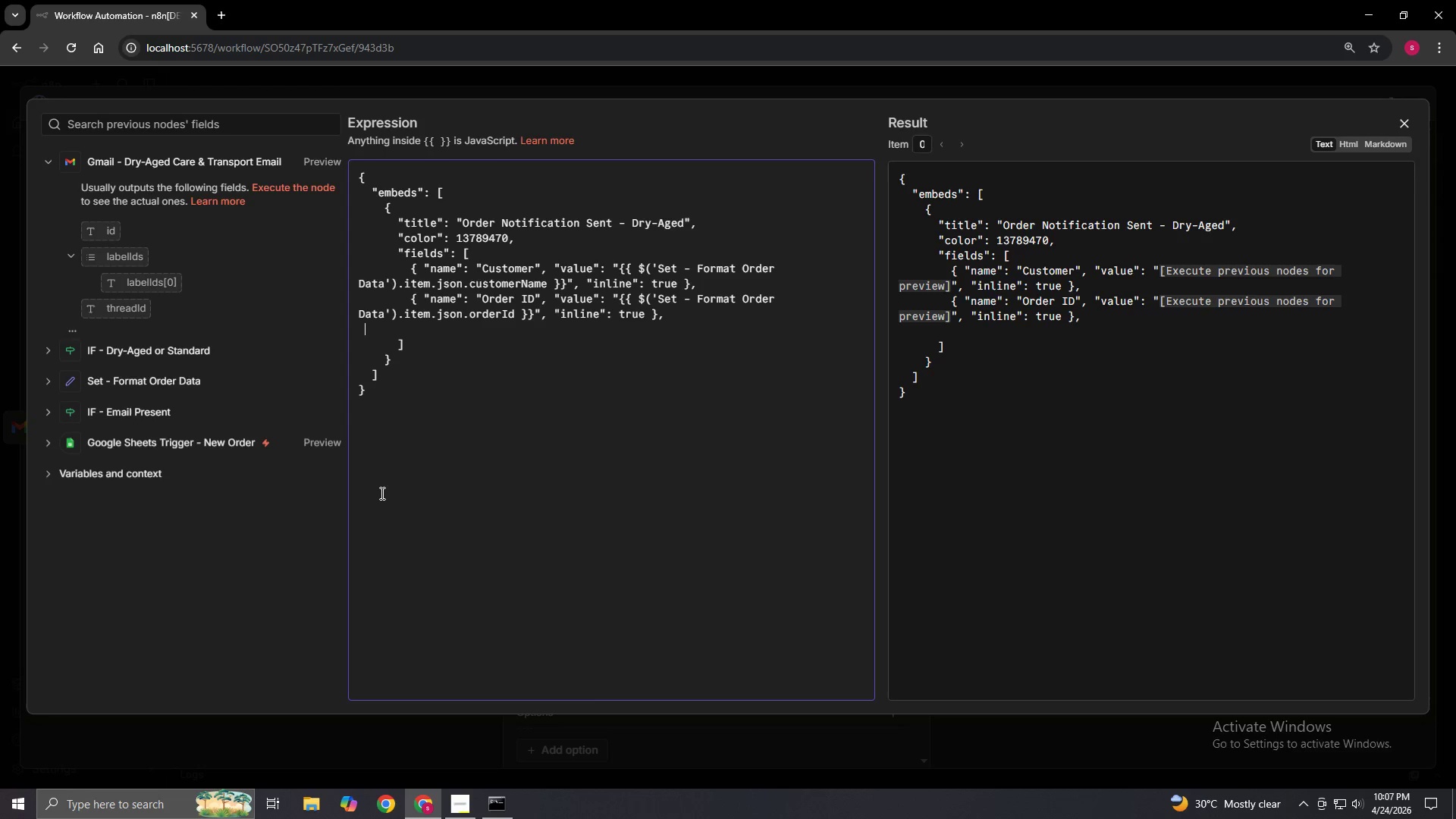 
key(Space)
 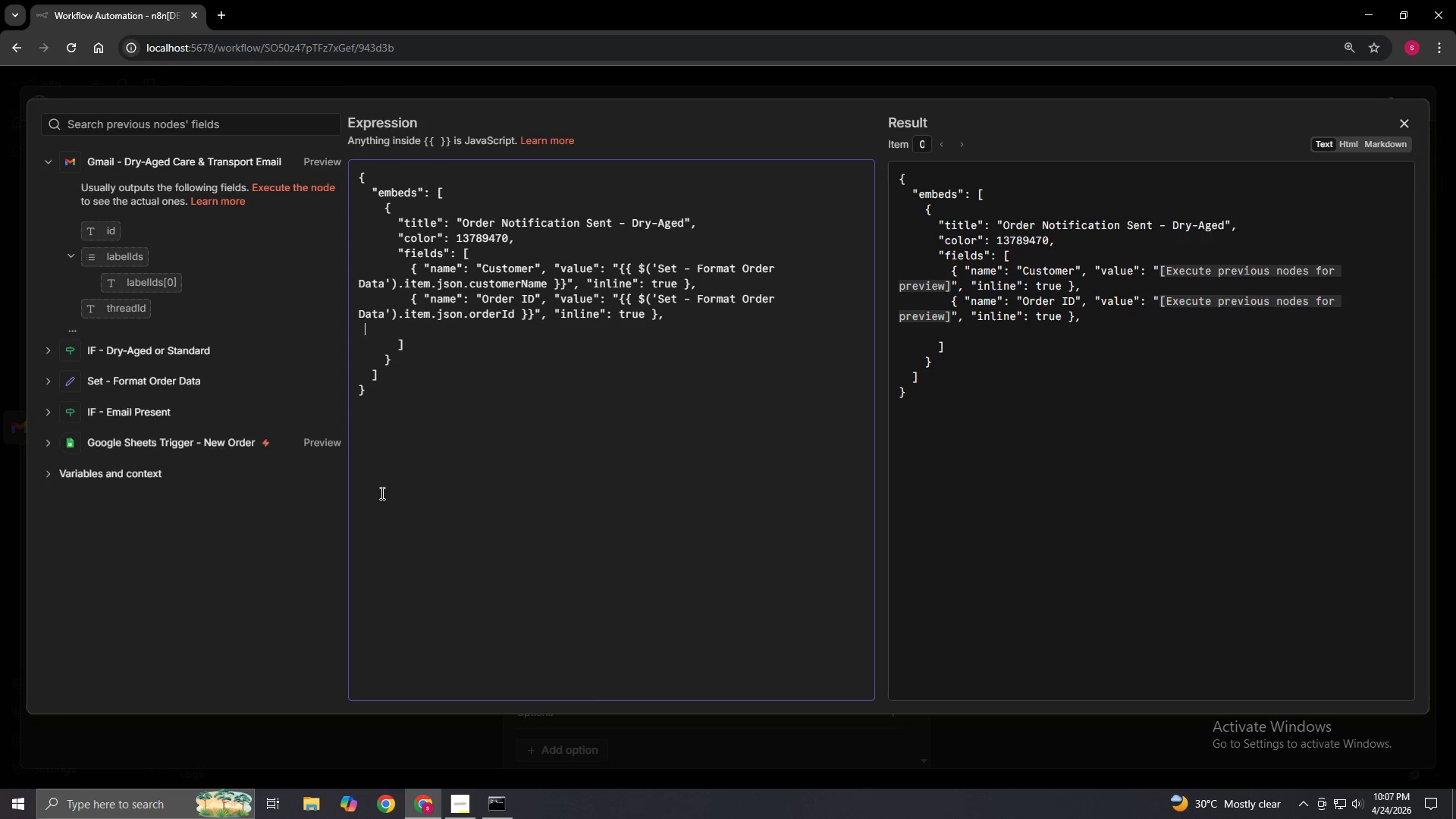 
key(Space)
 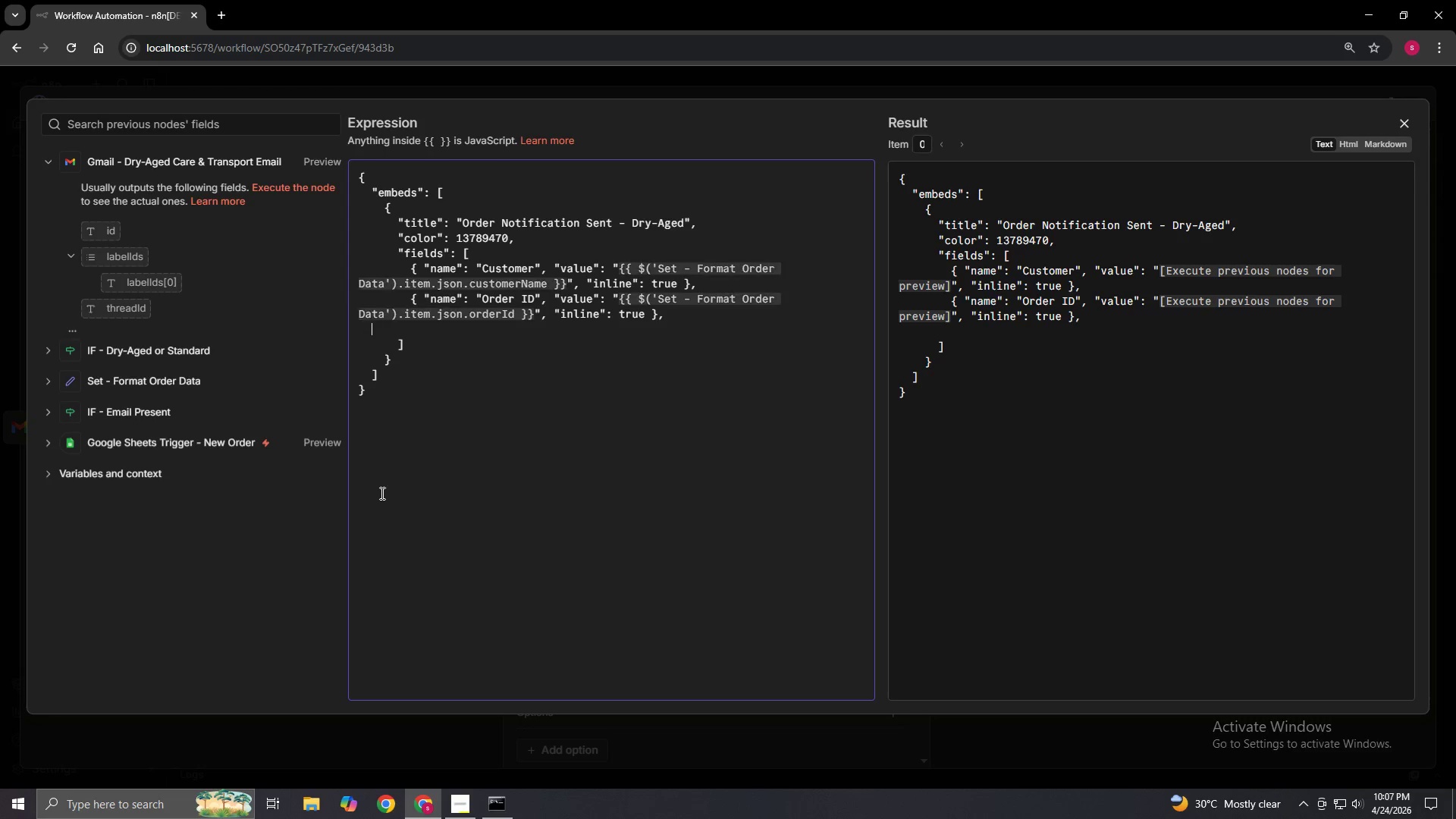 
key(Space)
 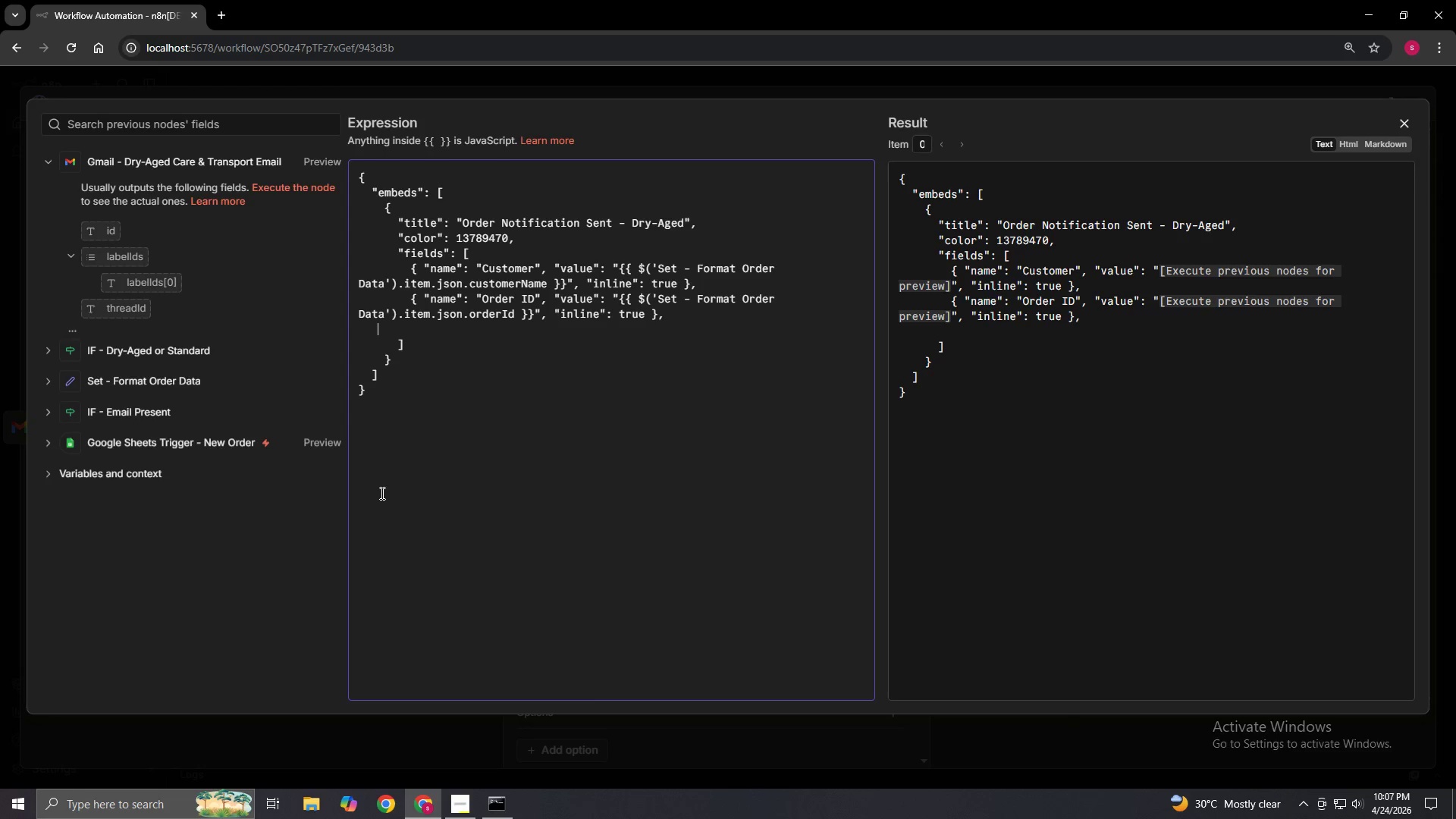 
key(Space)
 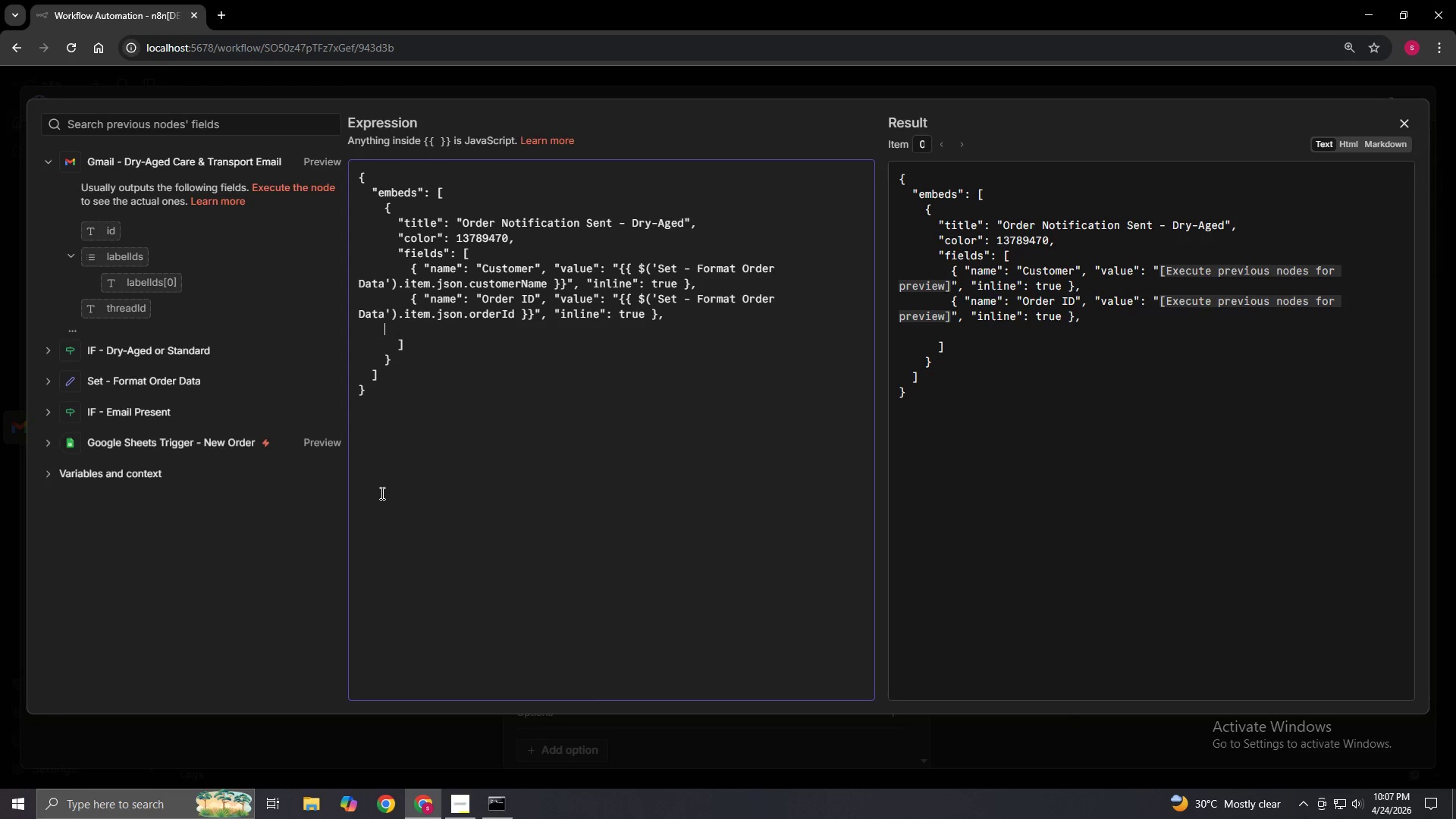 
key(Space)
 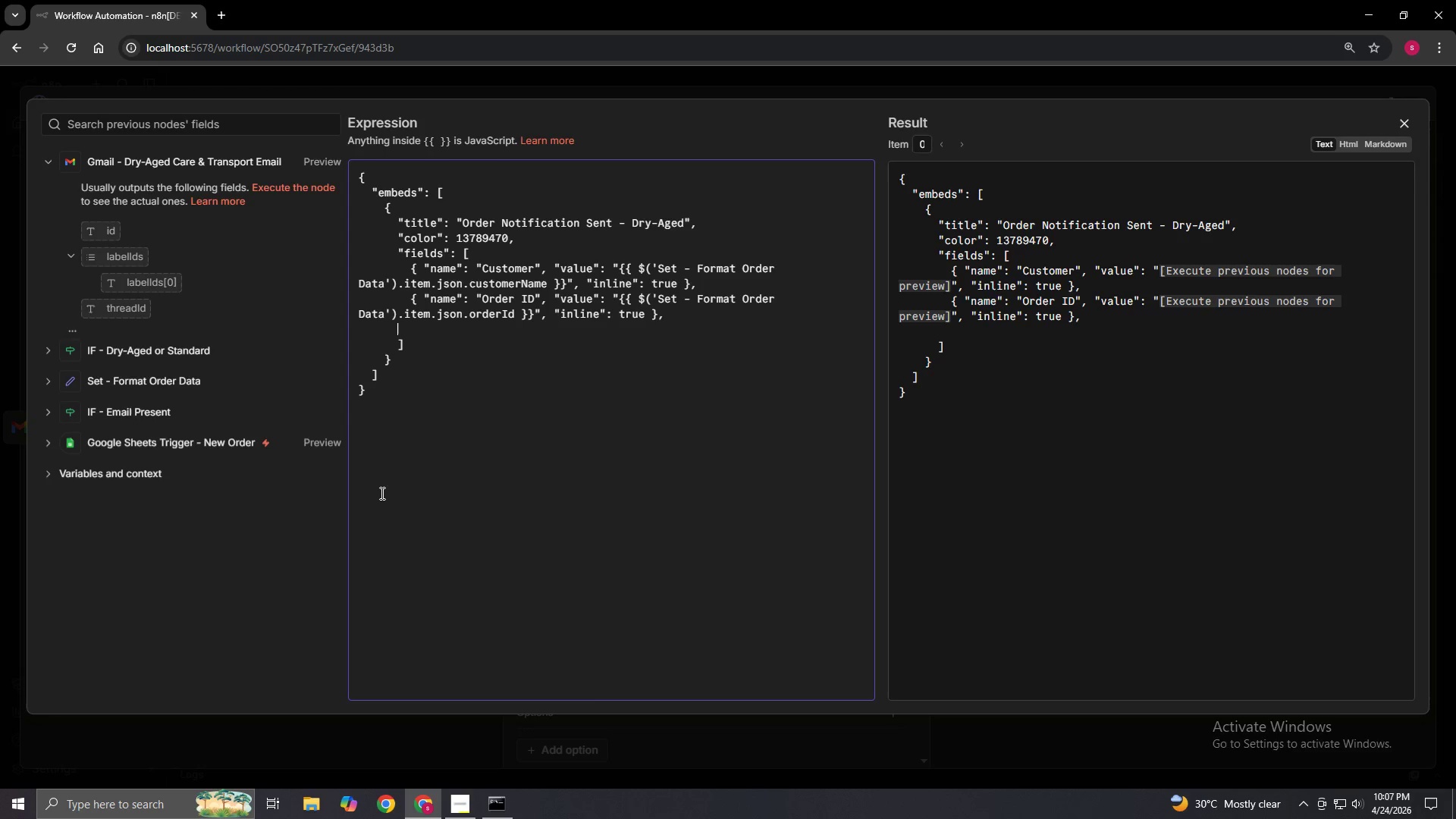 
key(Space)
 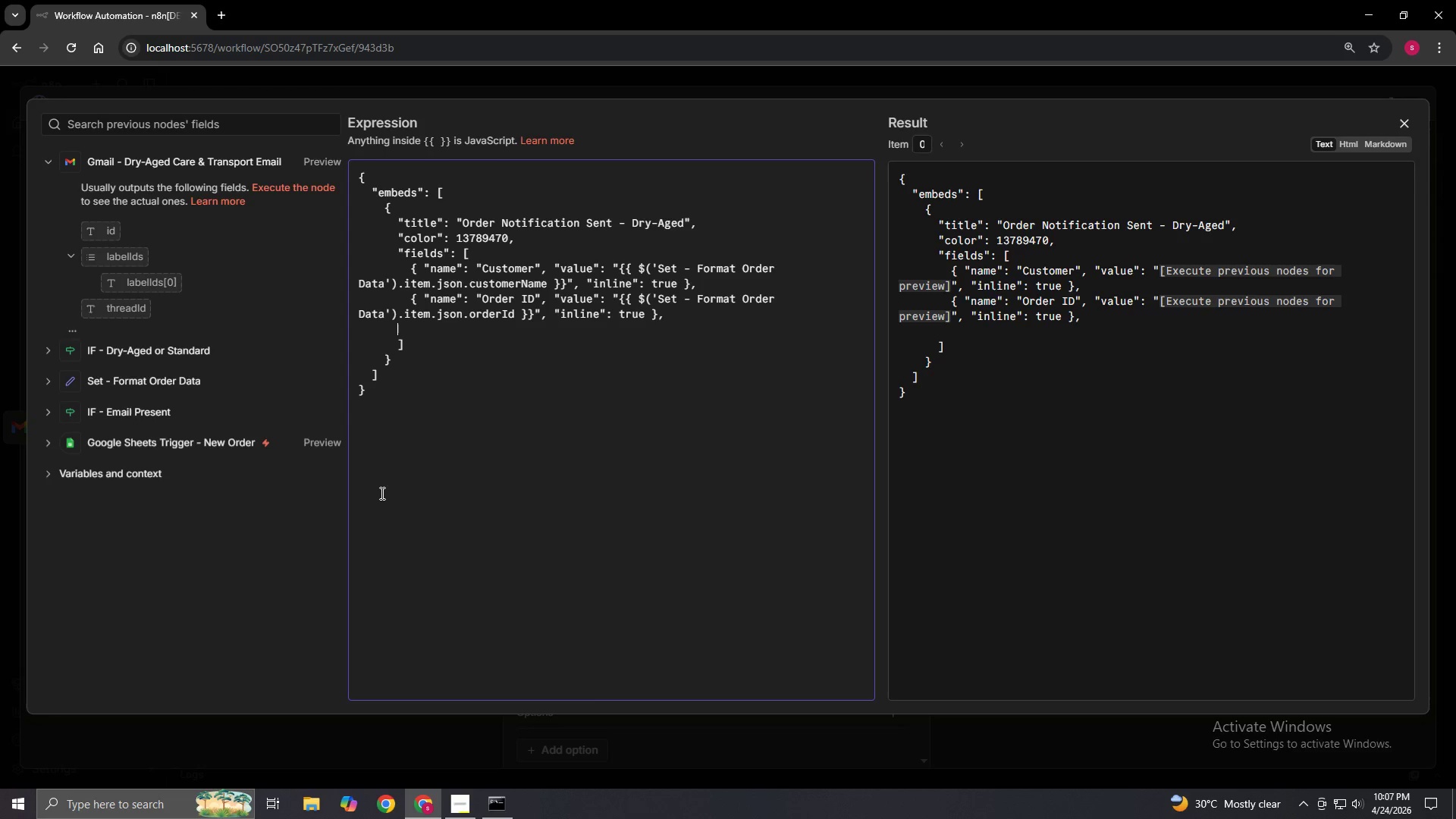 
key(Space)
 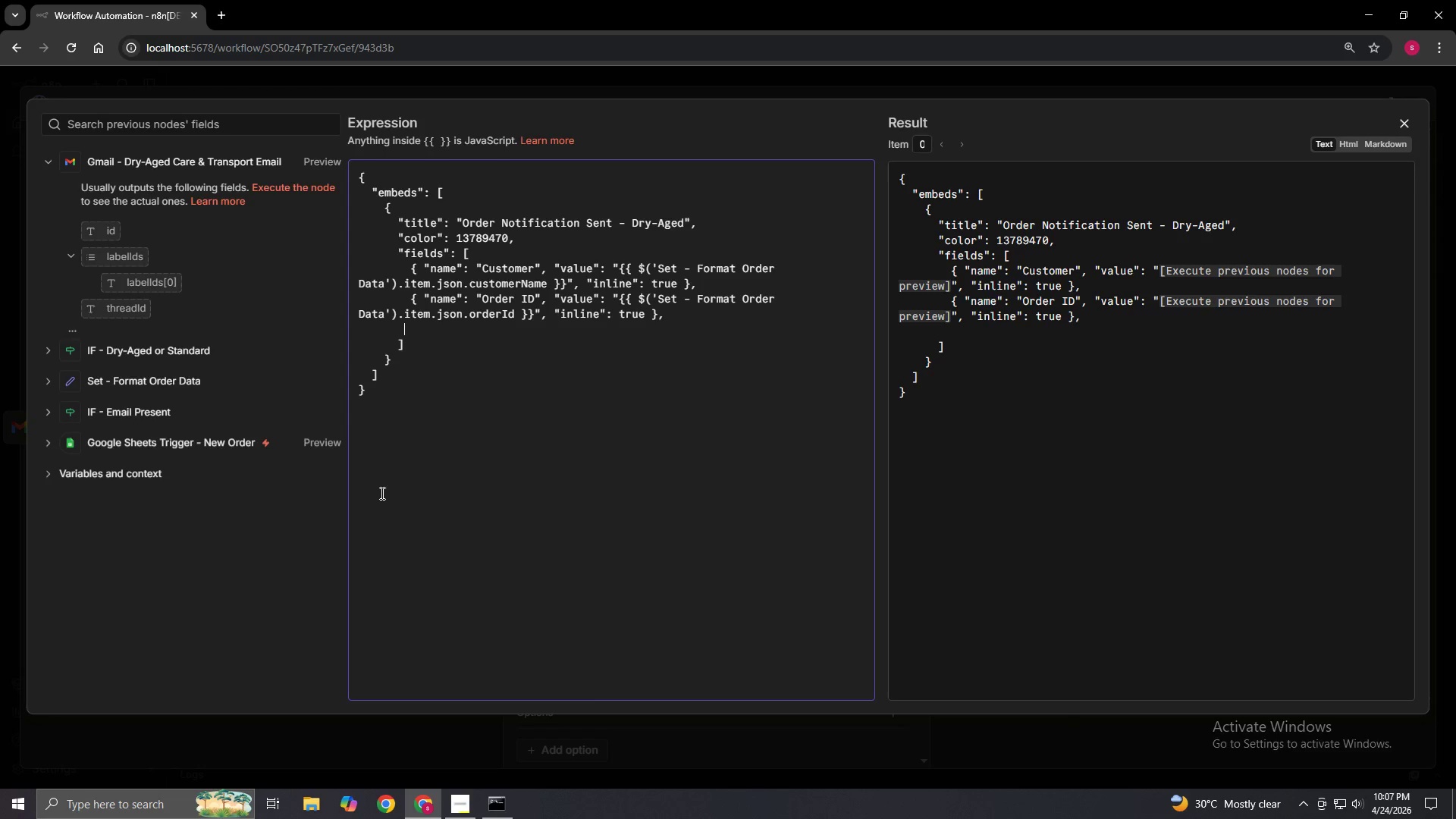 
key(Space)
 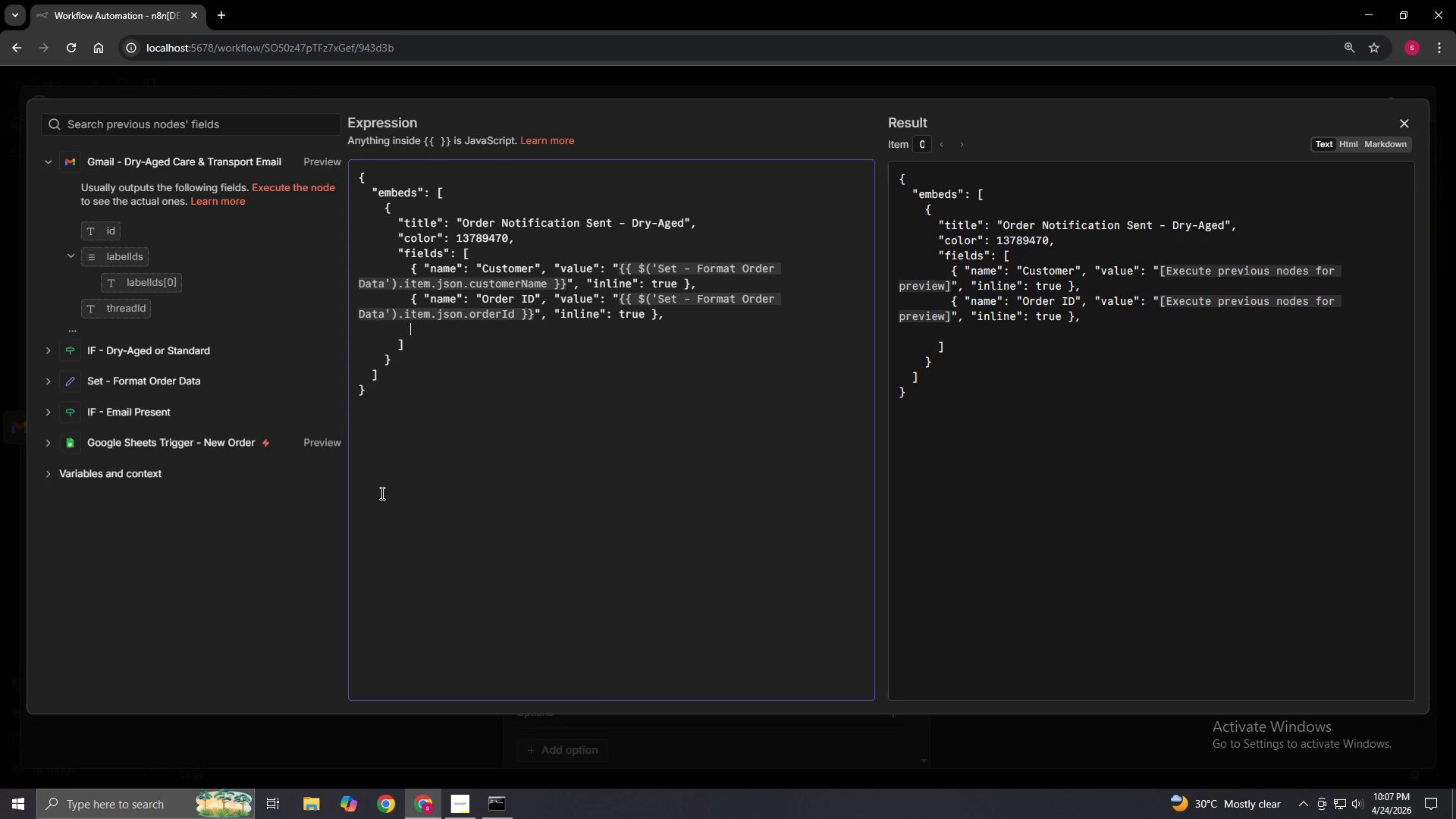 
key(Shift+BracketLeft)
 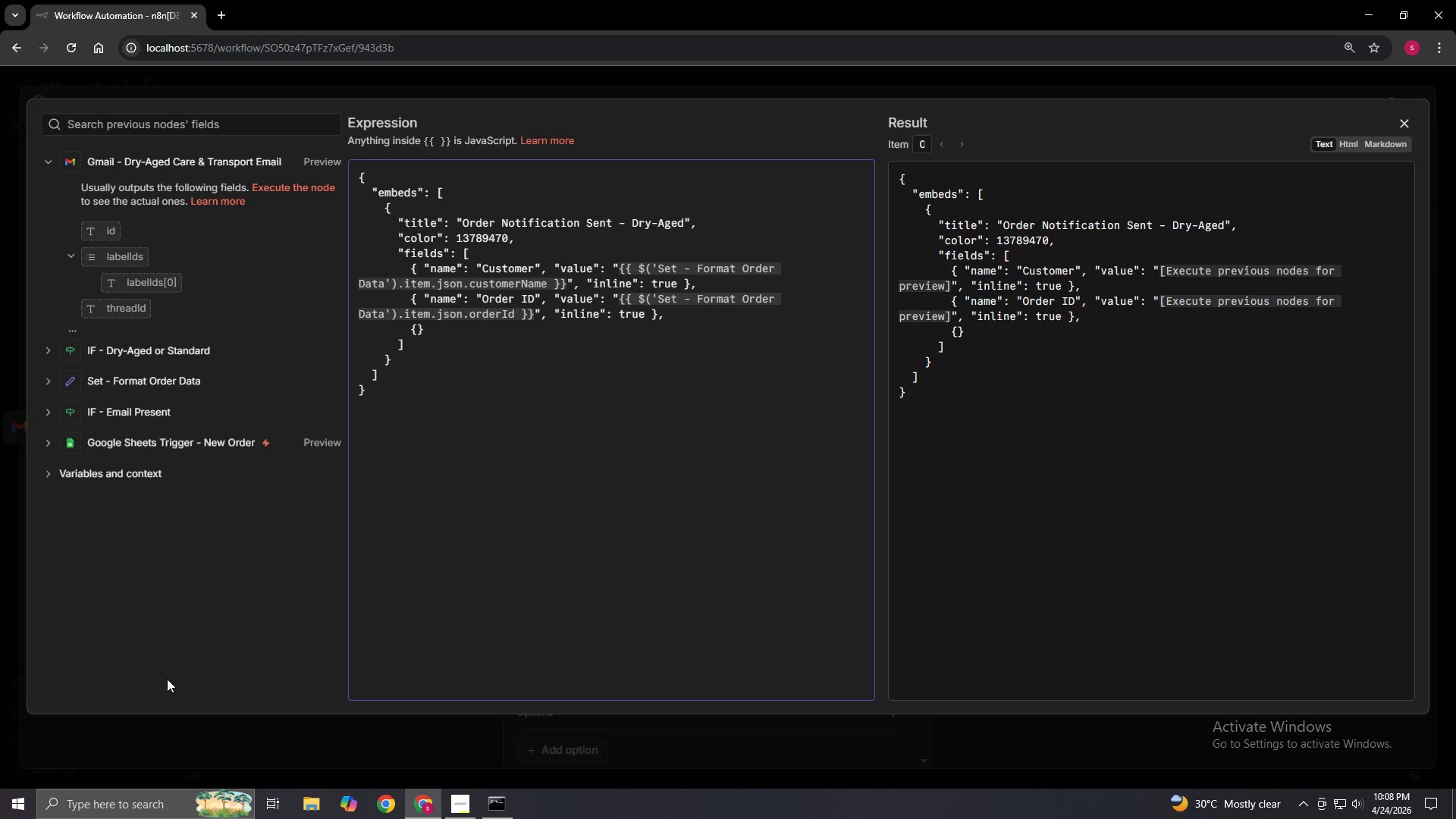 
wait(64.2)
 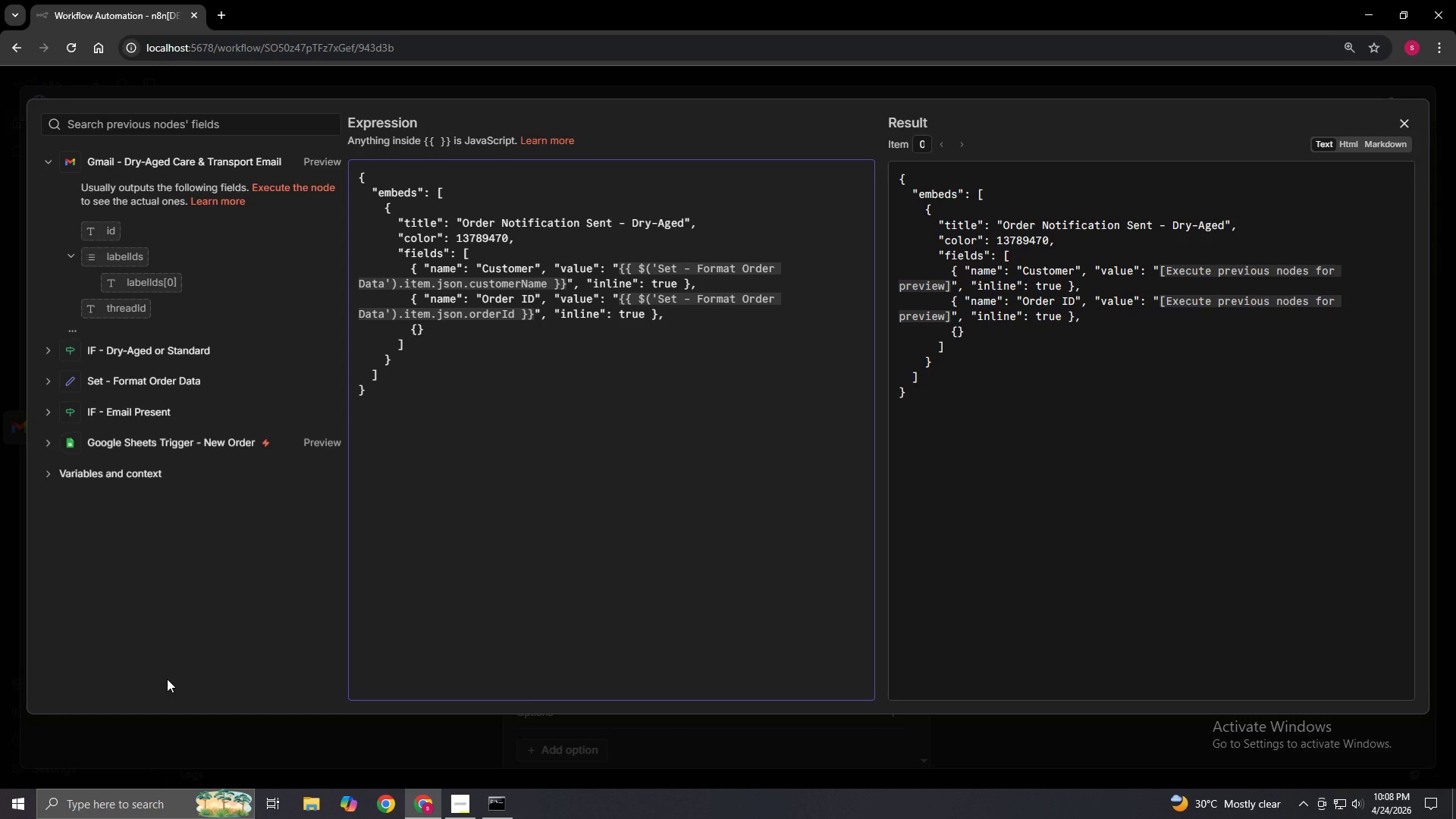 
left_click([419, 329])
 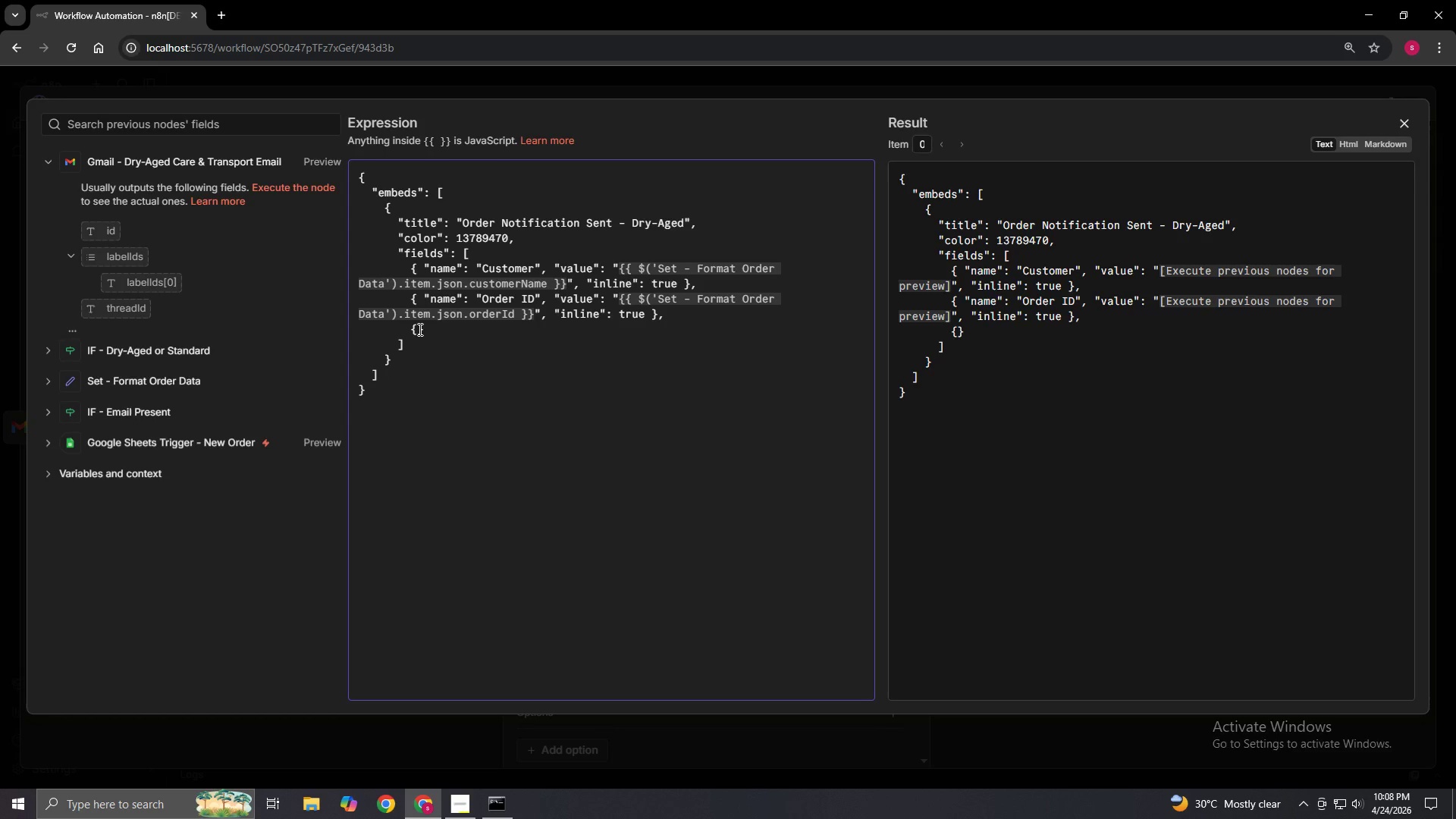 
wait(8.02)
 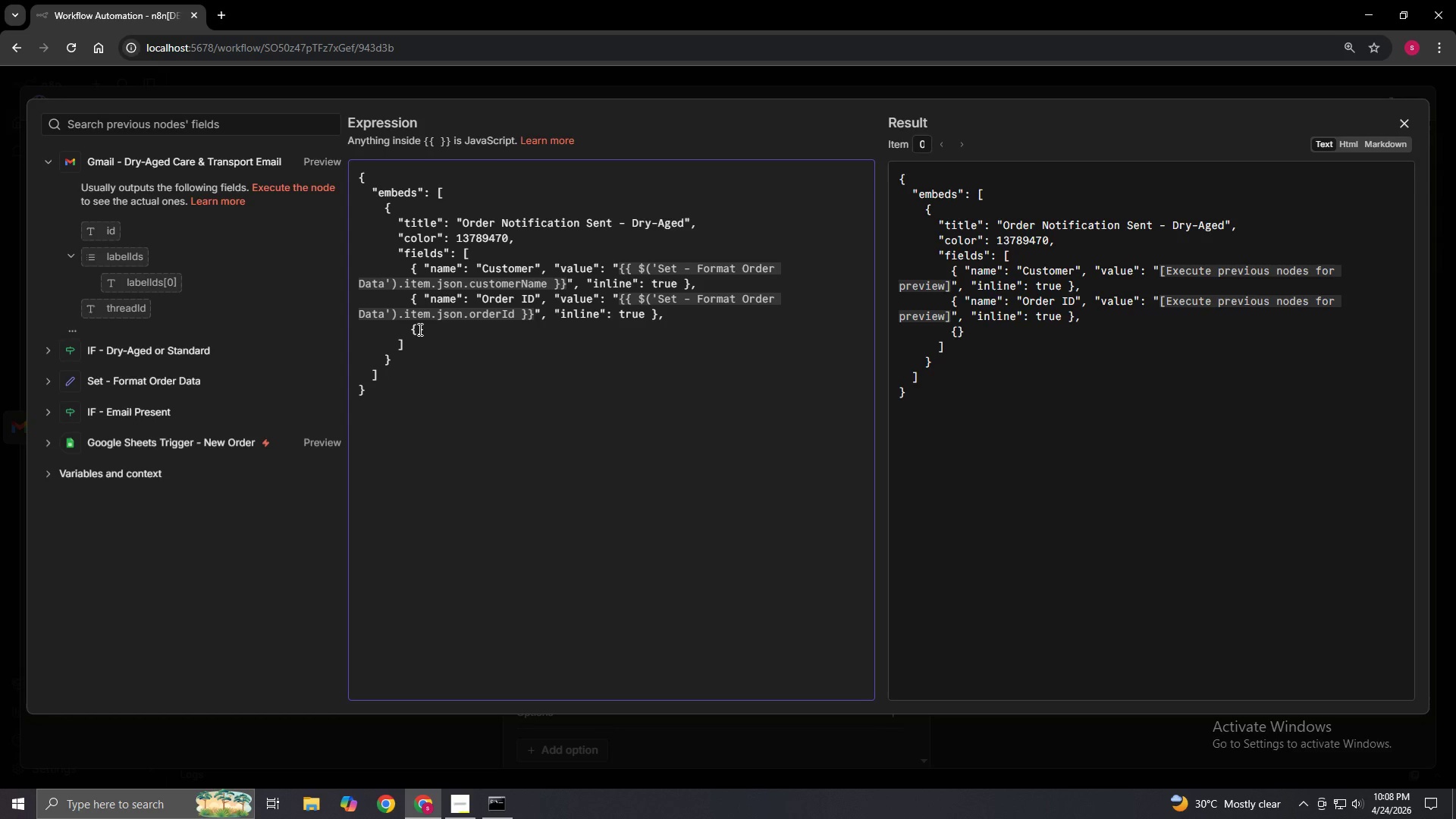 
type( "name": "Cut"<)
key(Backspace)
type(, "value")
 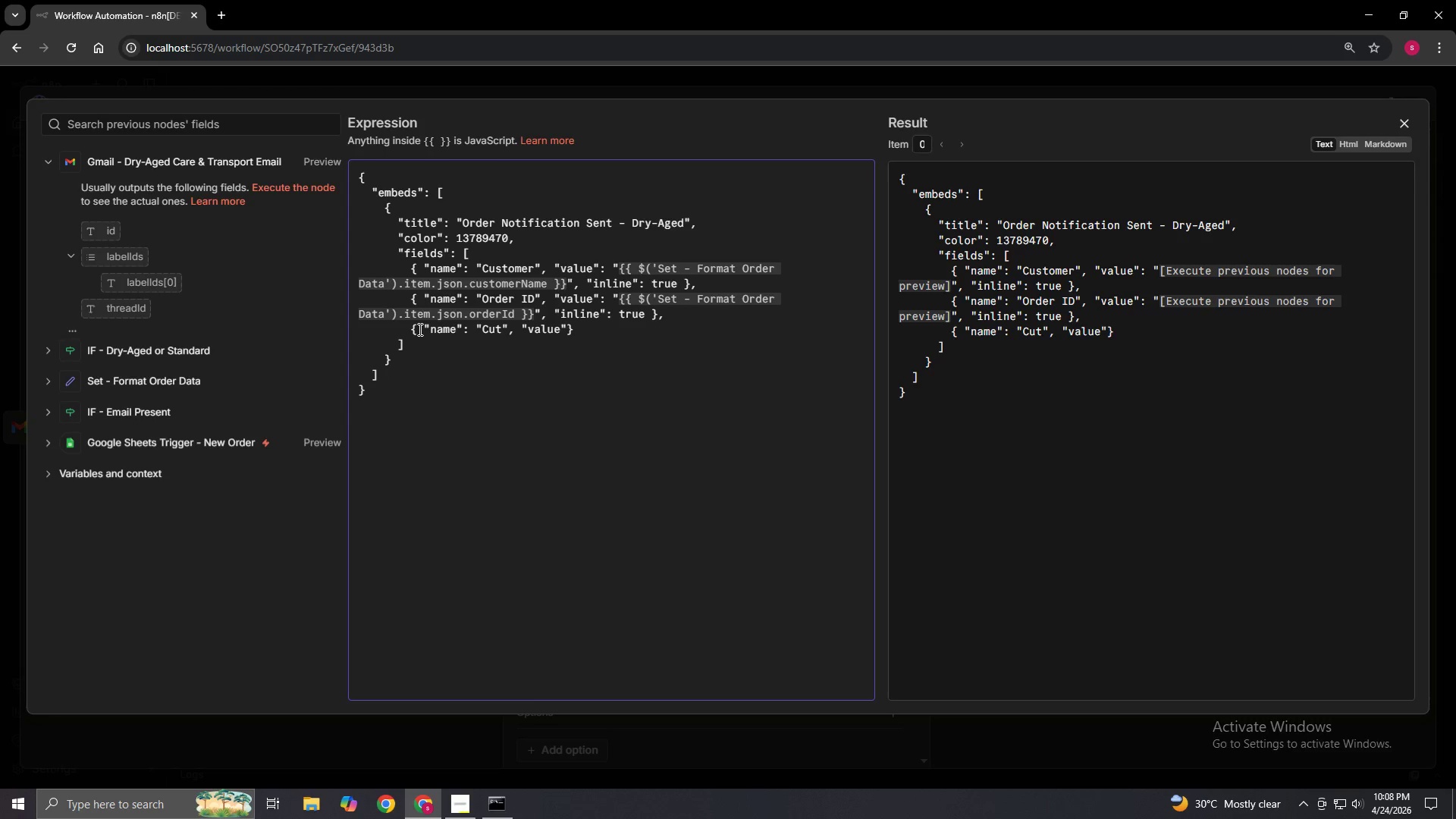 
wait(21.08)
 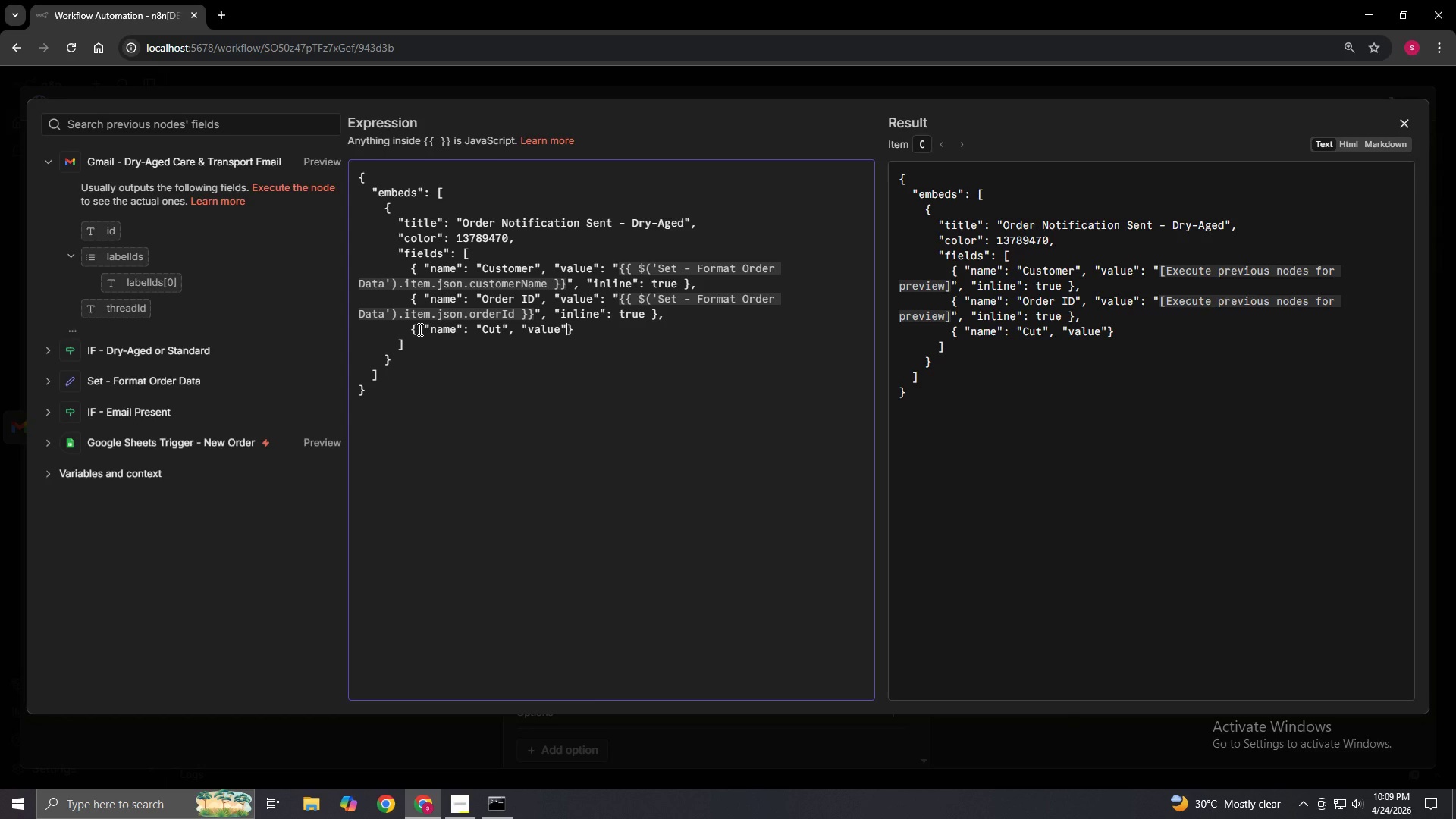 
key(Shift+Semicolon)
 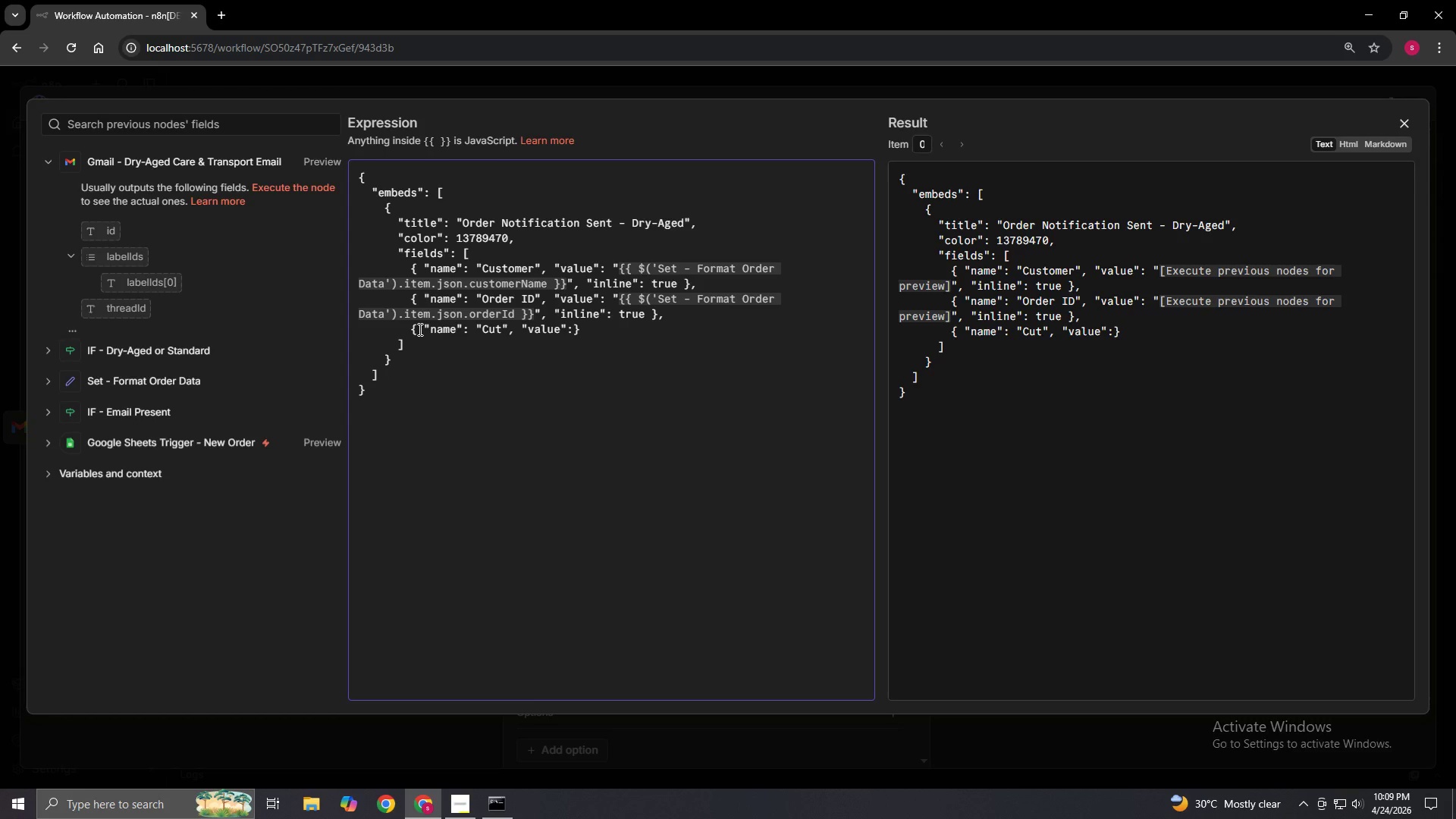 
wait(11.94)
 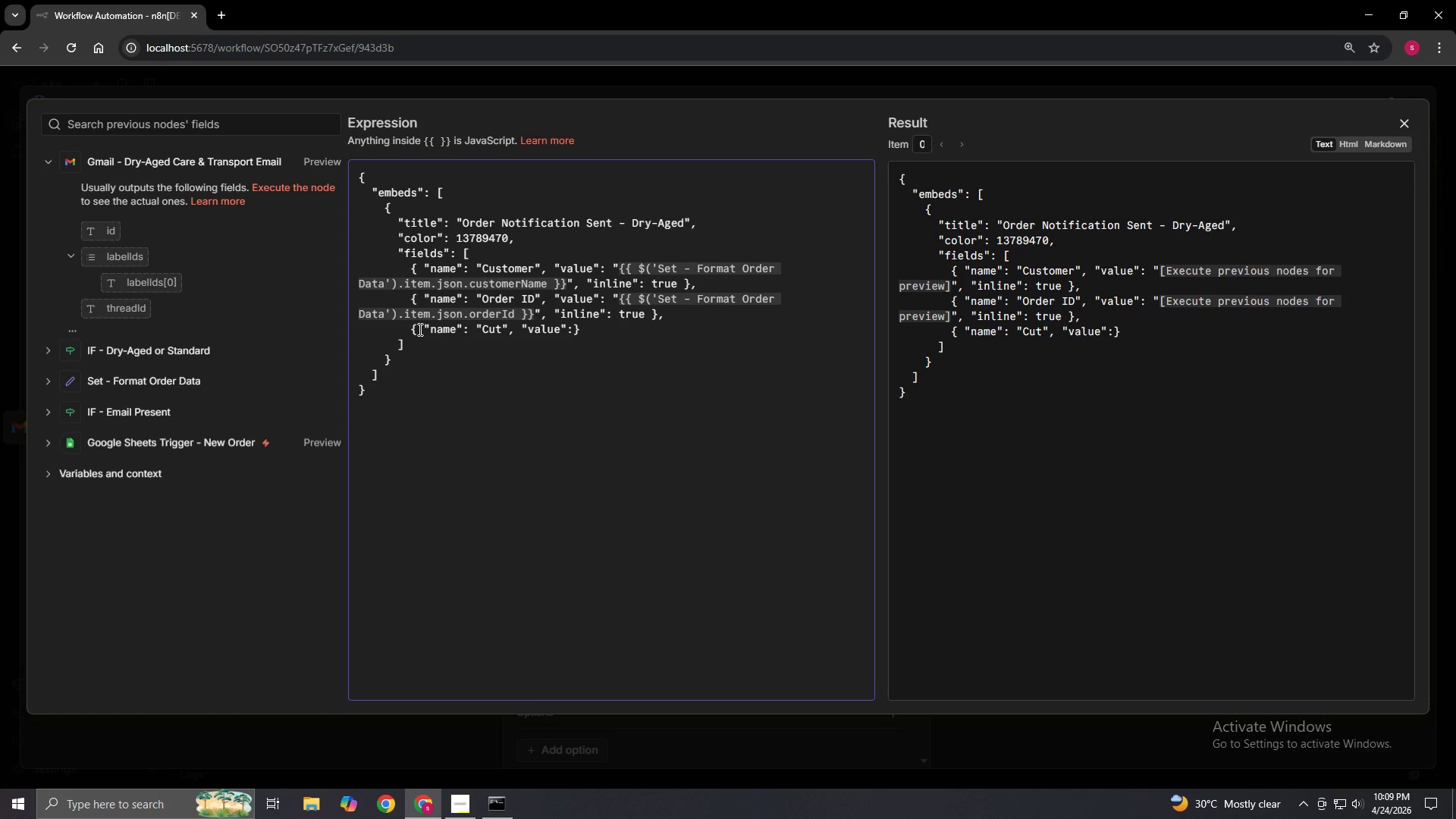 
type( "{{$('Set - Format Order Data)
 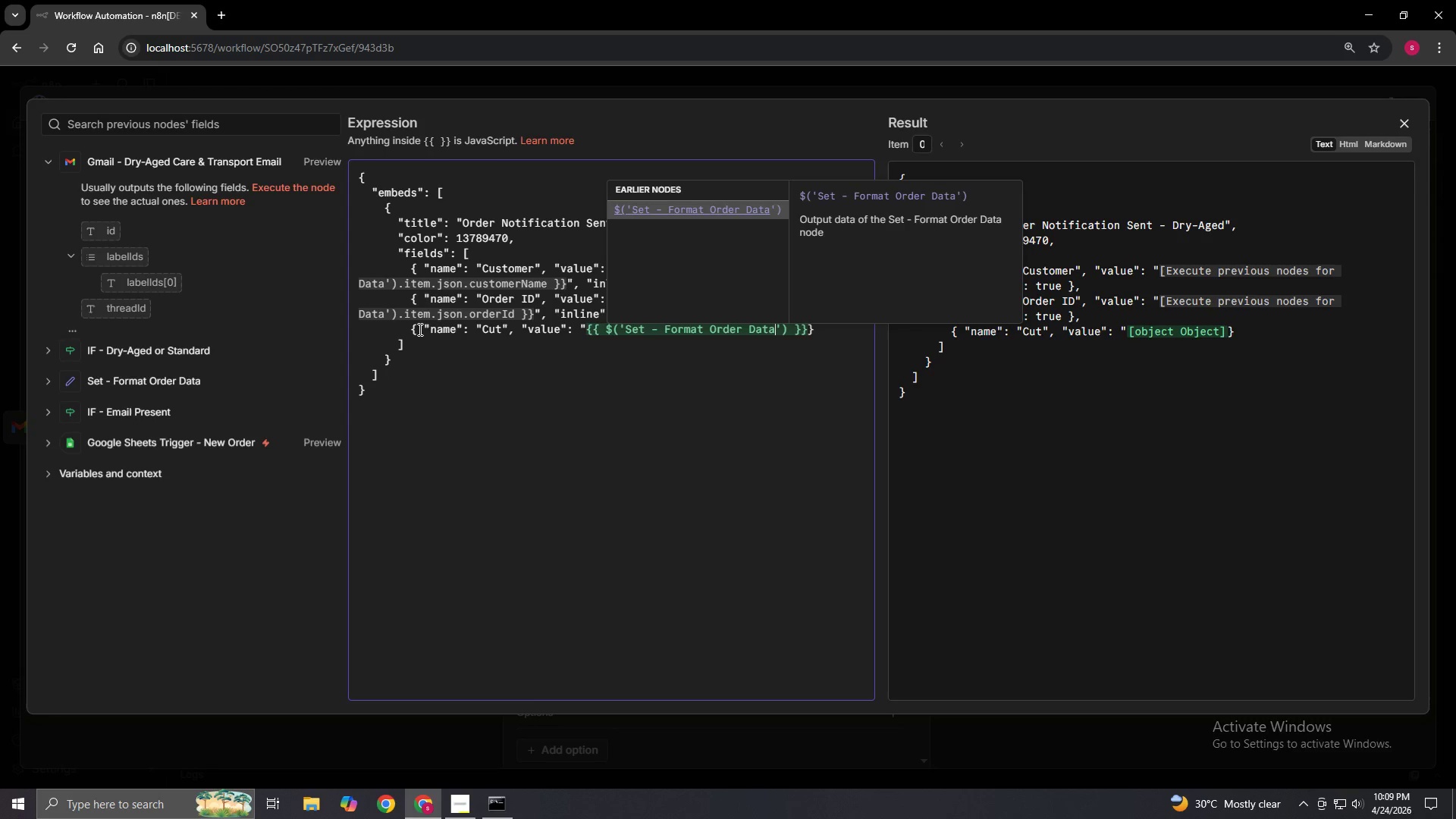 
key(Enter)
 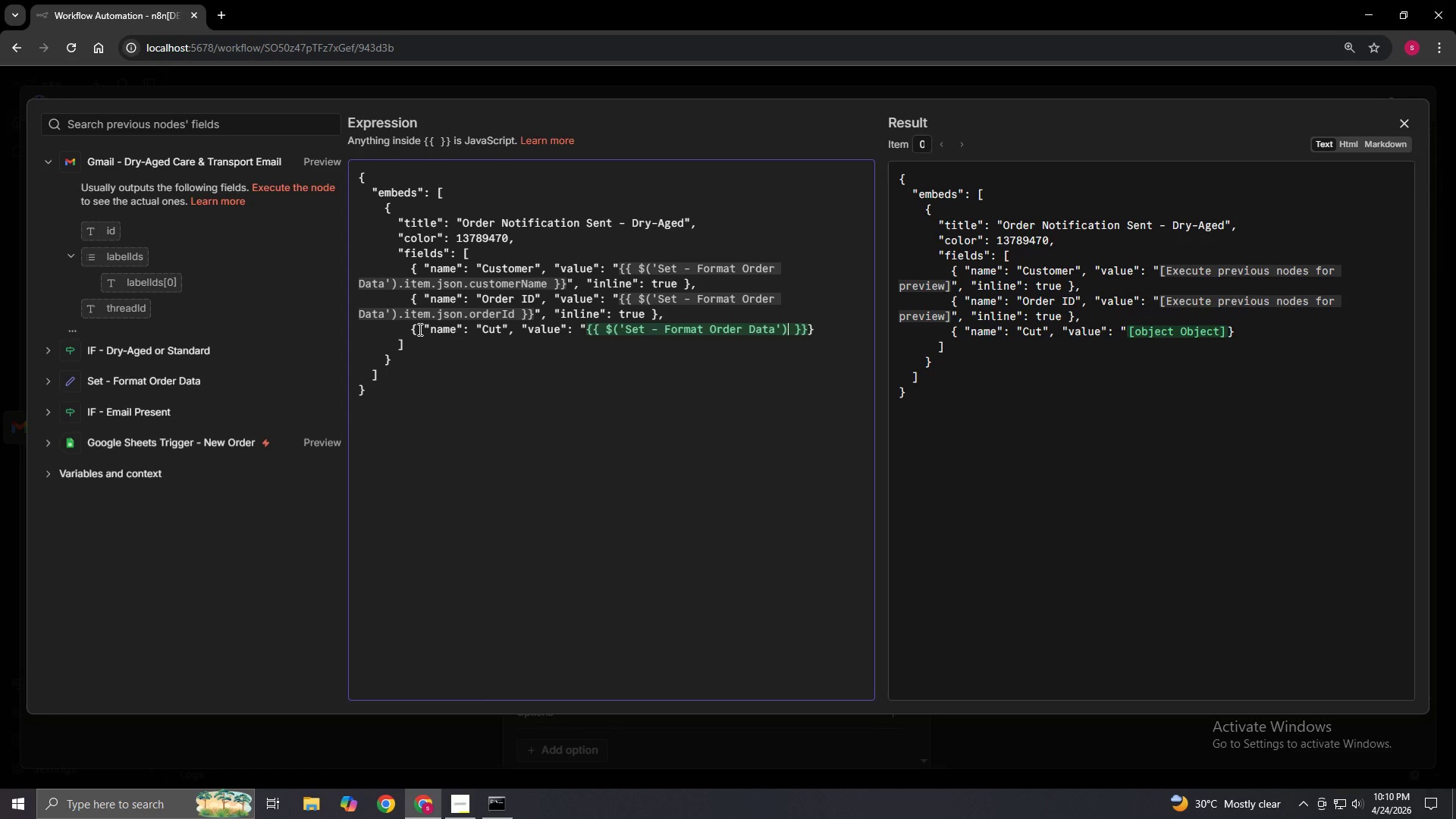 
wait(9.61)
 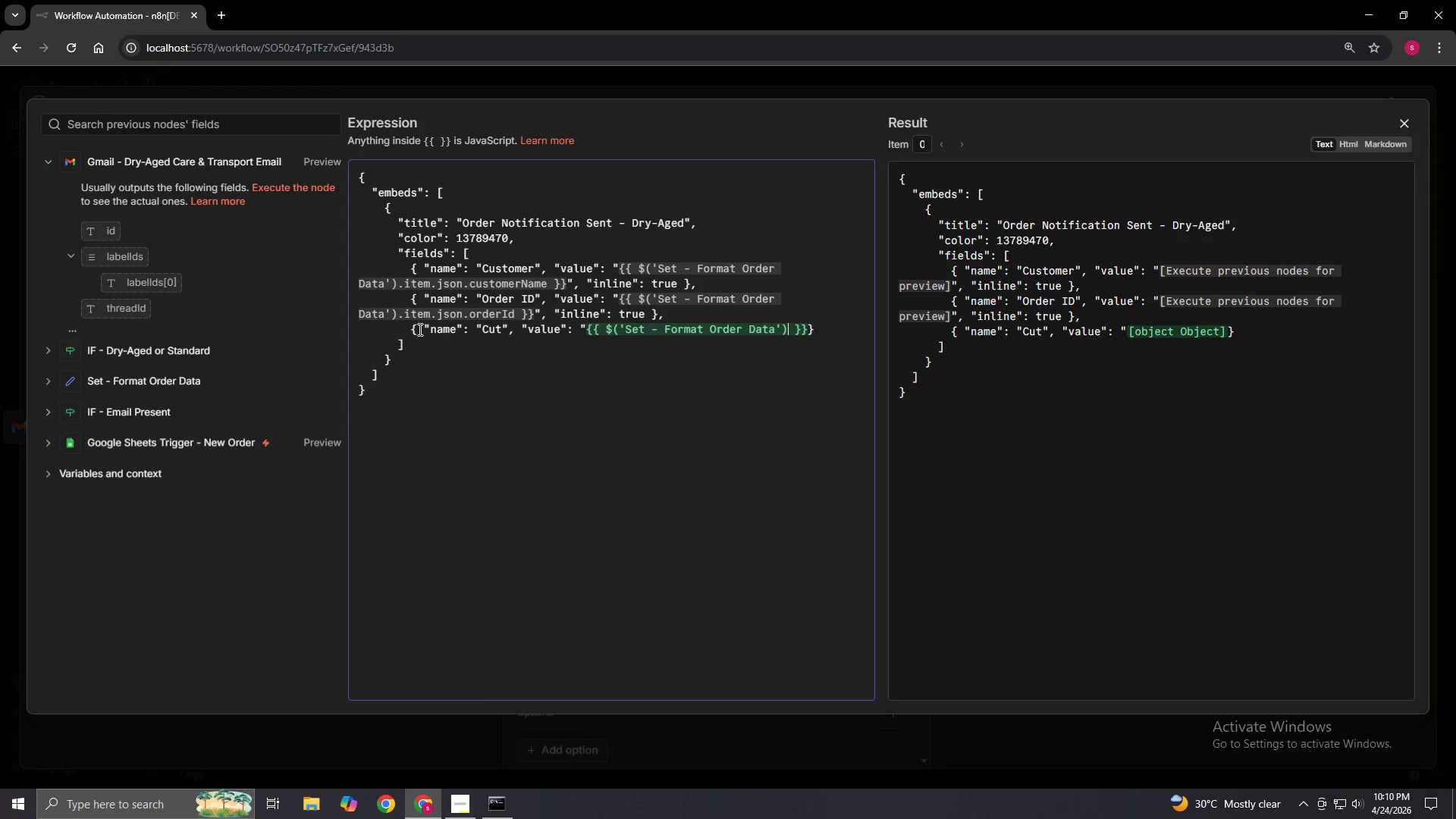 
type(.item)
 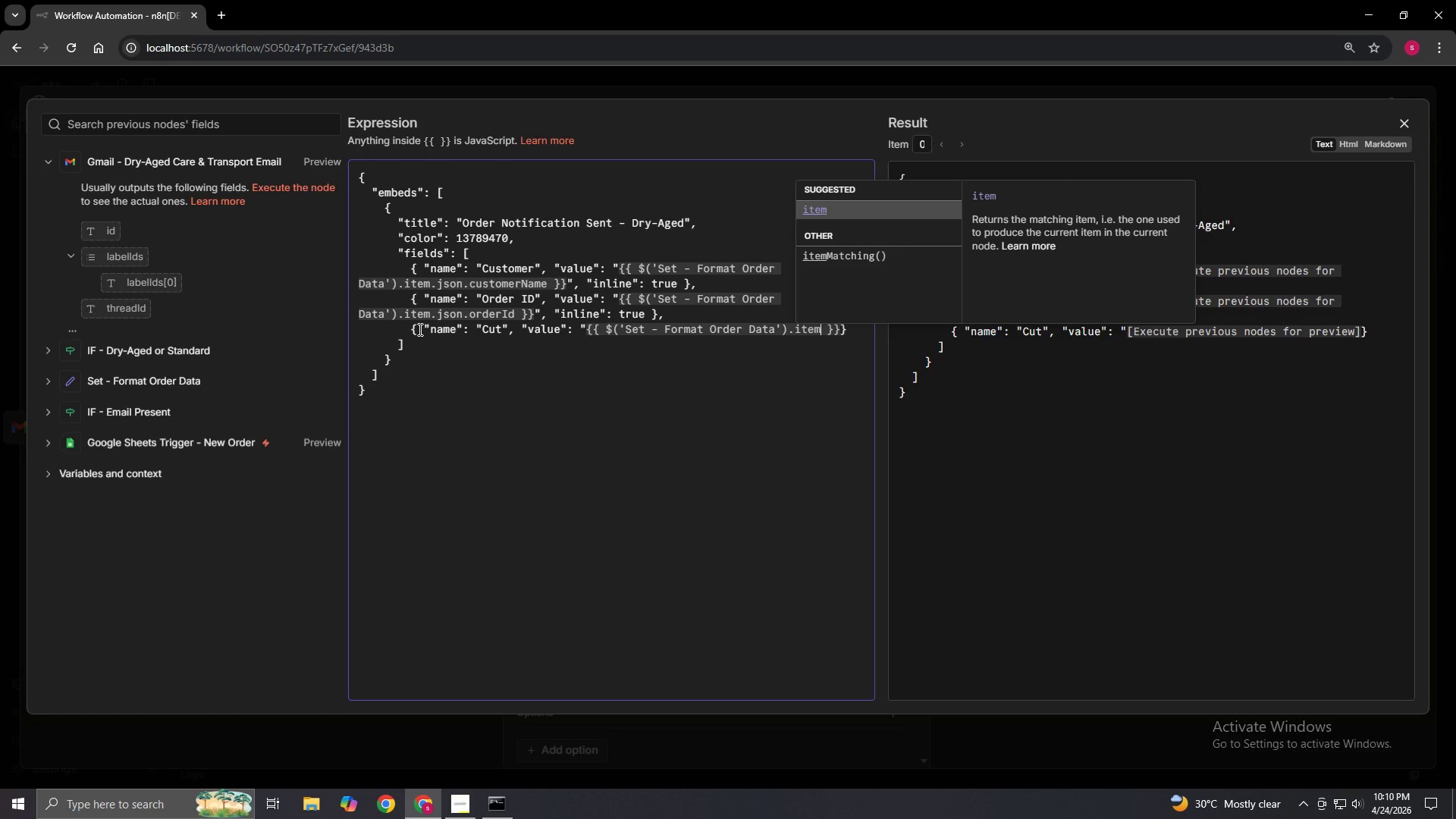 
wait(8.58)
 